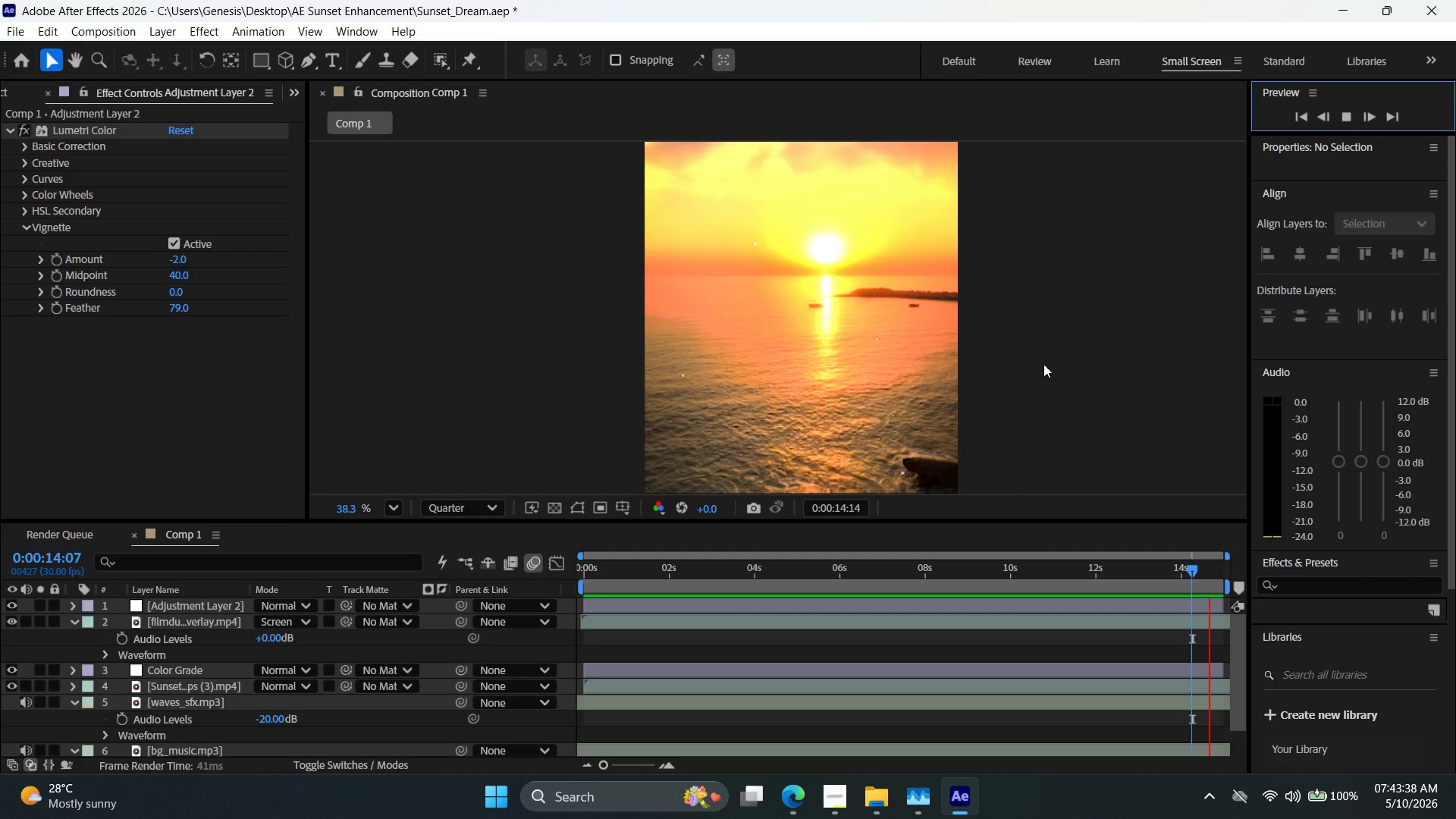 
hold_key(key=Space, duration=0.95)
 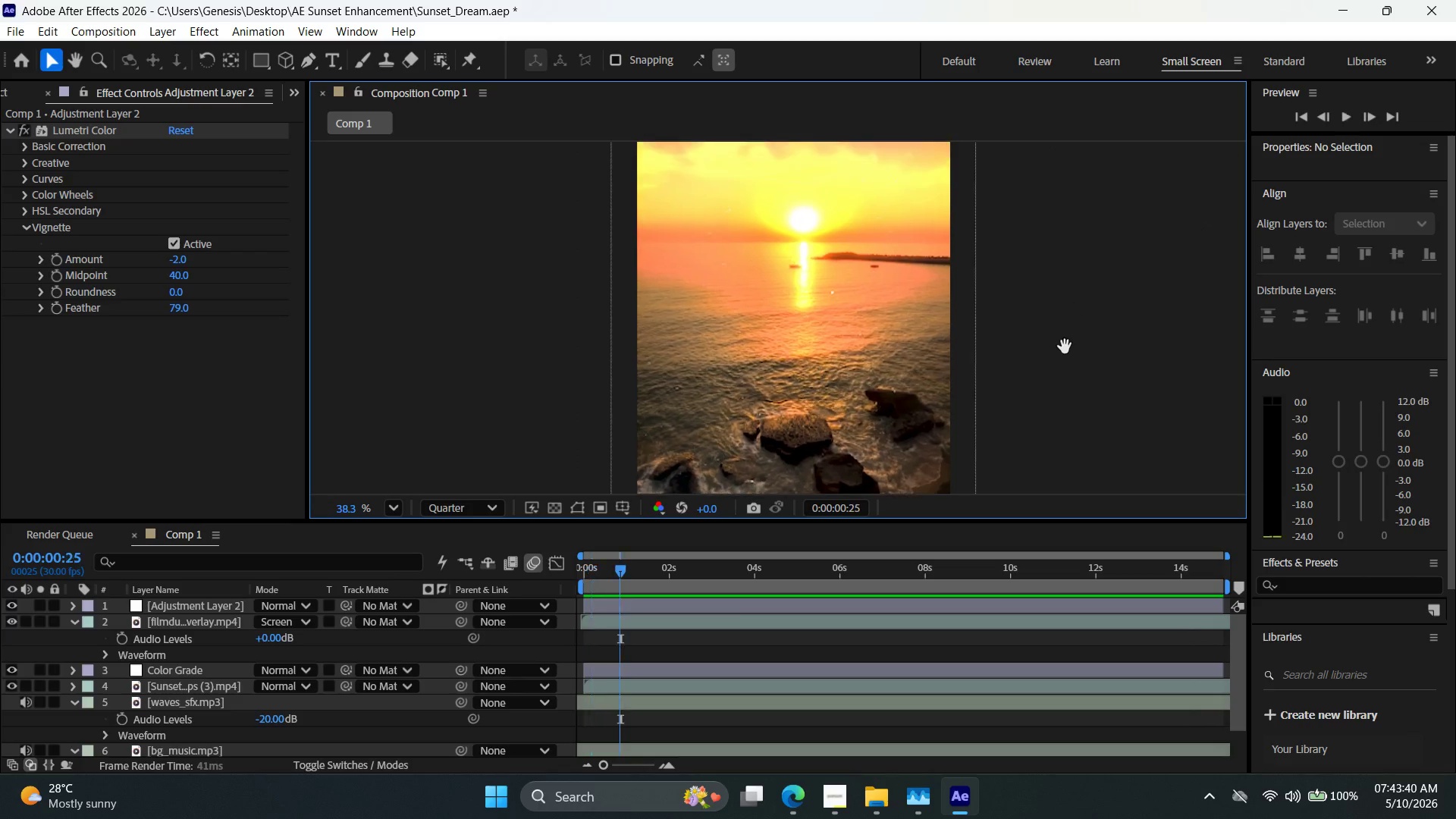 
left_click_drag(start_coordinate=[1062, 393], to_coordinate=[1064, 321])
 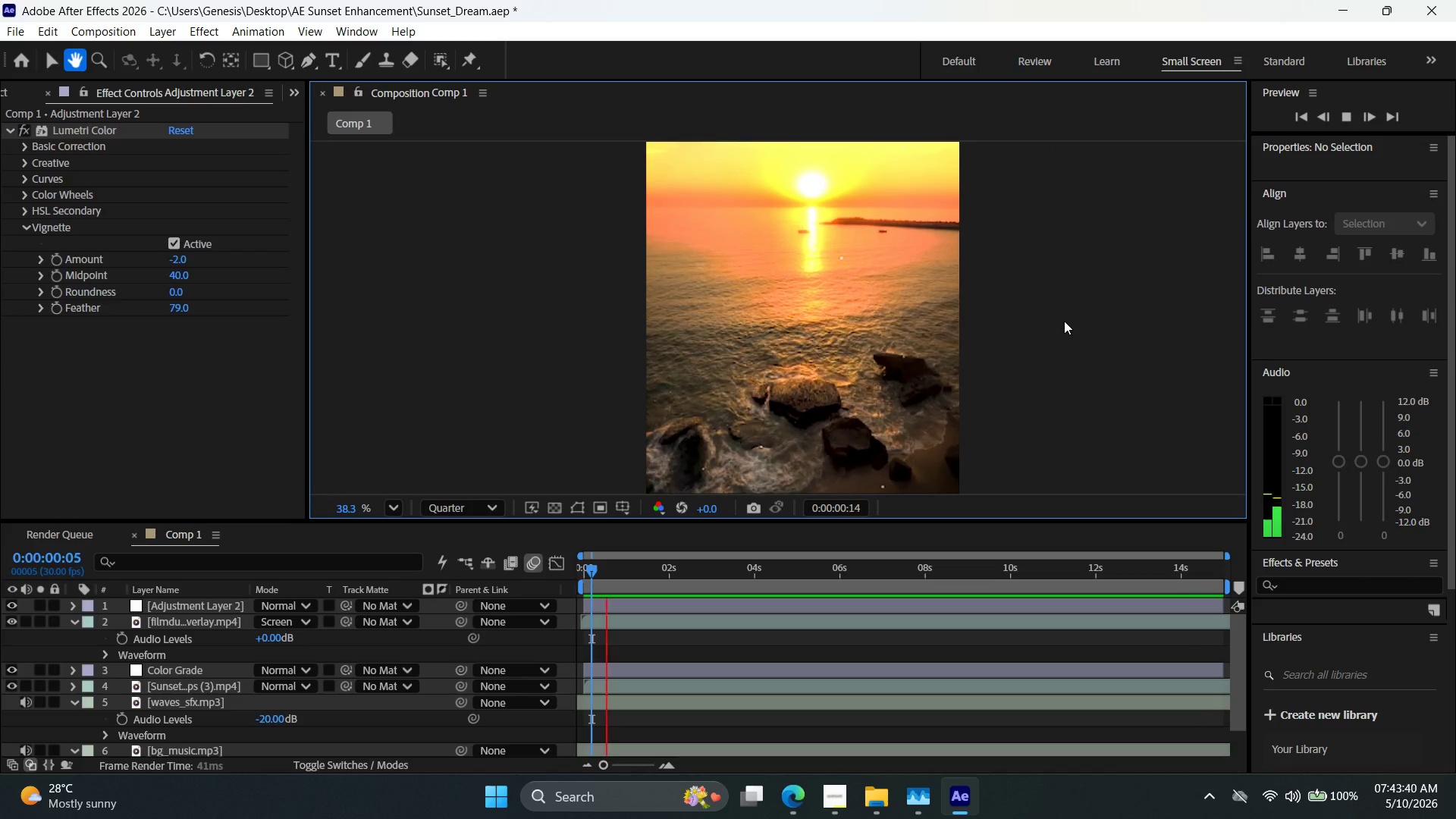 
hold_key(key=Space, duration=0.67)
 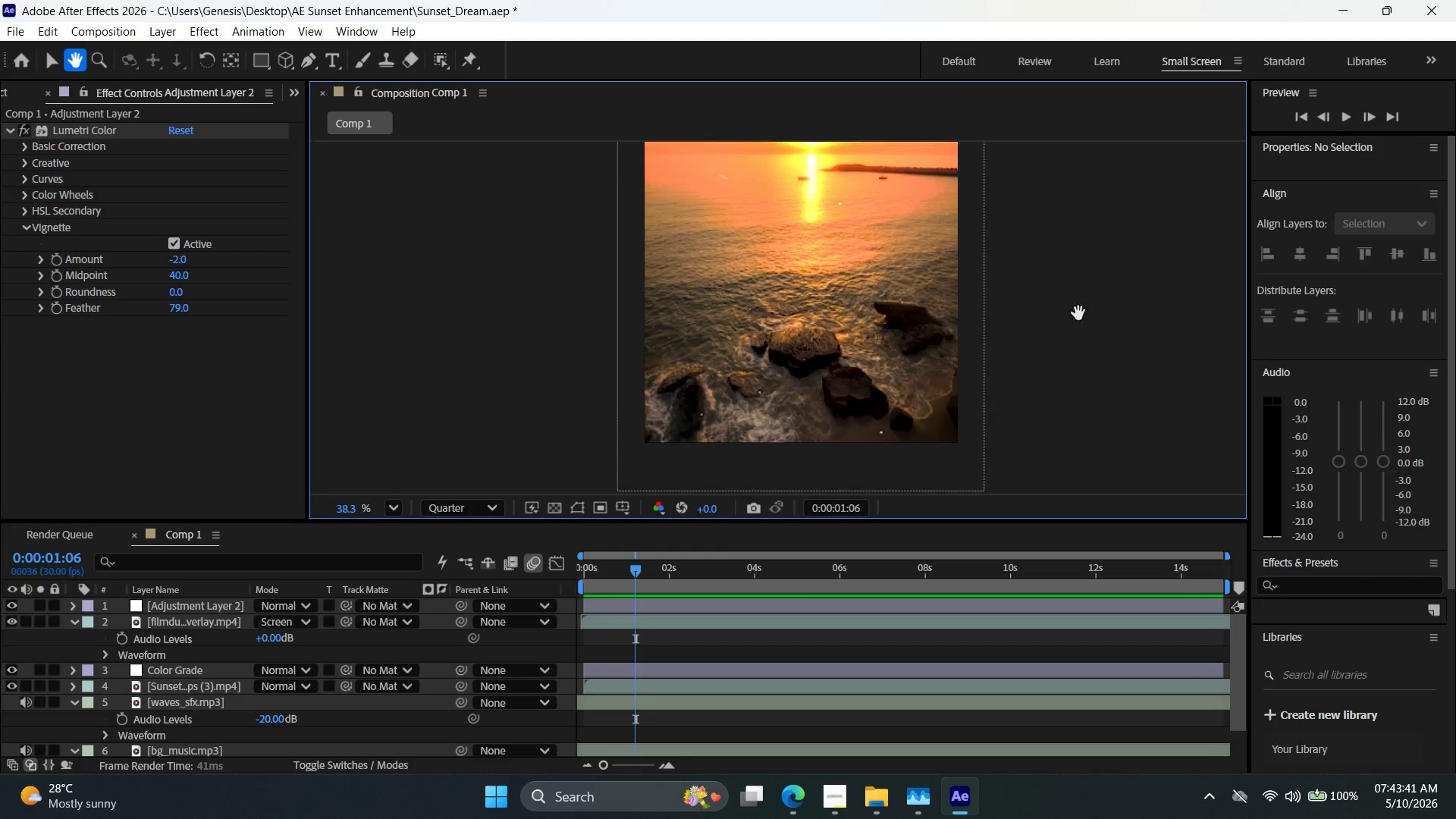 
left_click_drag(start_coordinate=[1074, 312], to_coordinate=[1065, 347])
 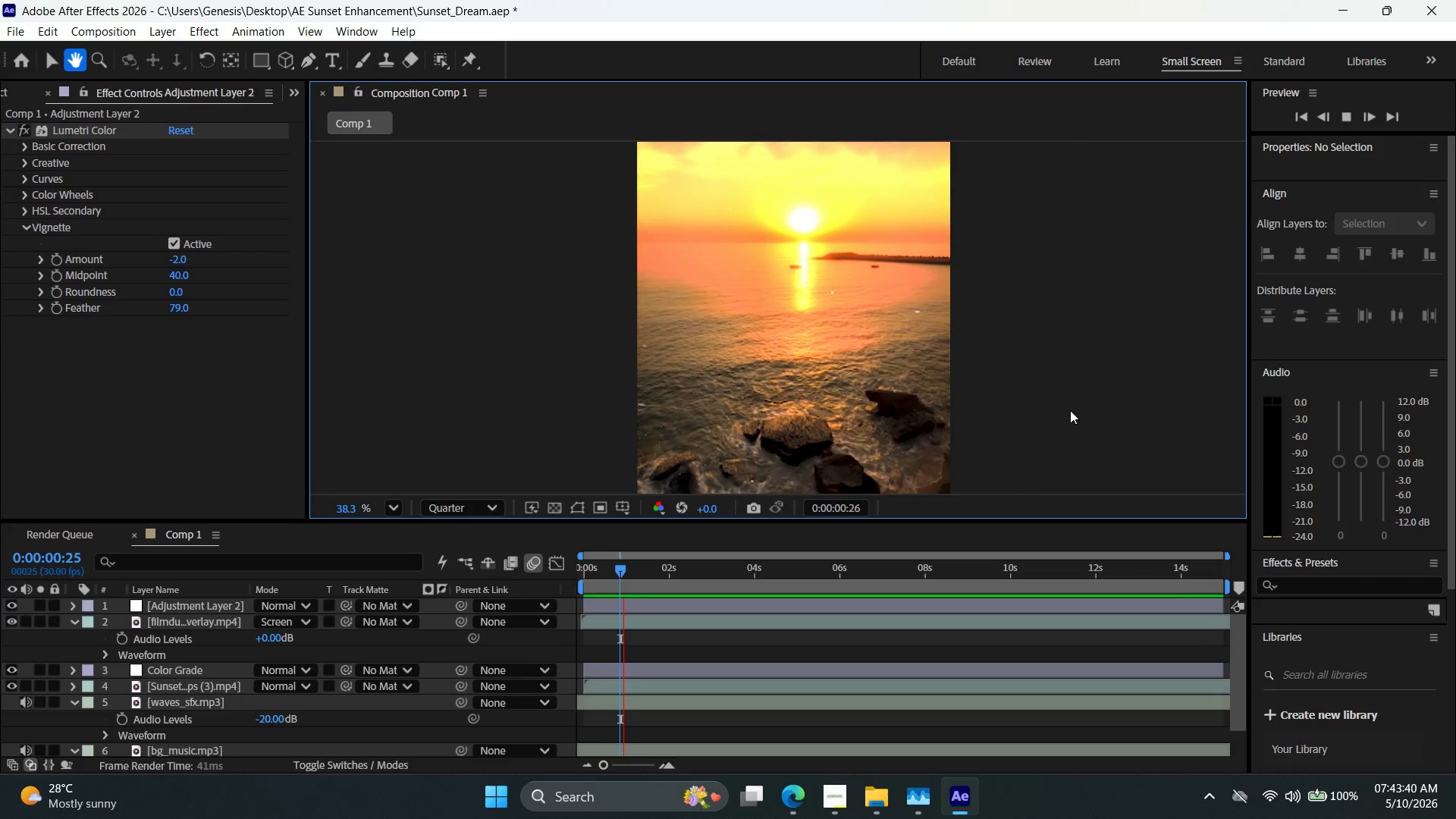 
hold_key(key=Space, duration=0.67)
 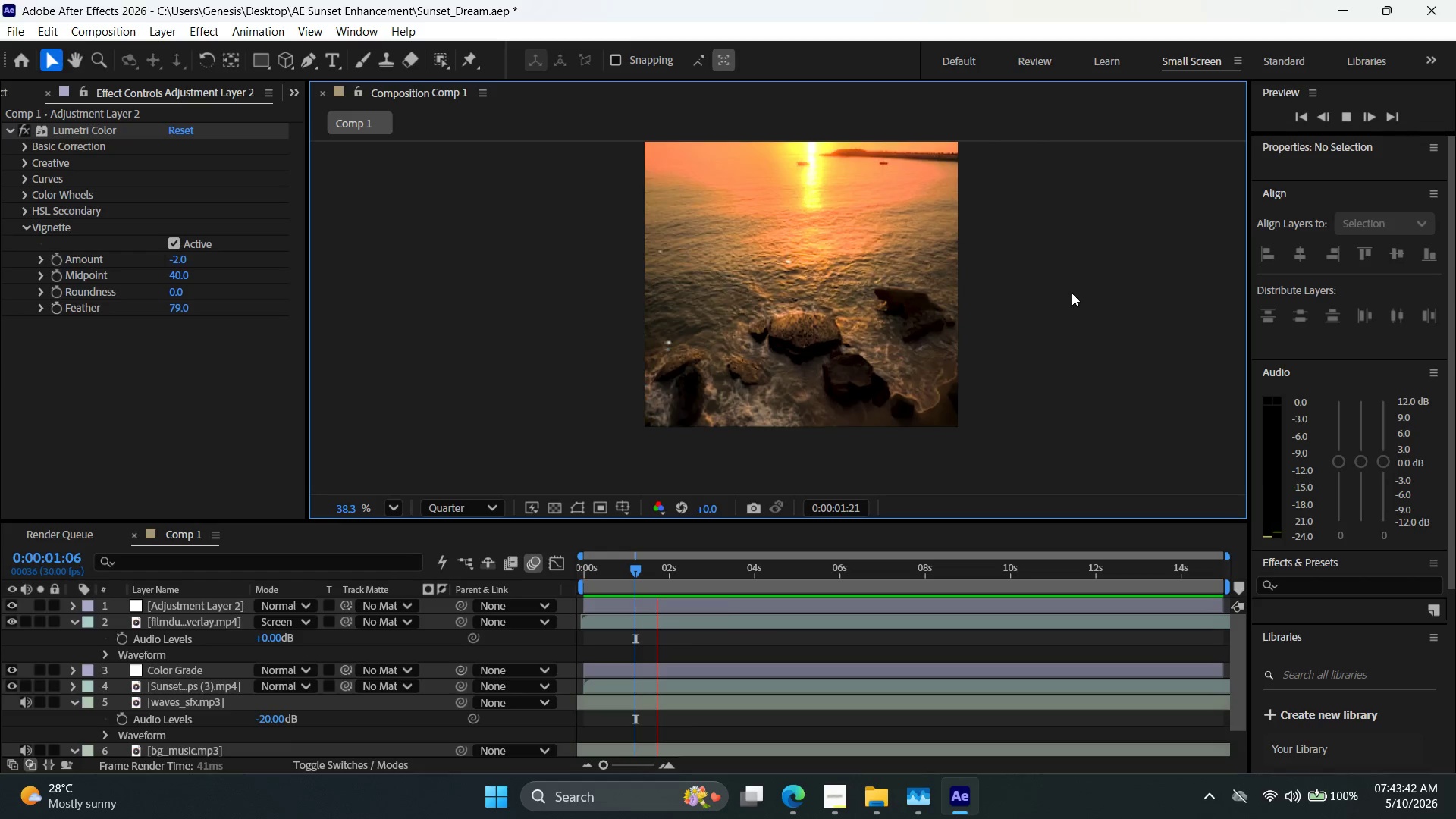 
left_click_drag(start_coordinate=[1071, 403], to_coordinate=[1078, 299])
 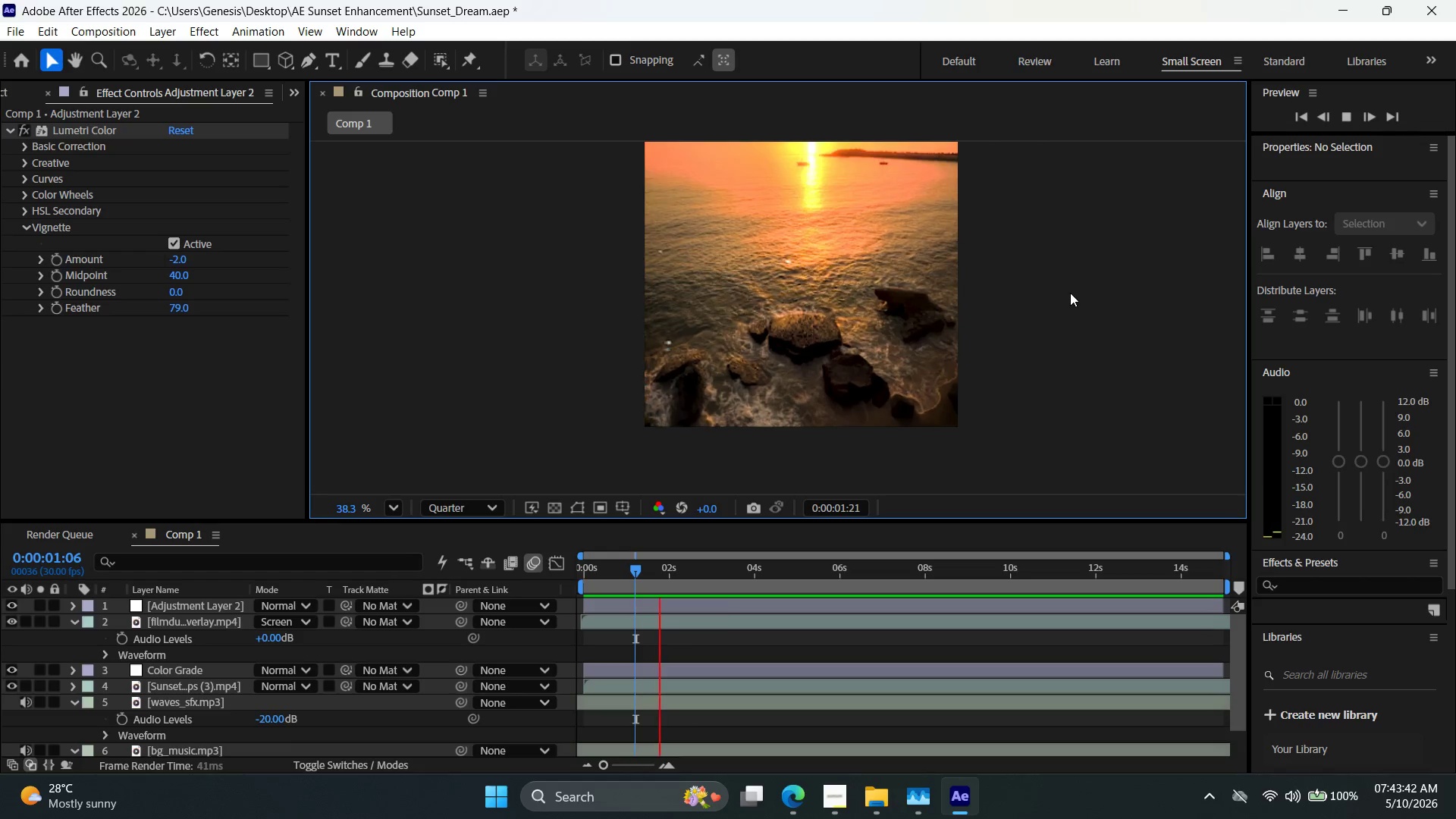 
hold_key(key=Space, duration=1.5)
 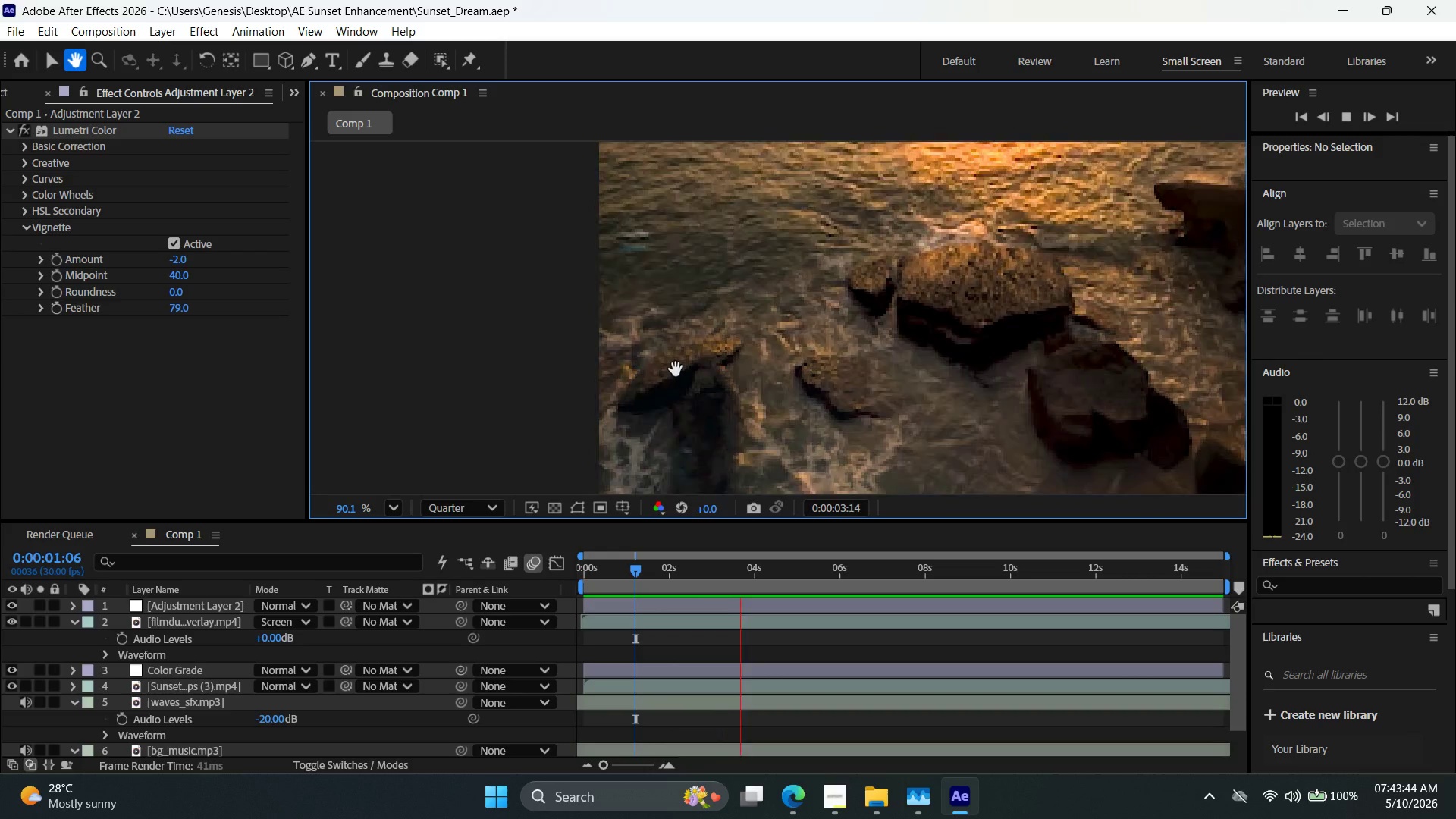 
hold_key(key=Space, duration=1.51)
 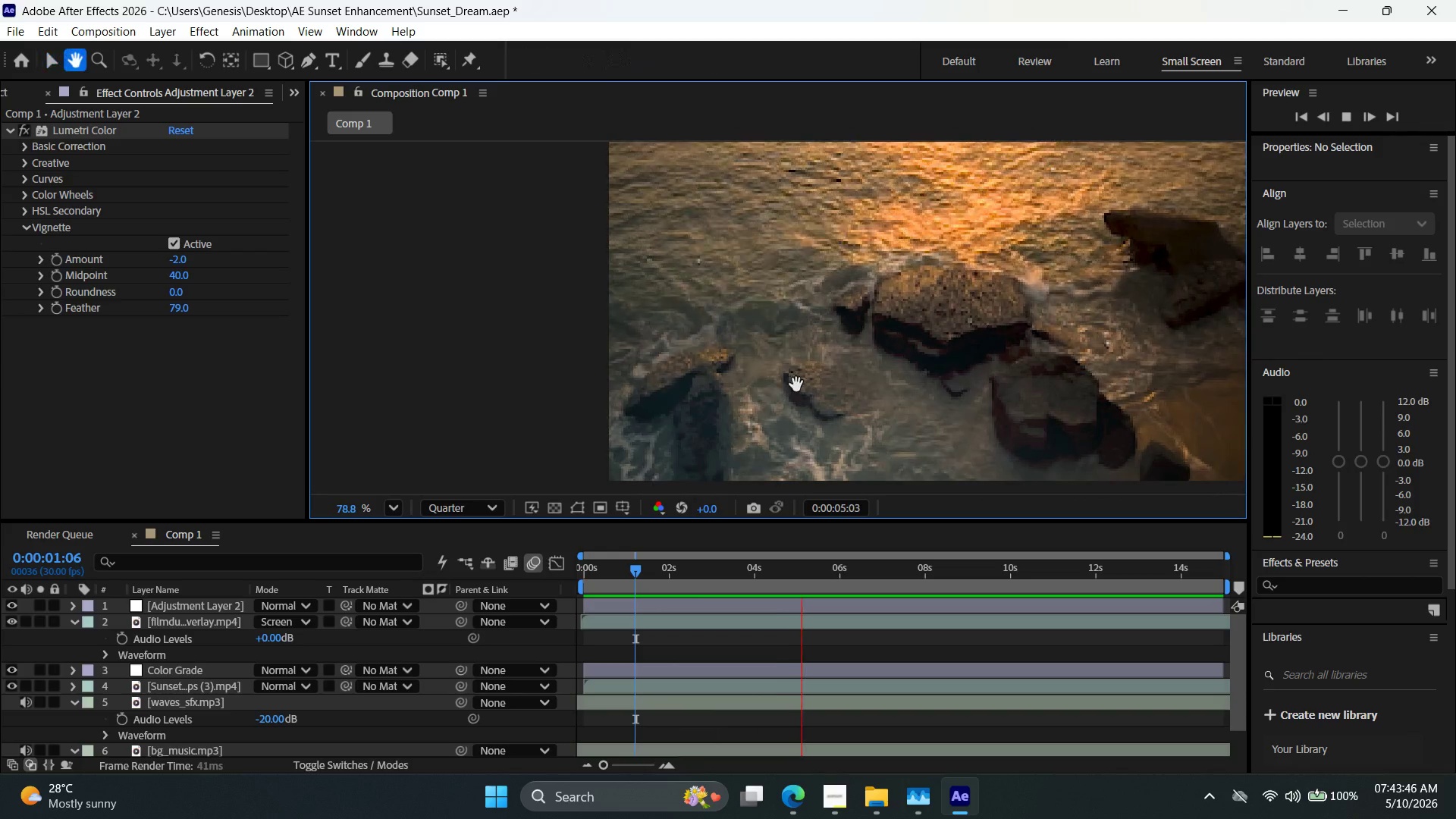 
scroll: coordinate [678, 375], scroll_direction: up, amount: 8.0
 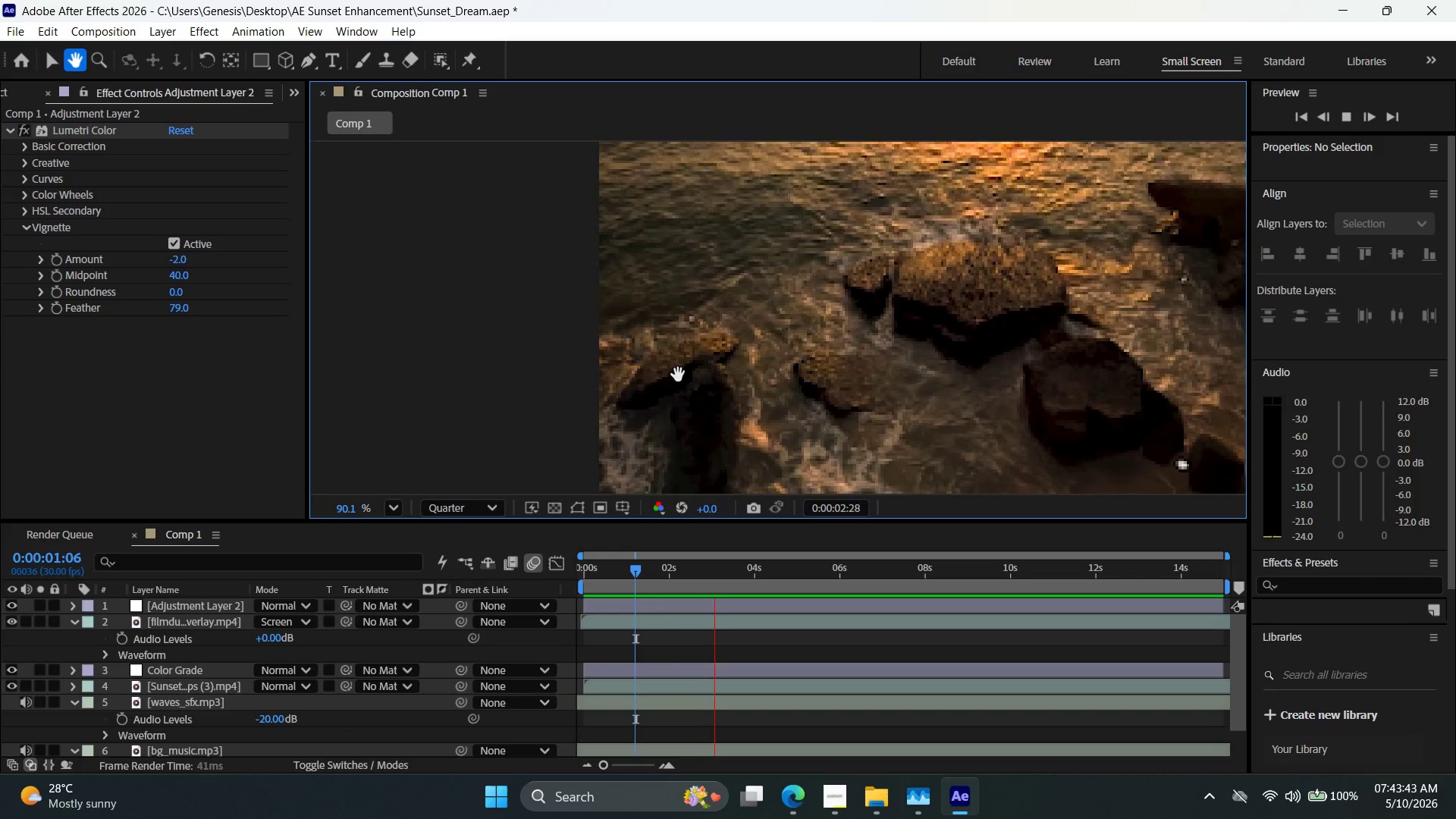 
key(Space)
 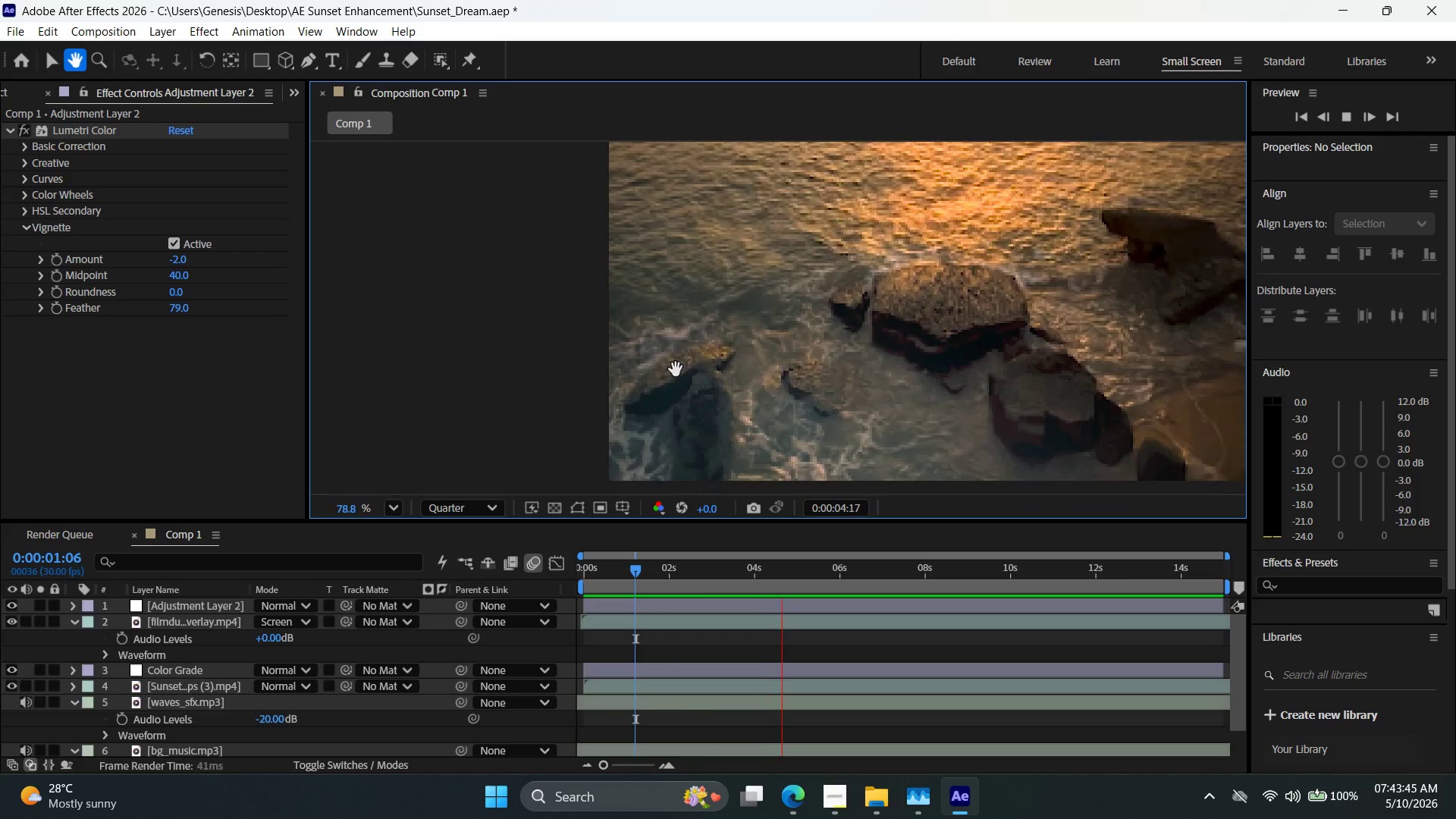 
key(Space)
 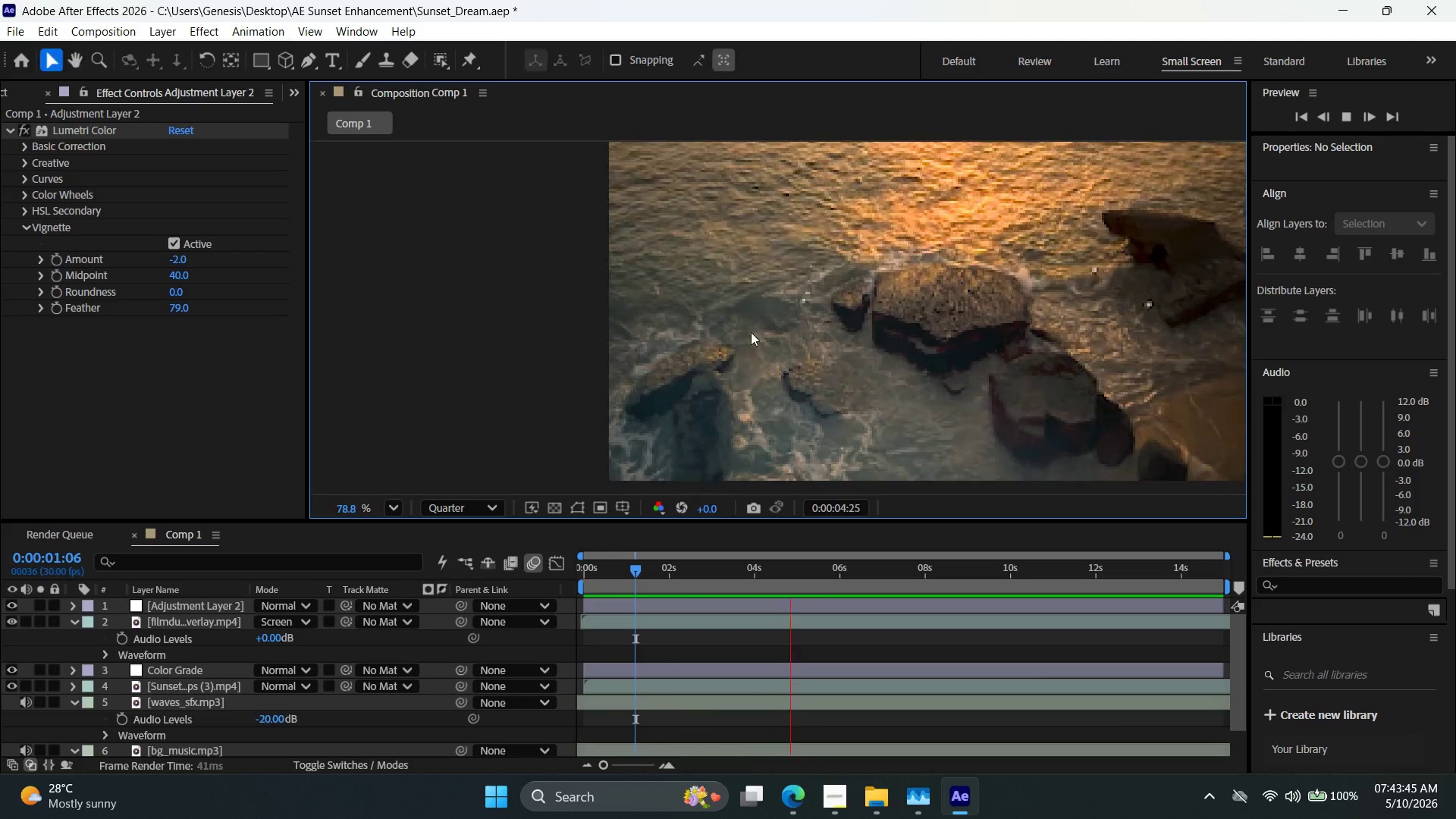 
scroll: coordinate [676, 369], scroll_direction: down, amount: 1.0
 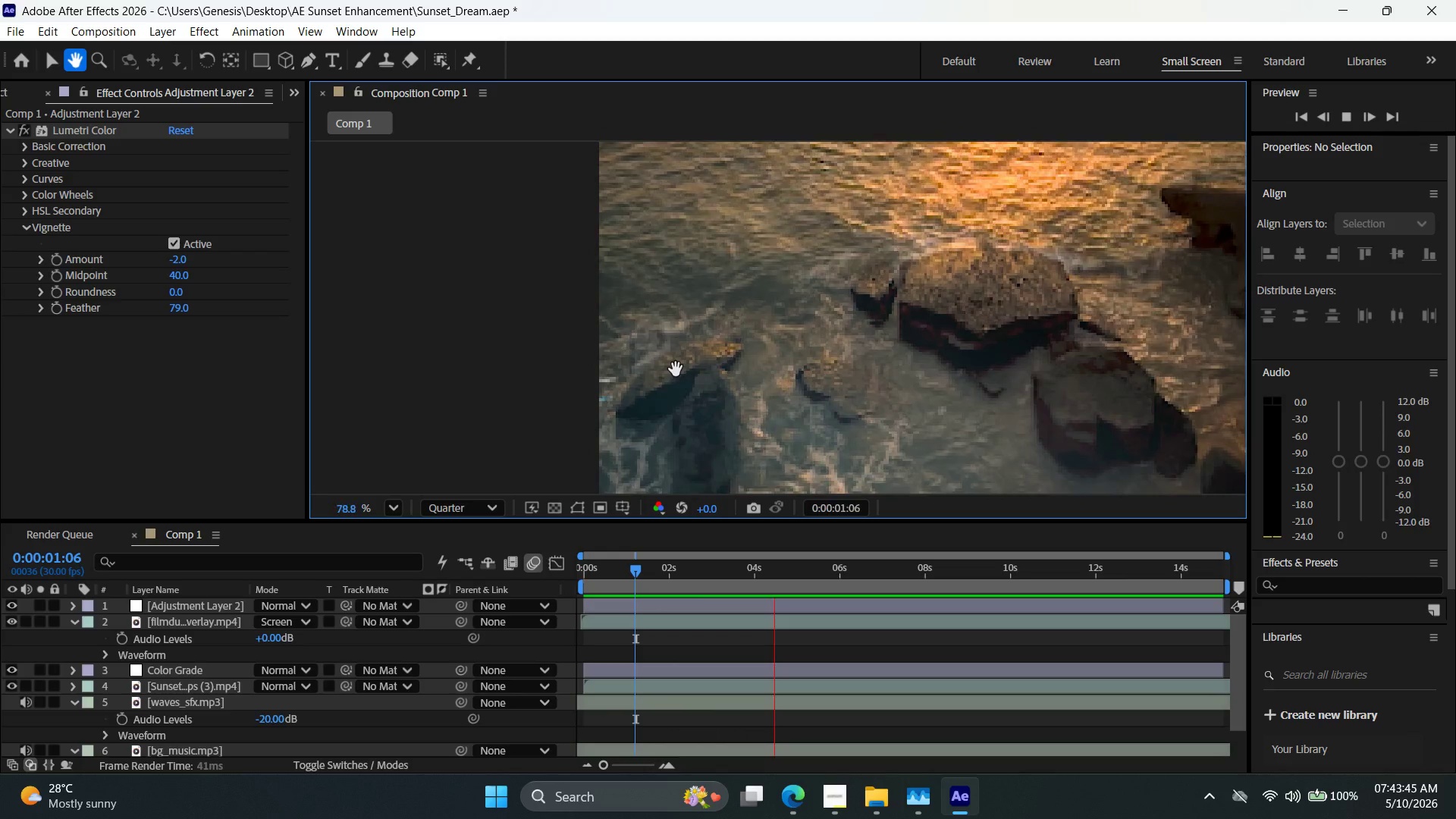 
hold_key(key=Space, duration=1.5)
 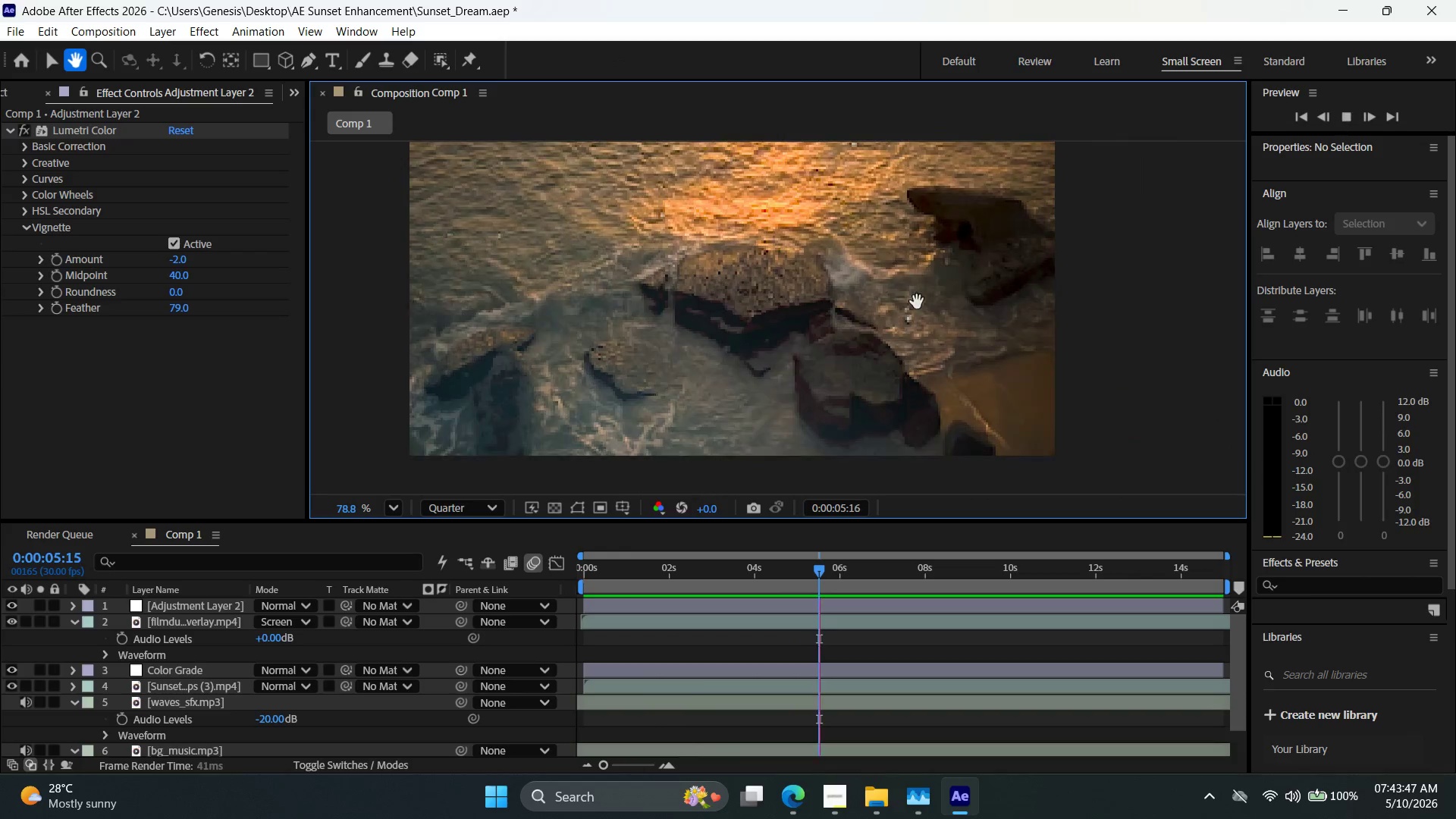 
left_click_drag(start_coordinate=[796, 384], to_coordinate=[679, 341])
 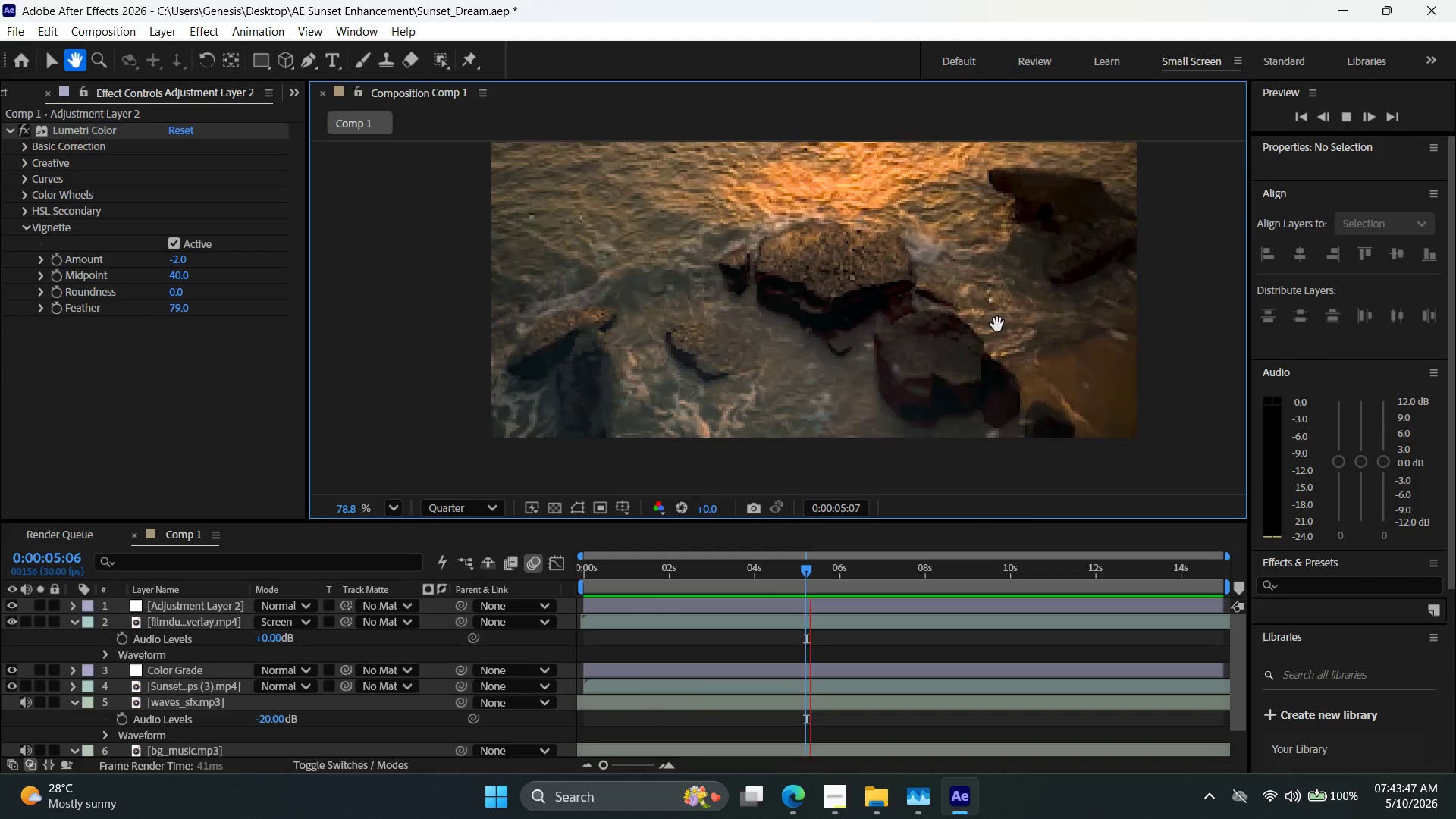 
left_click_drag(start_coordinate=[980, 325], to_coordinate=[898, 344])
 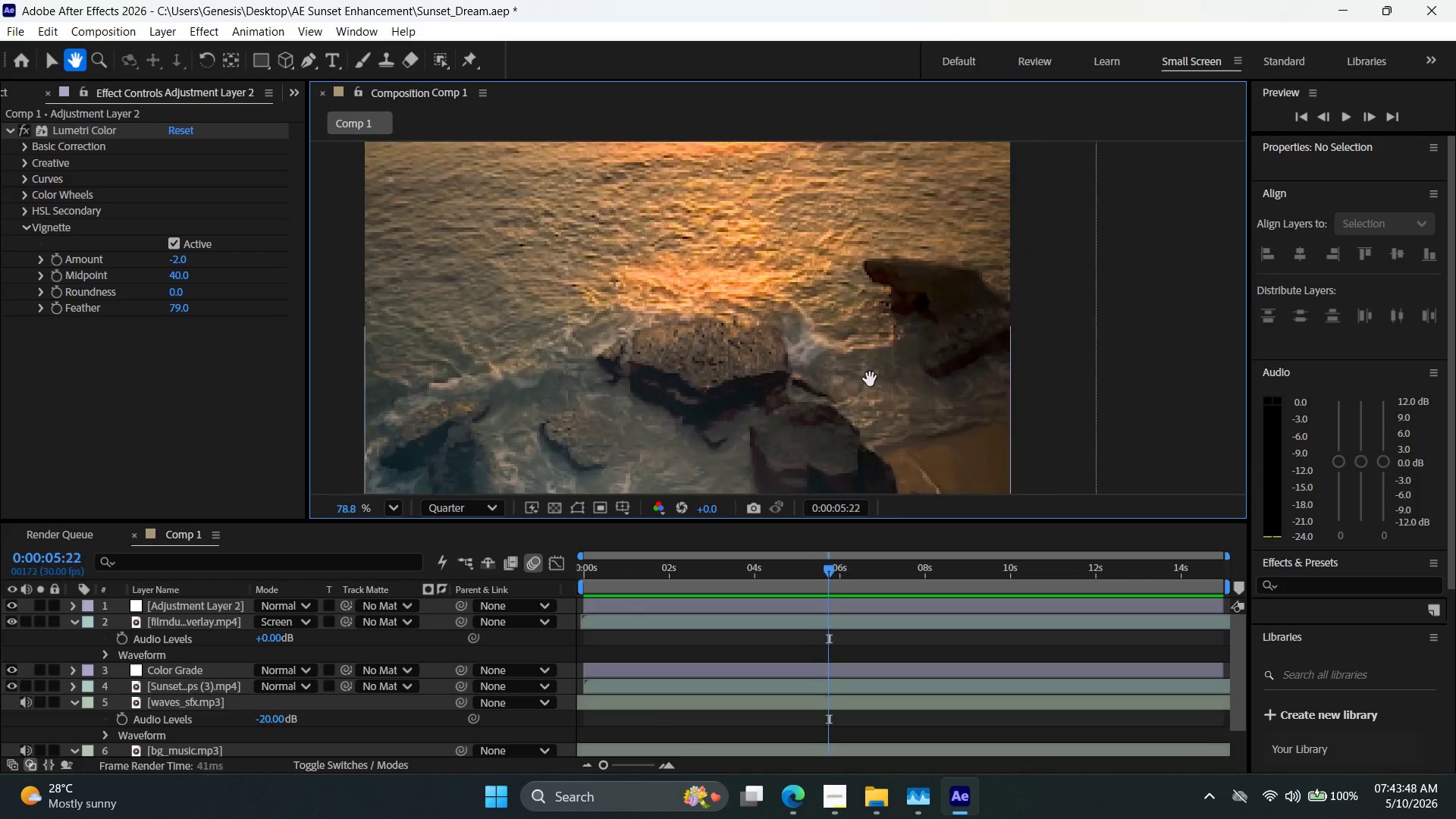 
hold_key(key=Space, duration=1.52)
 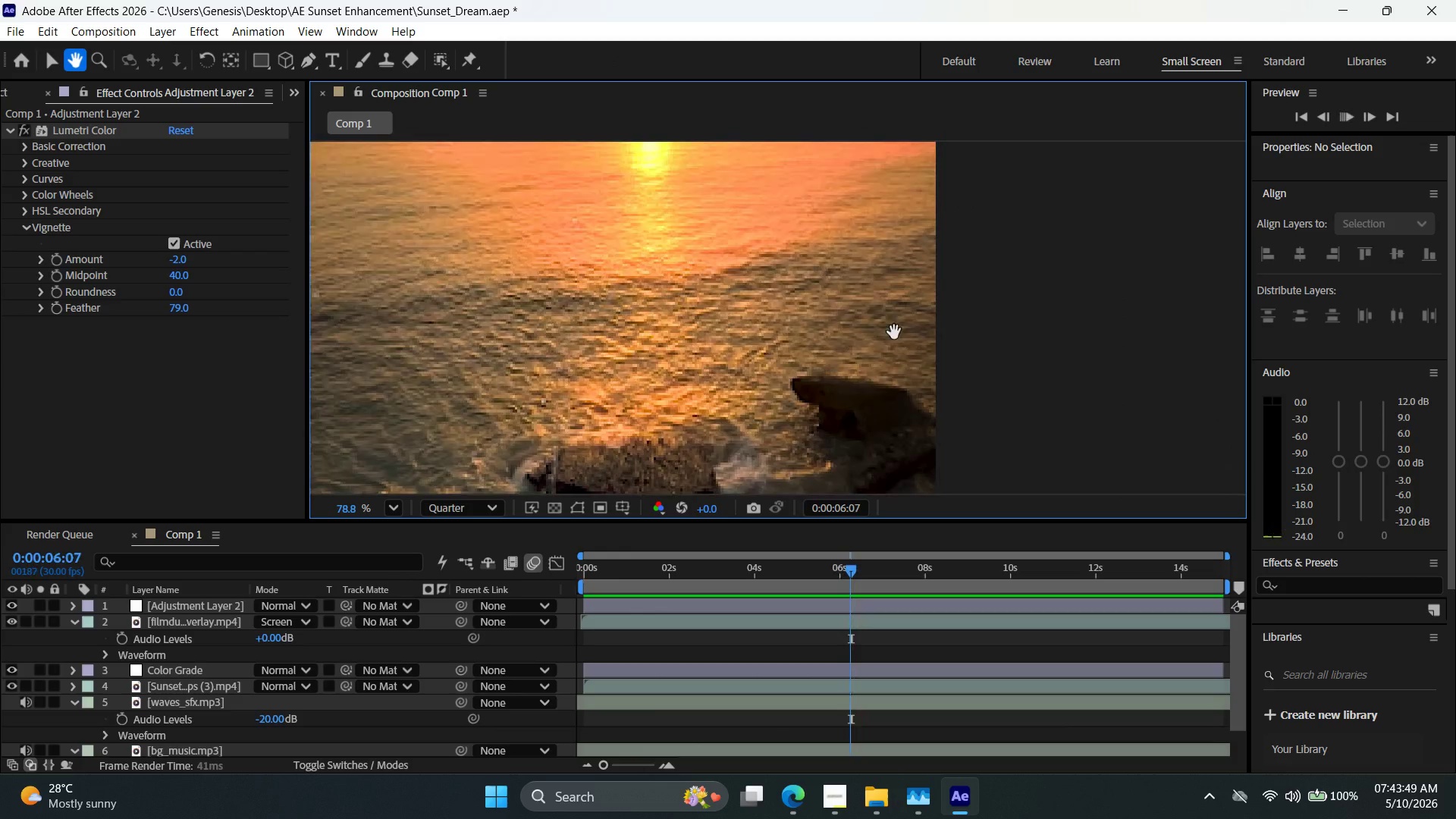 
left_click_drag(start_coordinate=[918, 306], to_coordinate=[869, 380])
 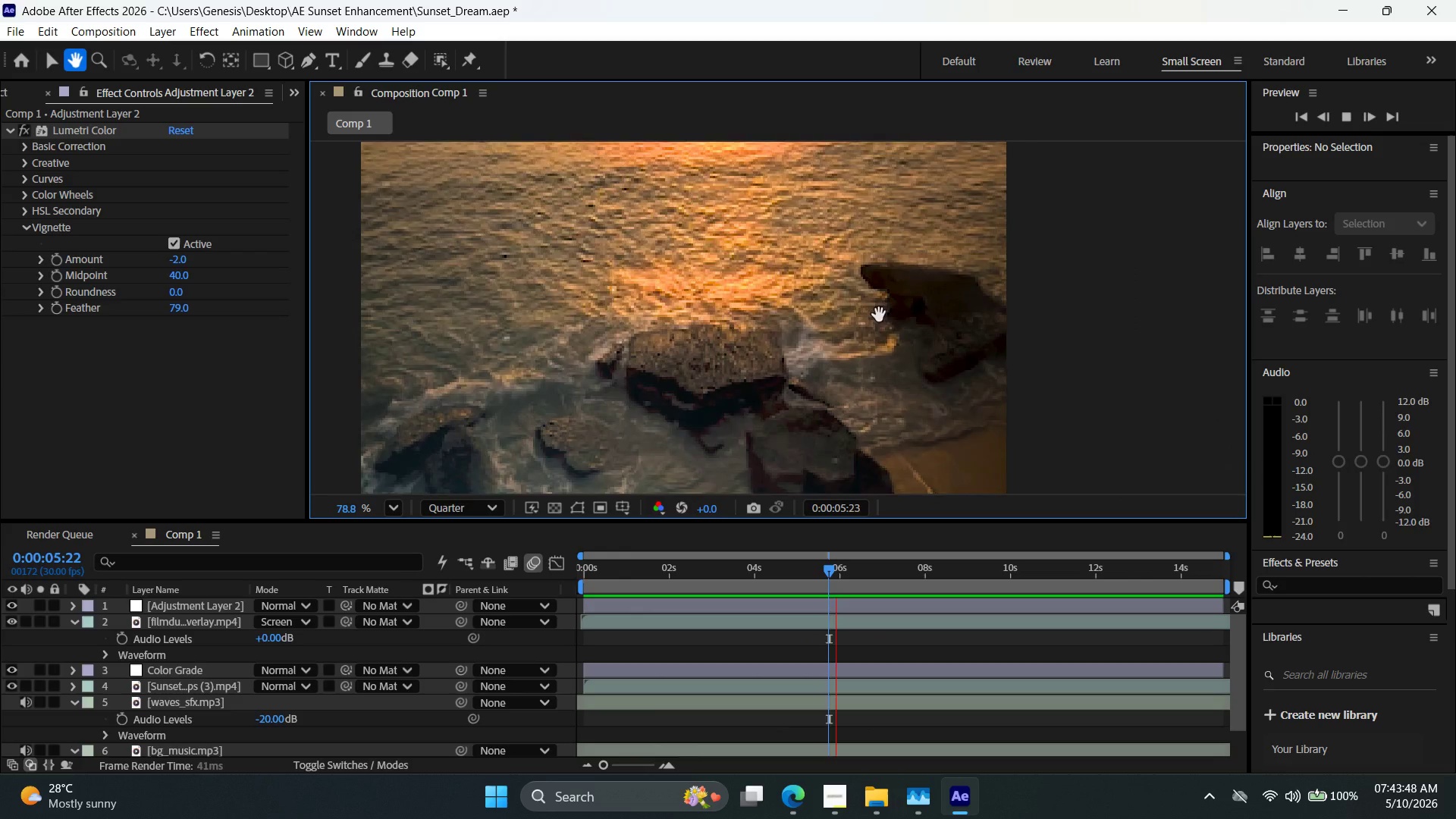 
left_click_drag(start_coordinate=[877, 317], to_coordinate=[835, 374])
 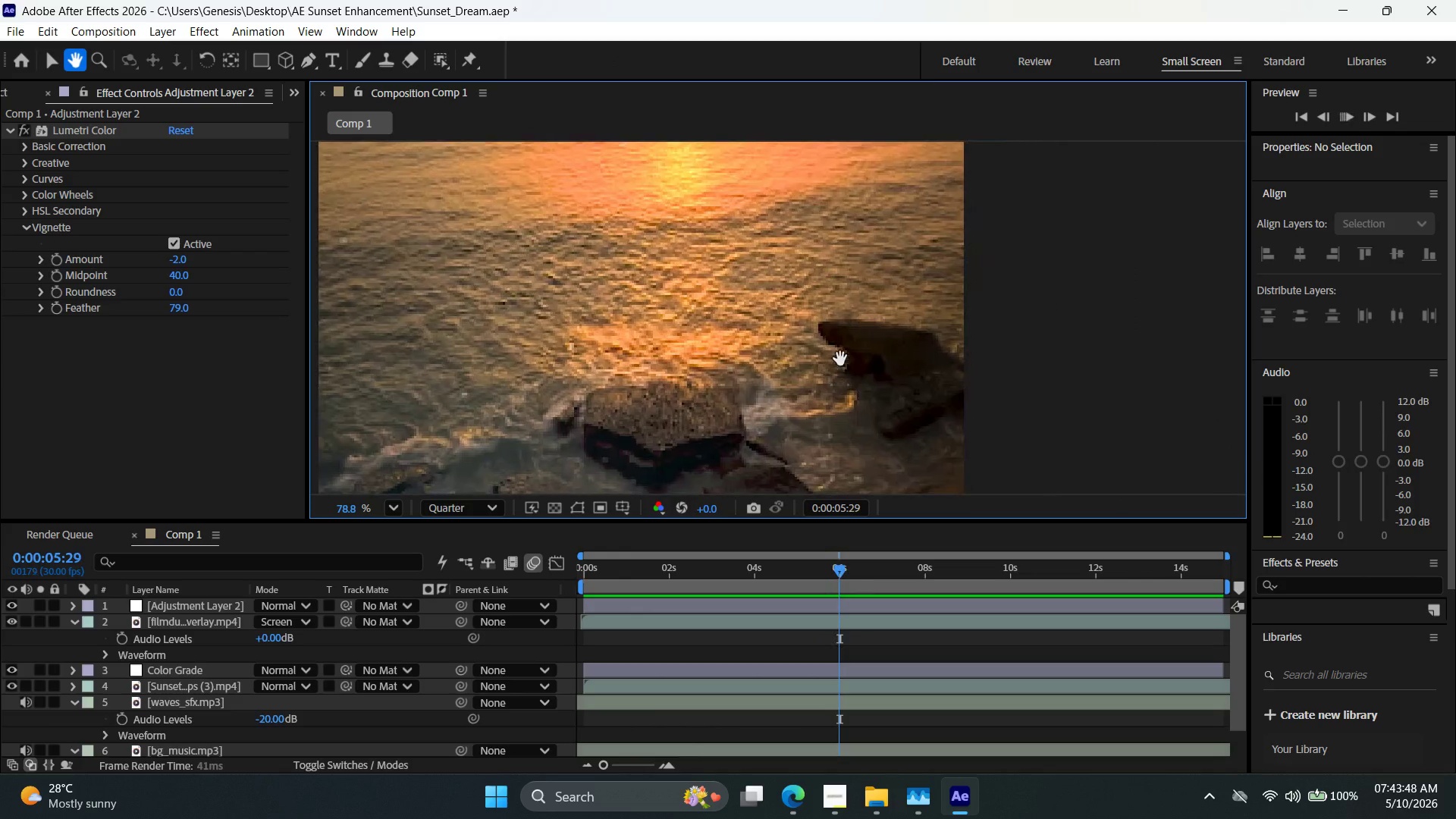 
hold_key(key=Space, duration=0.58)
 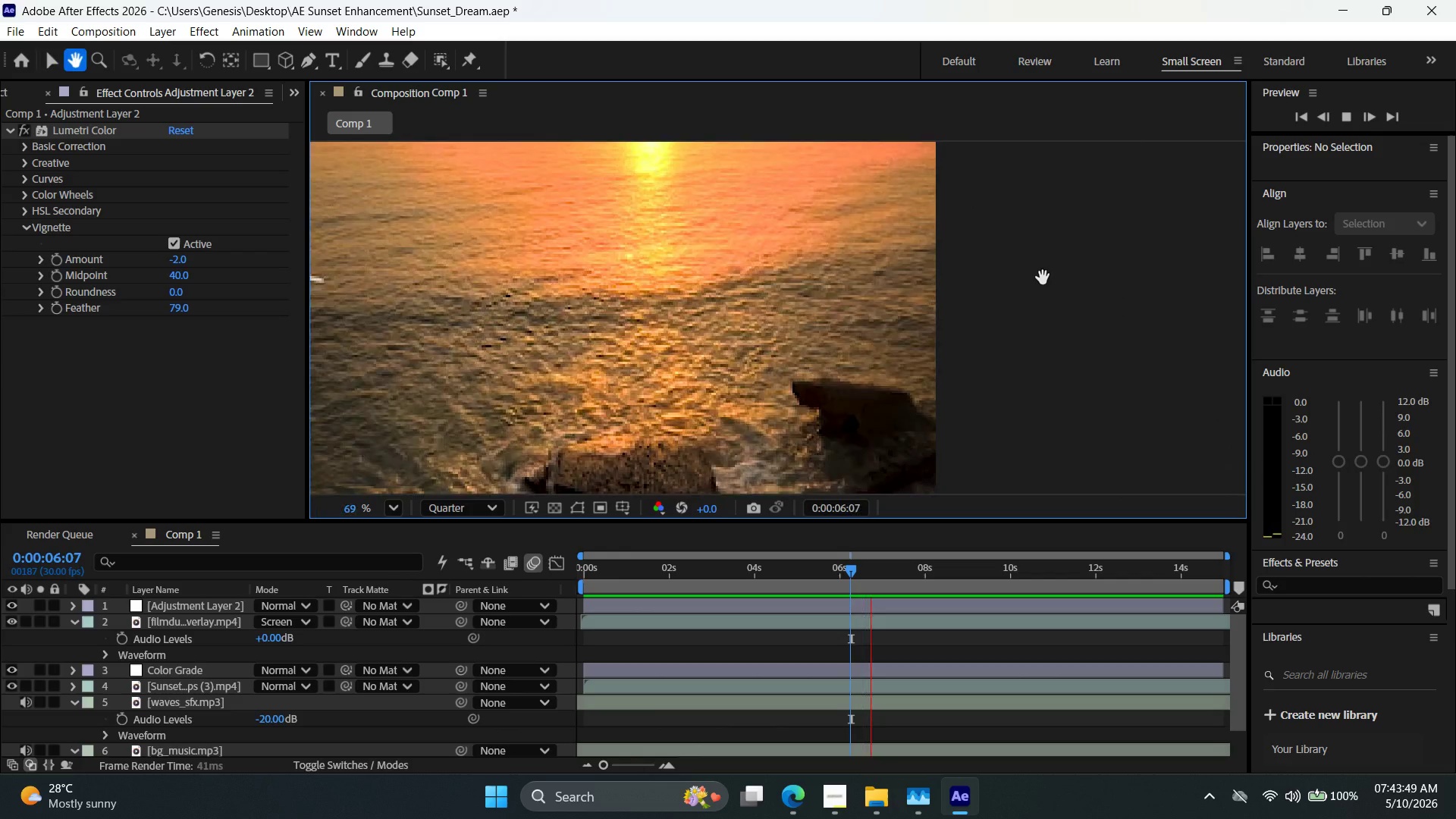 
left_click_drag(start_coordinate=[881, 301], to_coordinate=[853, 356])
 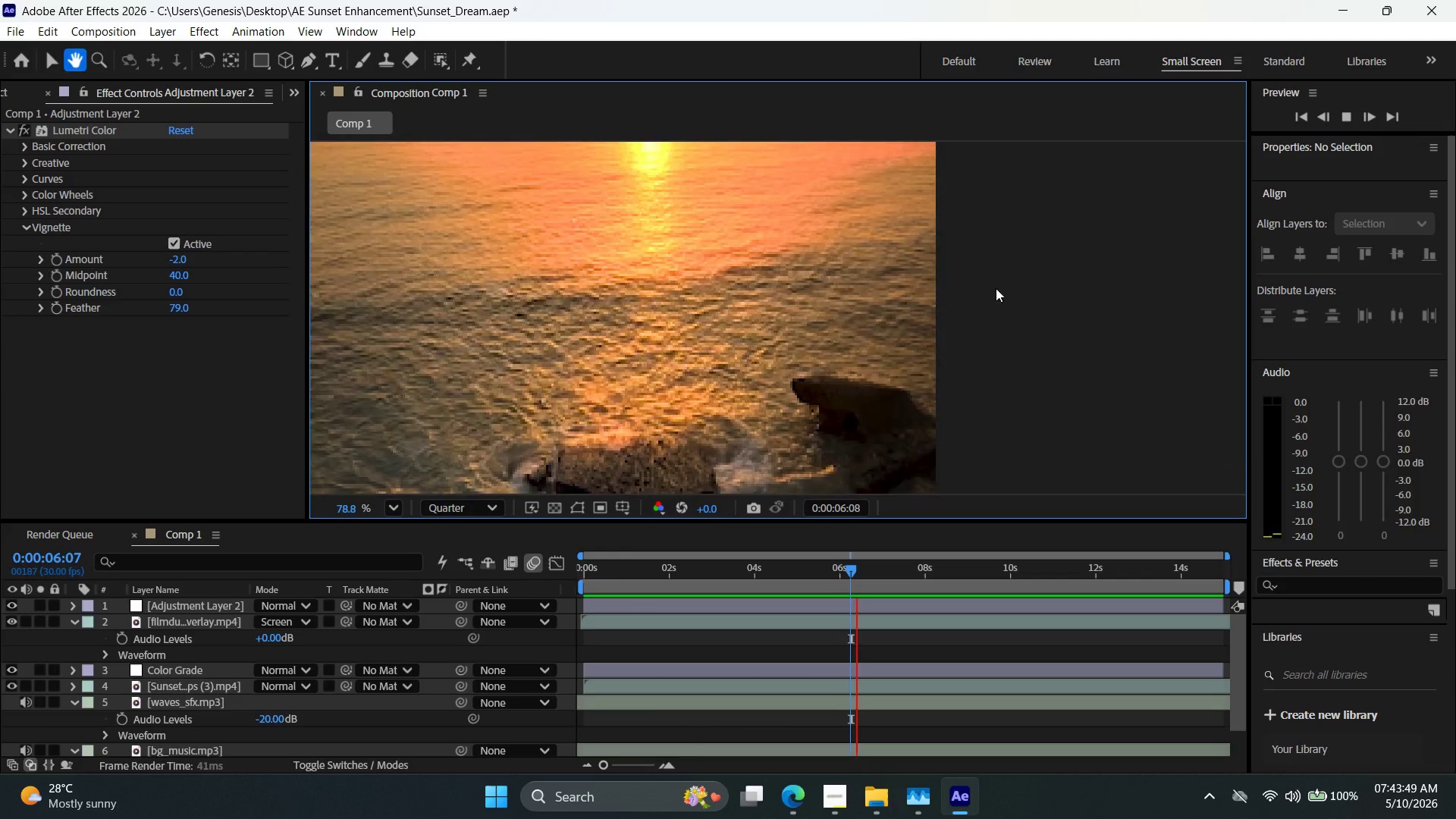 
hold_key(key=Space, duration=1.3)
 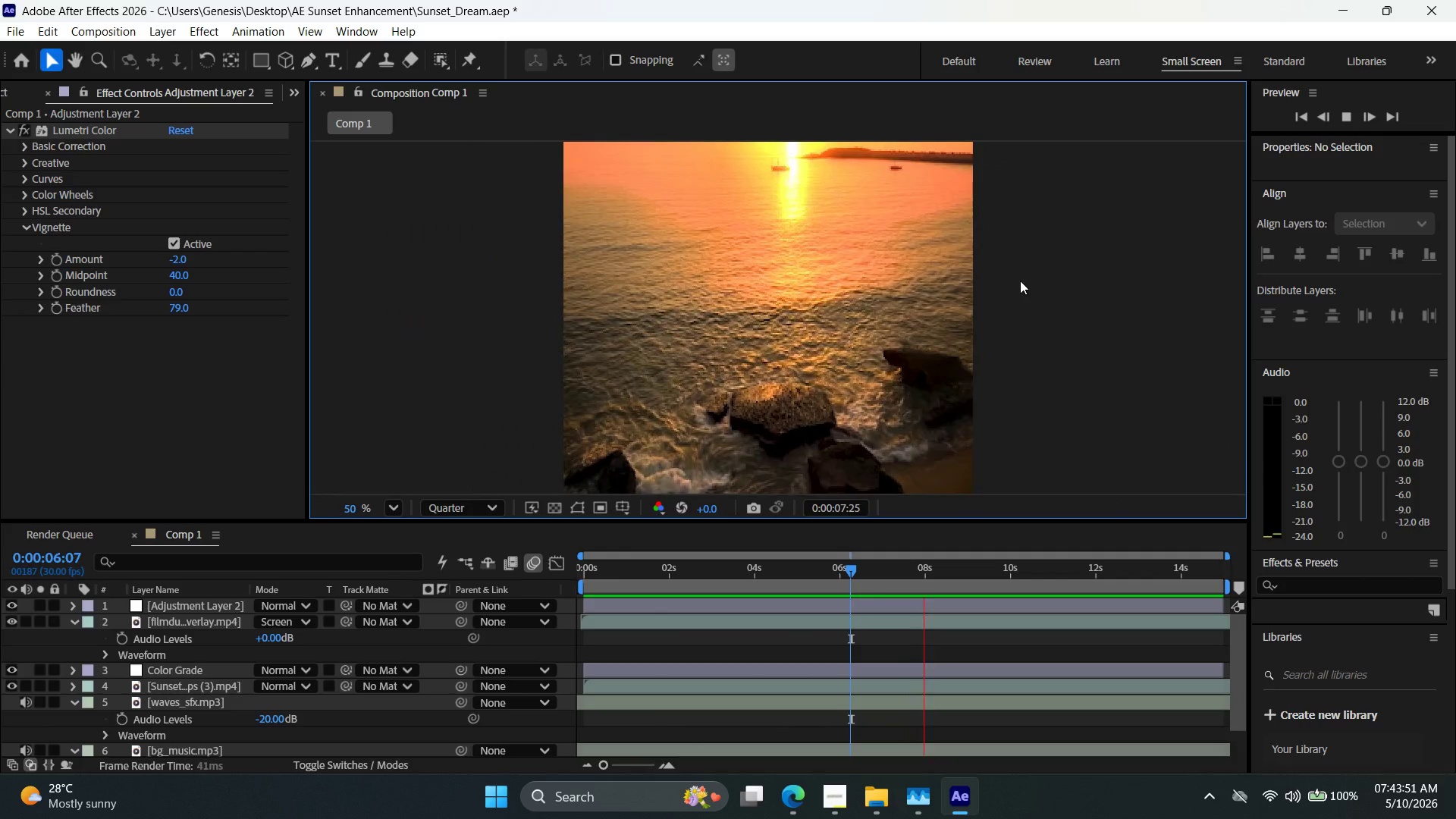 
scroll: coordinate [1034, 284], scroll_direction: down, amount: 3.0
 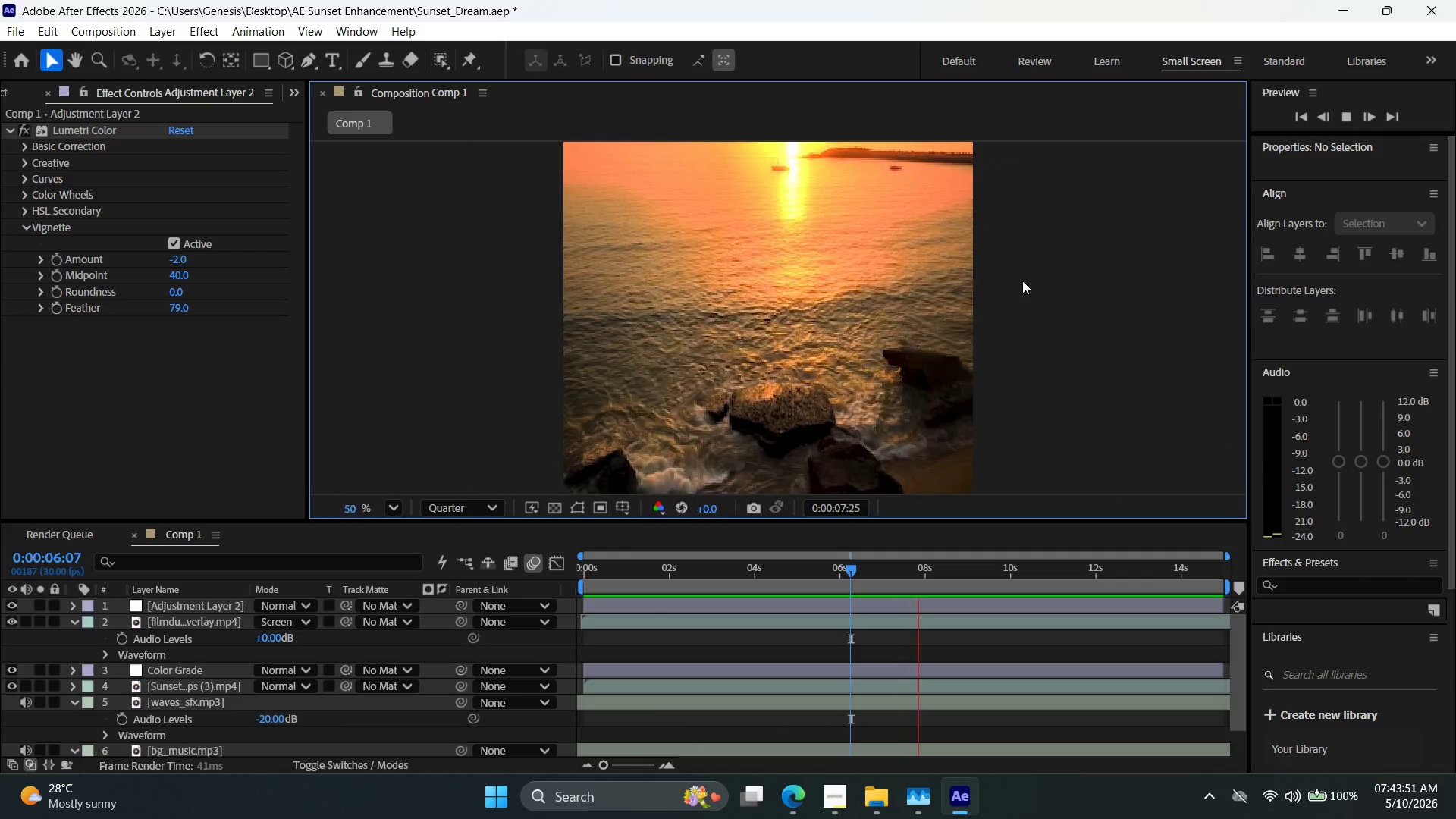 
hold_key(key=Space, duration=1.5)
 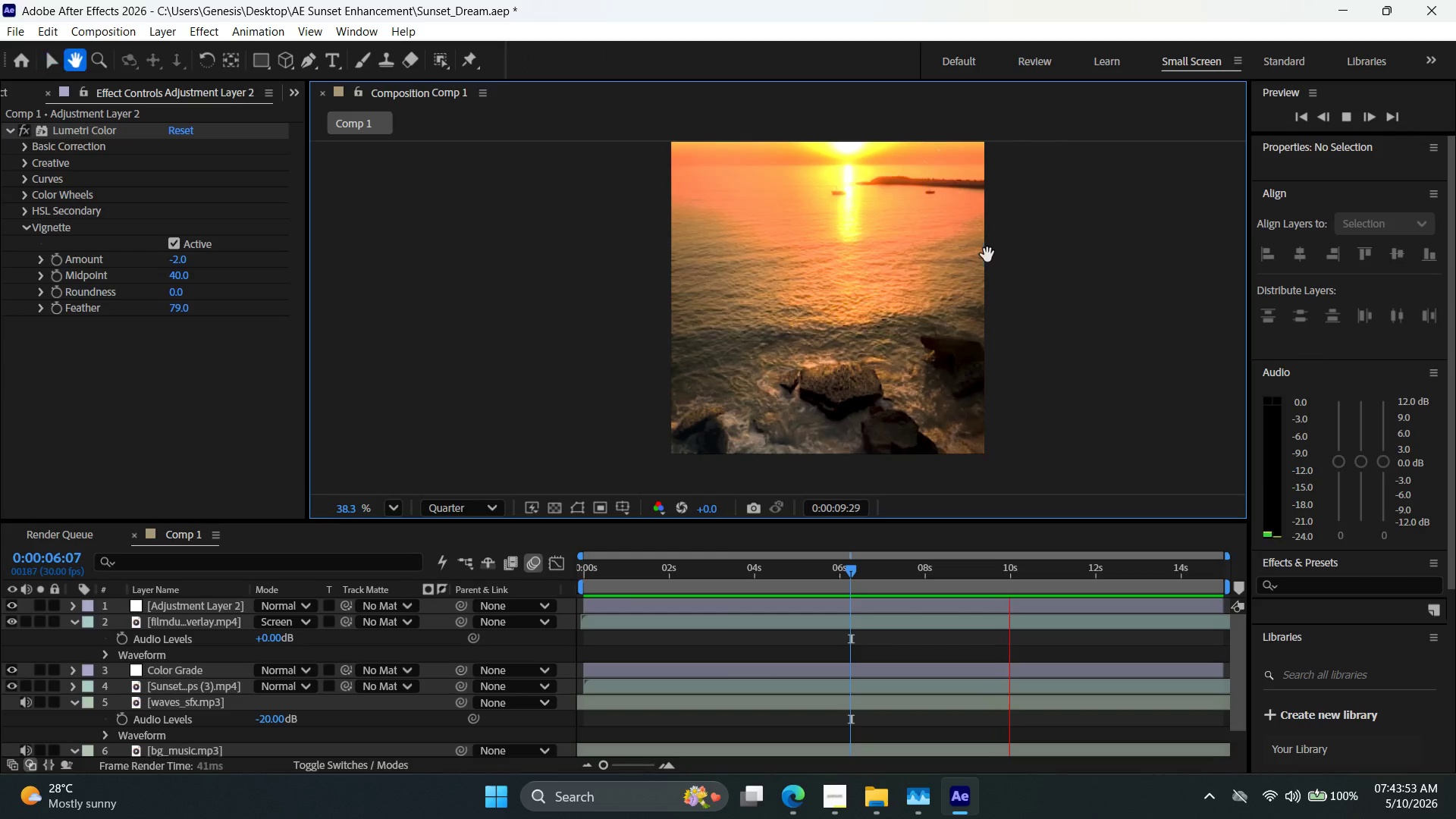 
scroll: coordinate [1021, 270], scroll_direction: down, amount: 2.0
 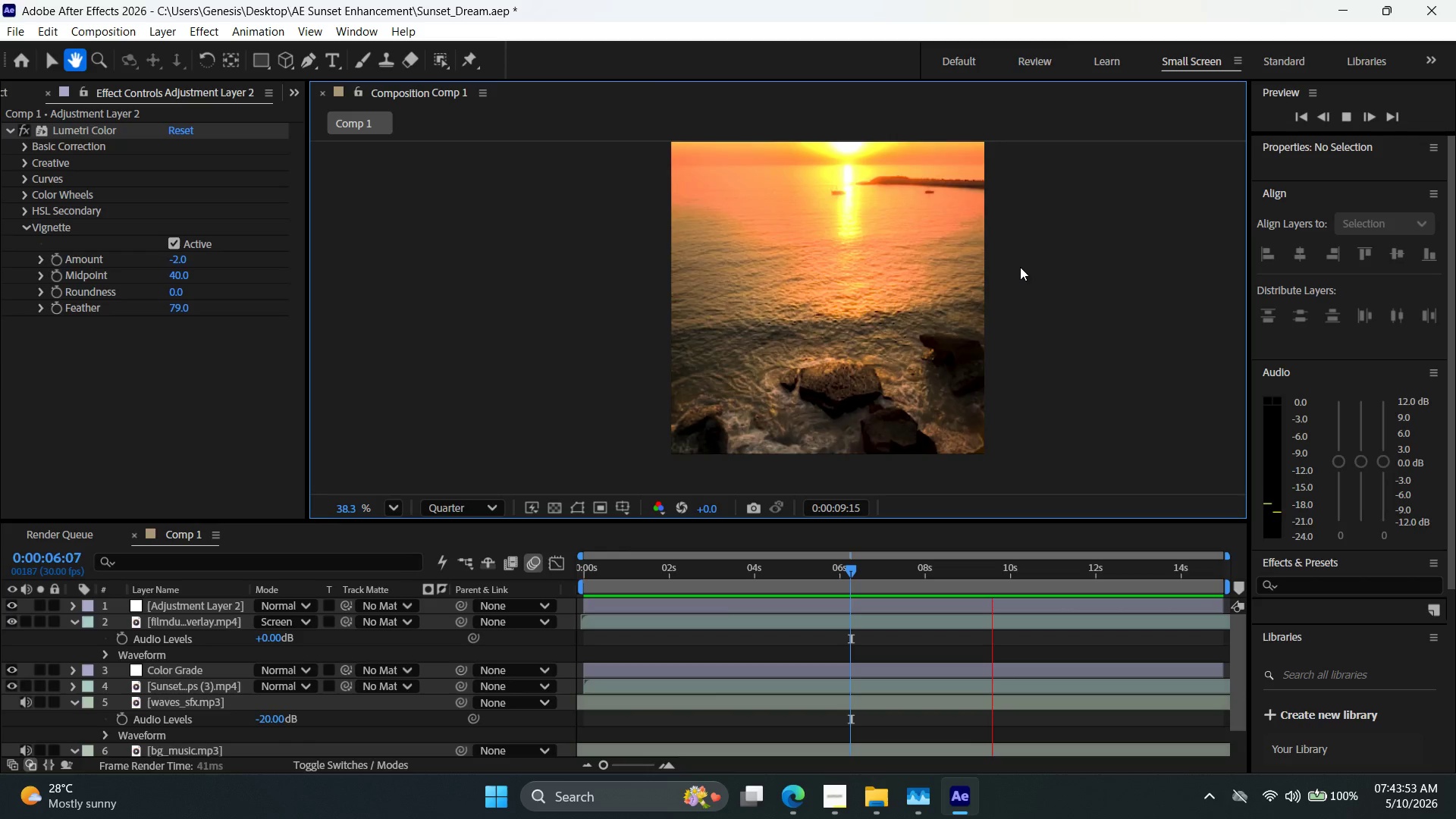 
hold_key(key=Space, duration=1.5)
 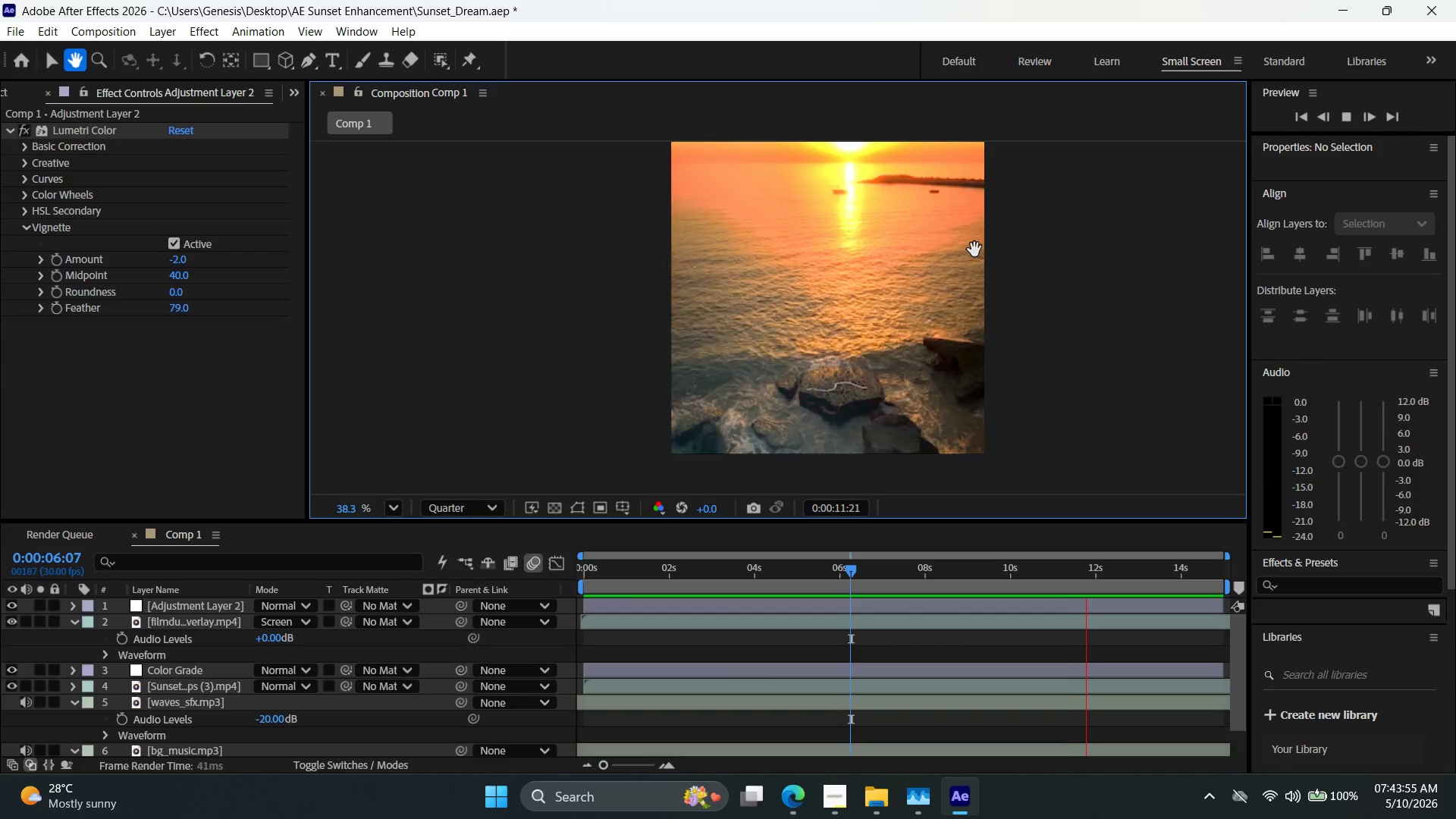 
hold_key(key=Space, duration=1.5)
 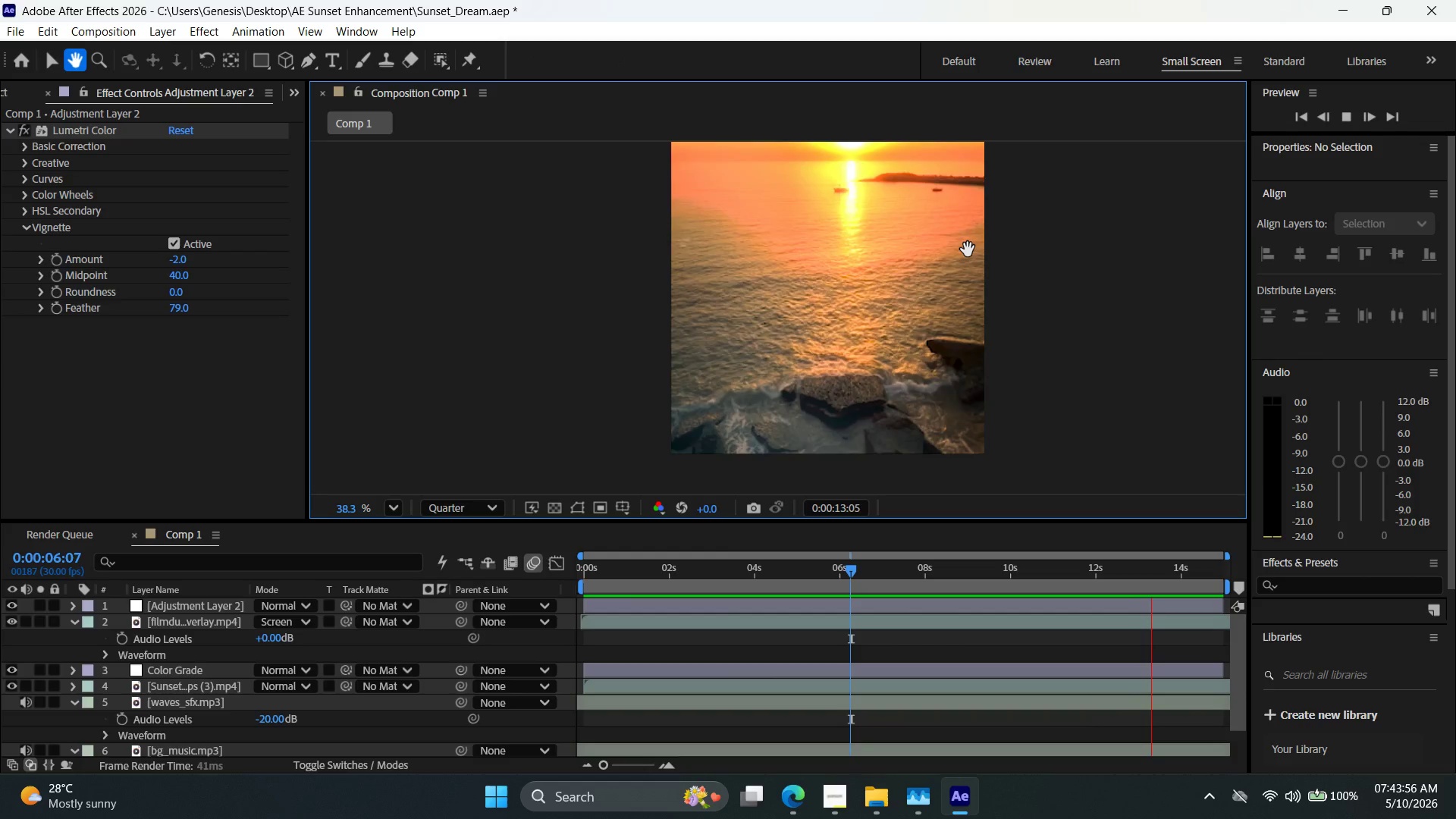 
hold_key(key=Space, duration=1.5)
 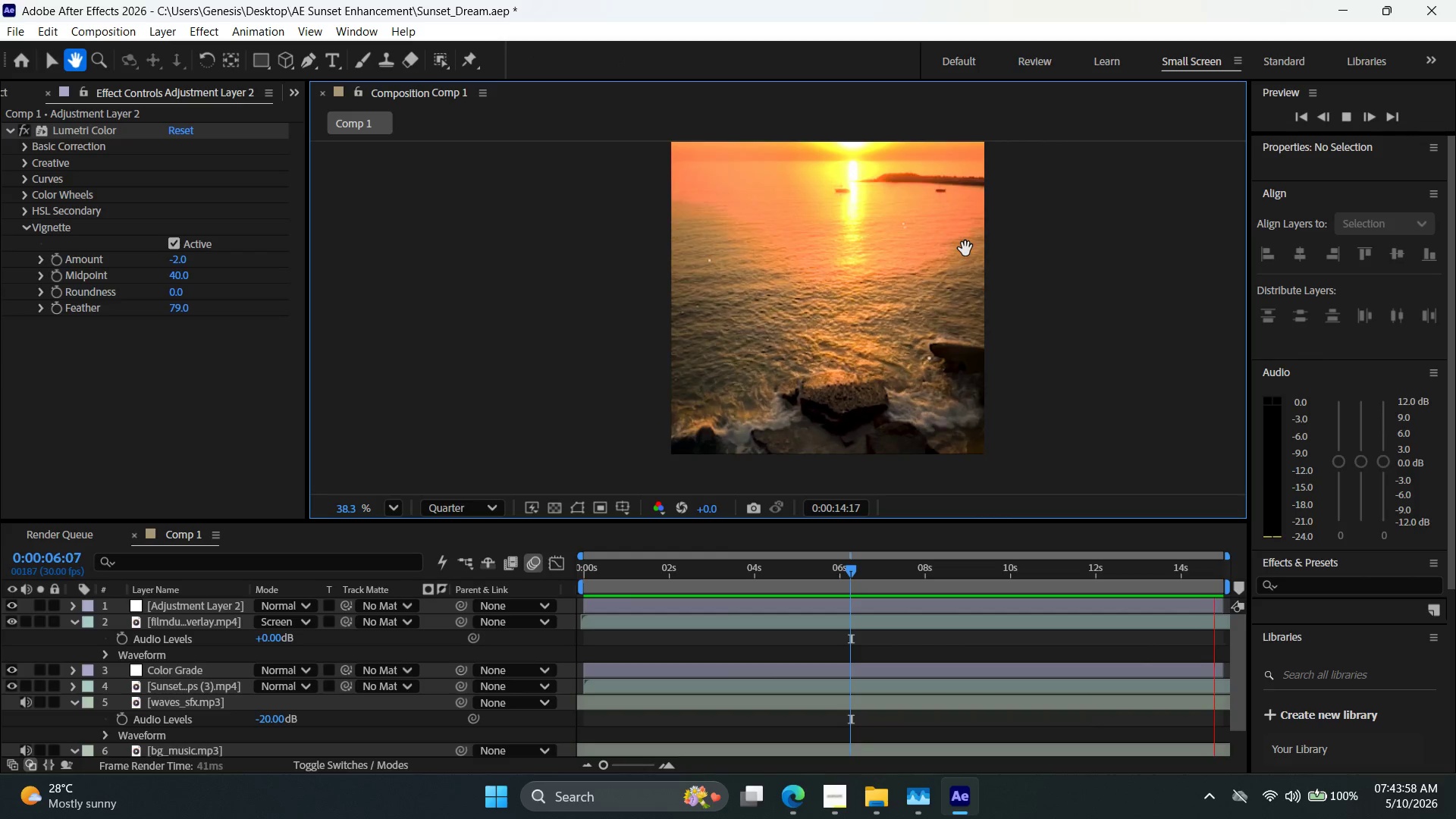 
hold_key(key=Space, duration=1.52)
 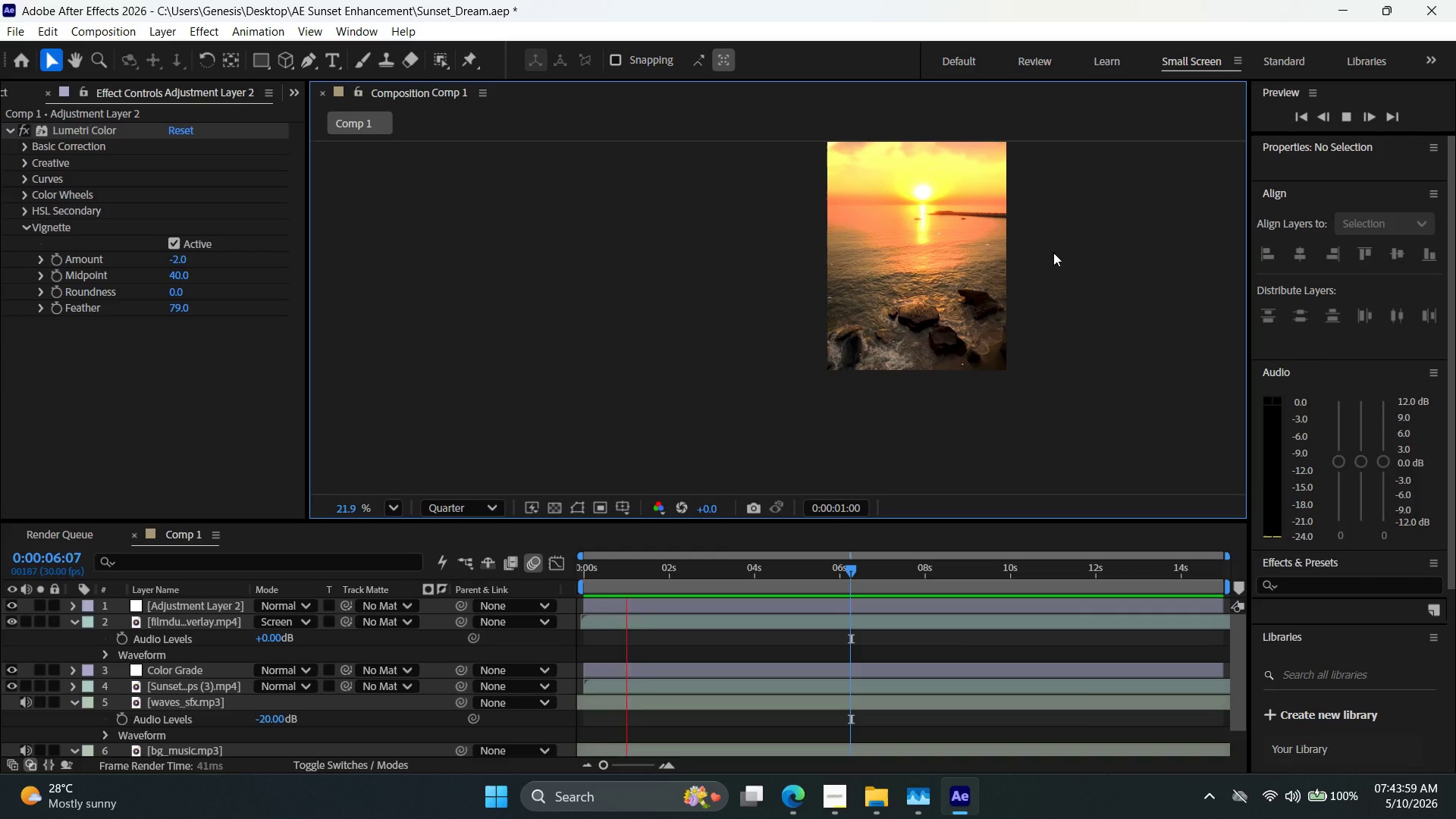 
hold_key(key=Space, duration=0.34)
 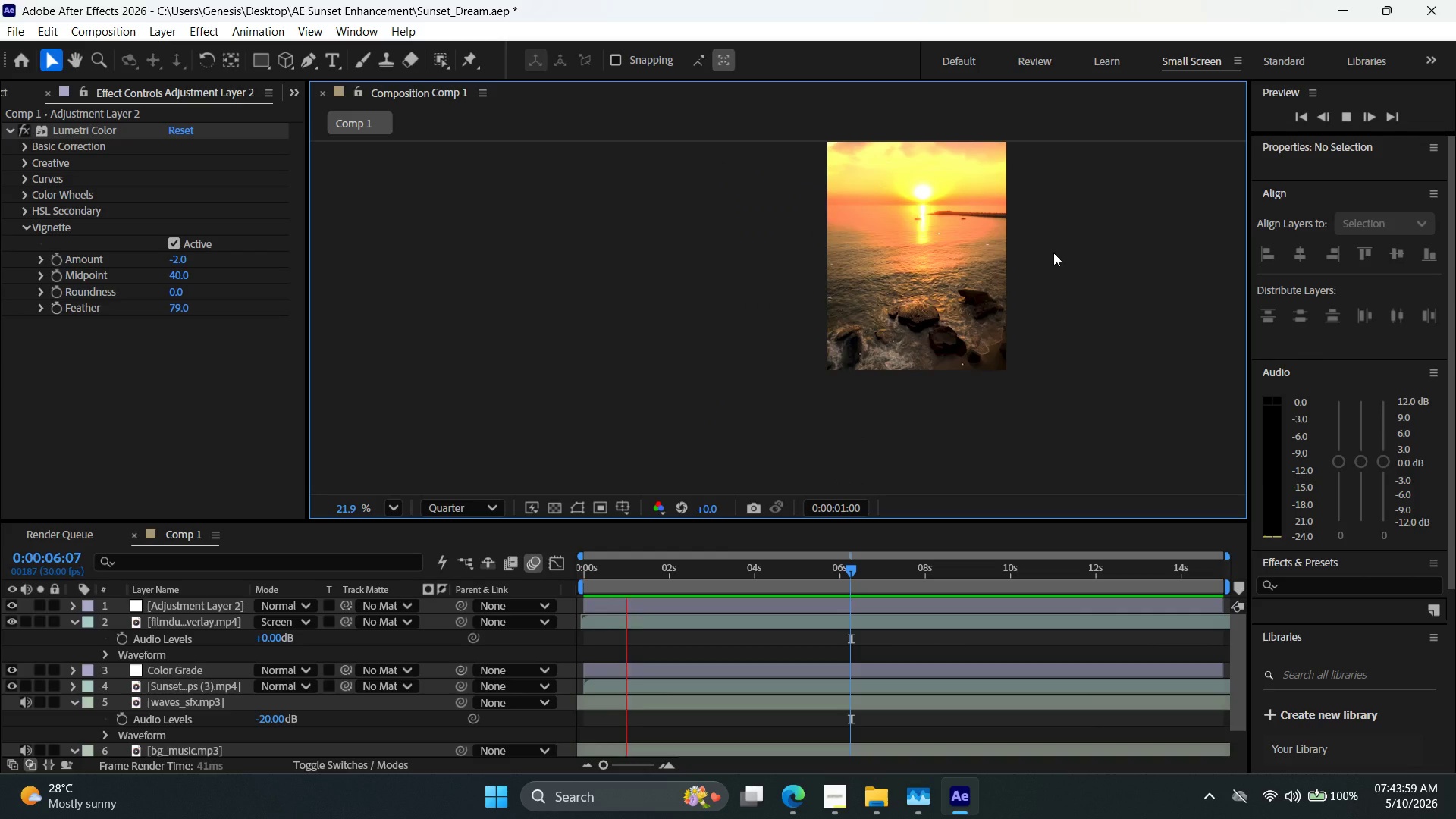 
hold_key(key=Space, duration=1.52)
 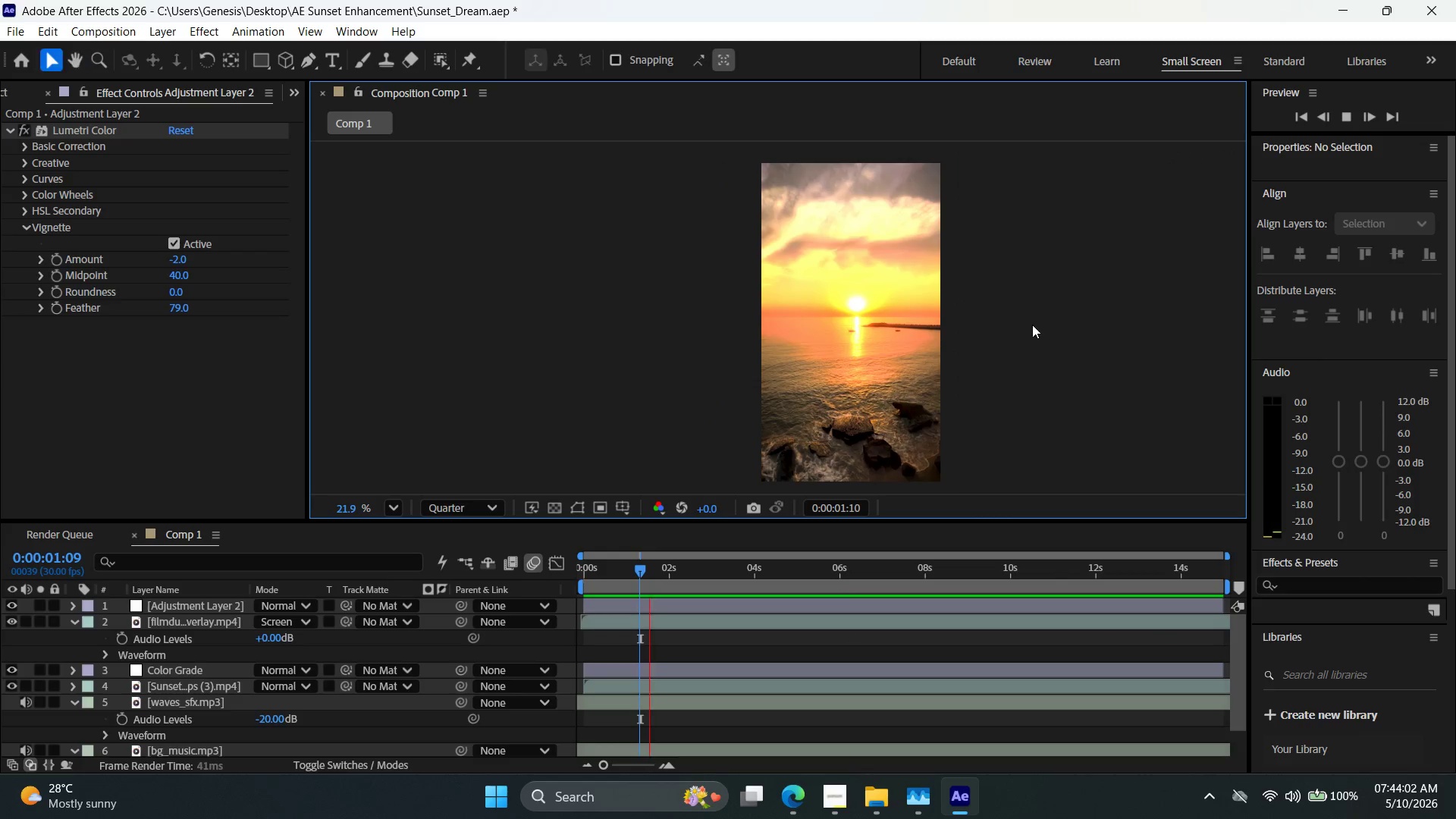 
scroll: coordinate [1034, 258], scroll_direction: down, amount: 4.0
 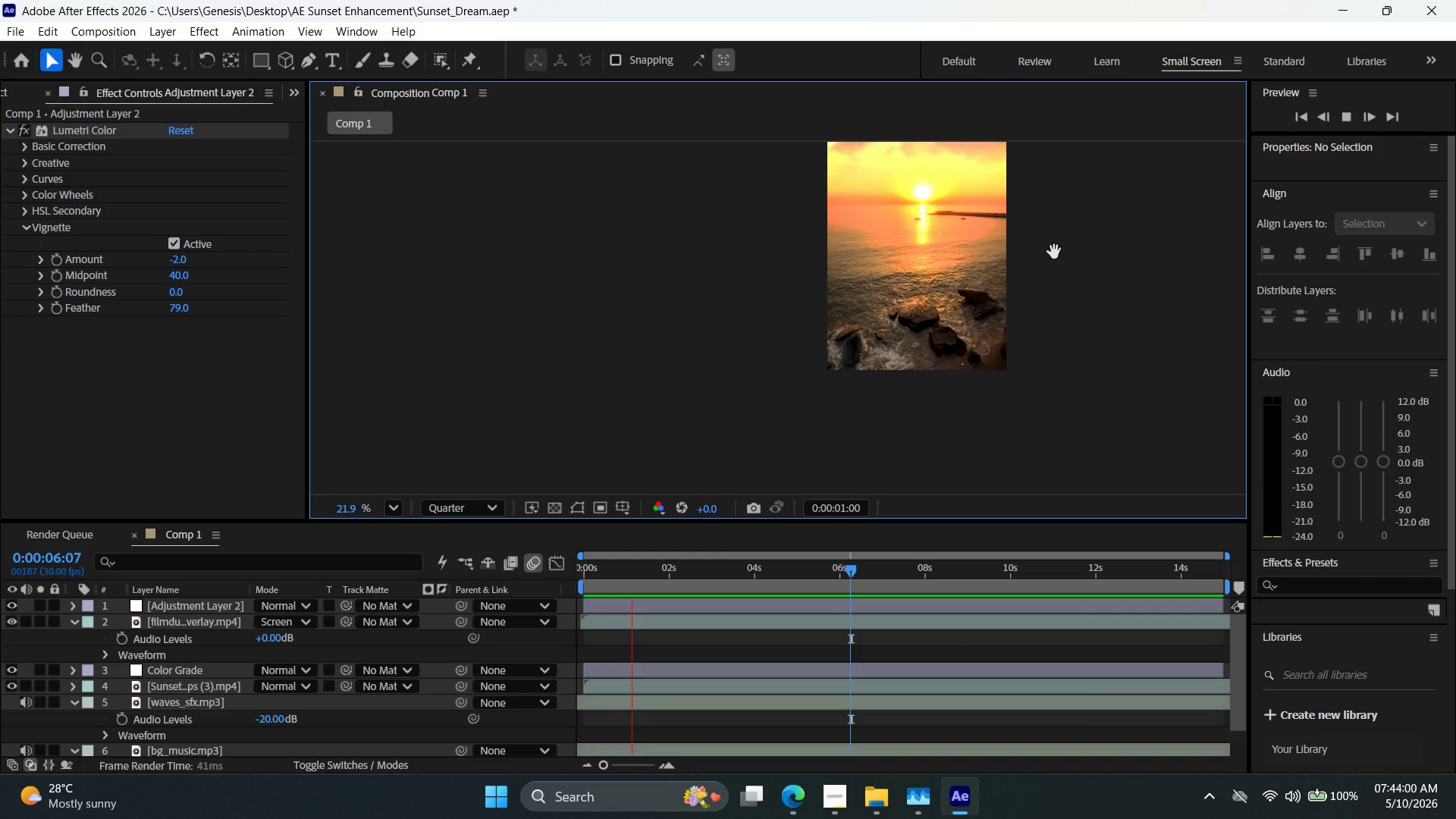 
left_click_drag(start_coordinate=[1050, 264], to_coordinate=[984, 375])
 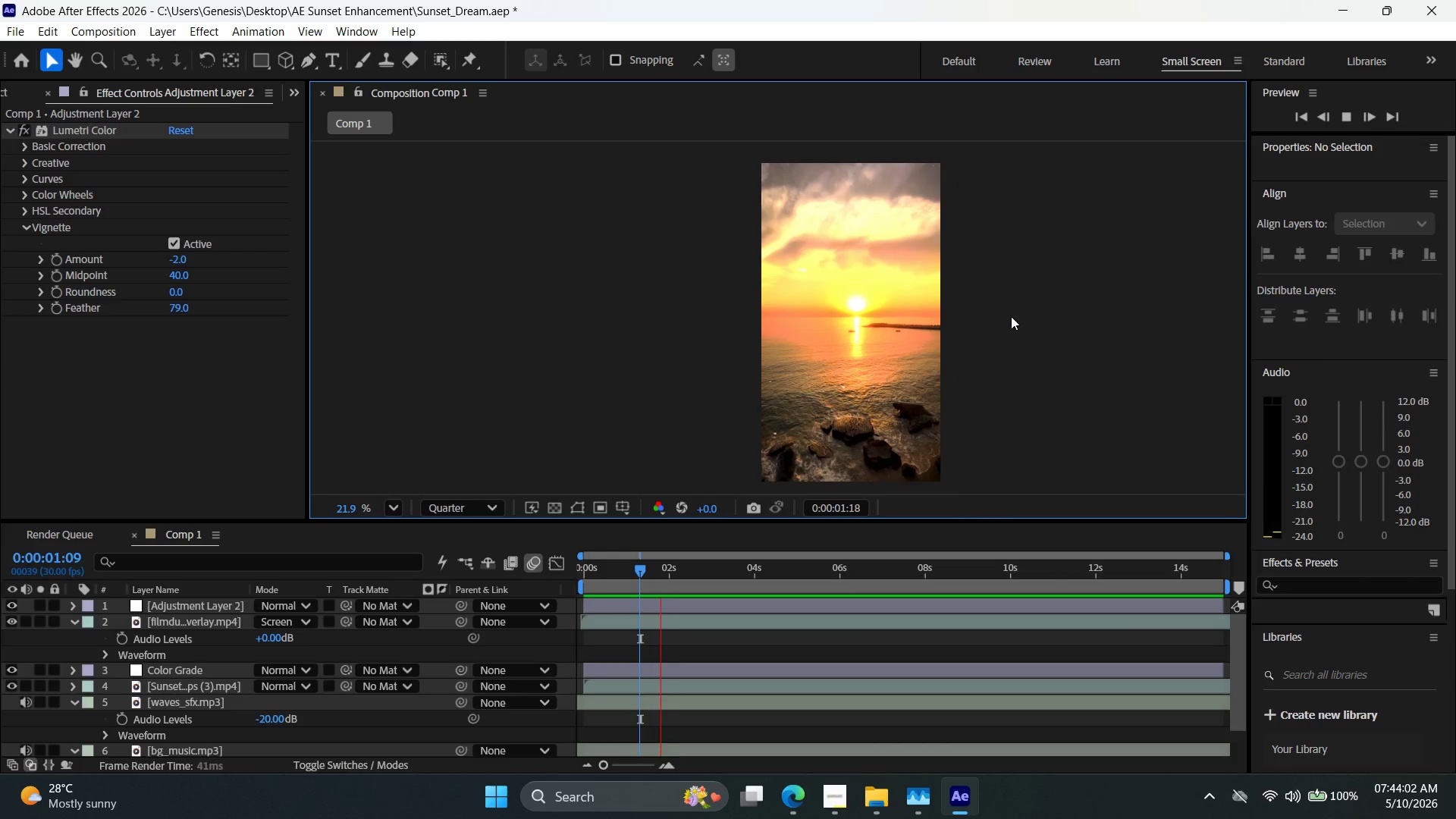 
hold_key(key=Space, duration=0.45)
 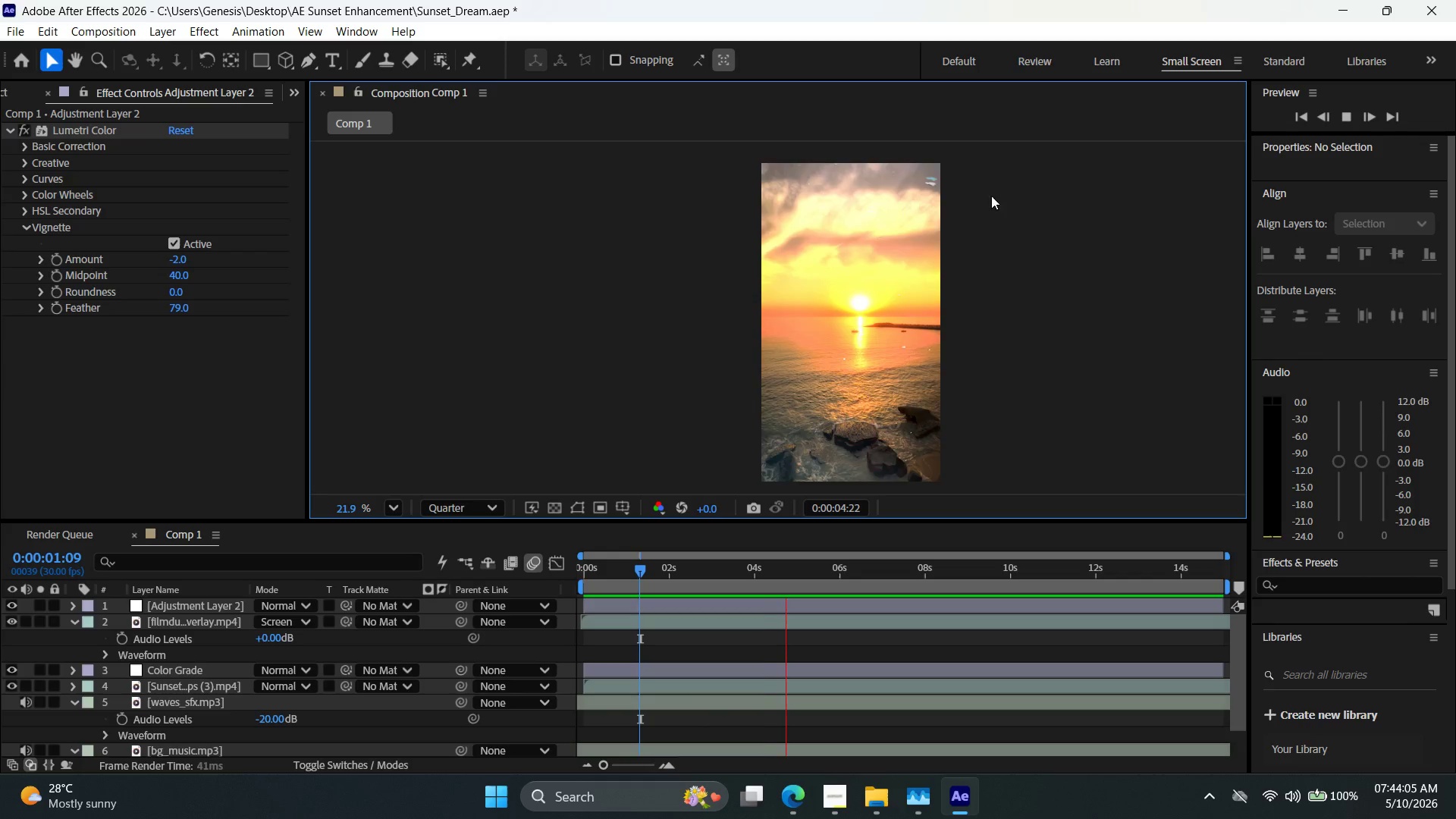 
left_click([1338, 121])
 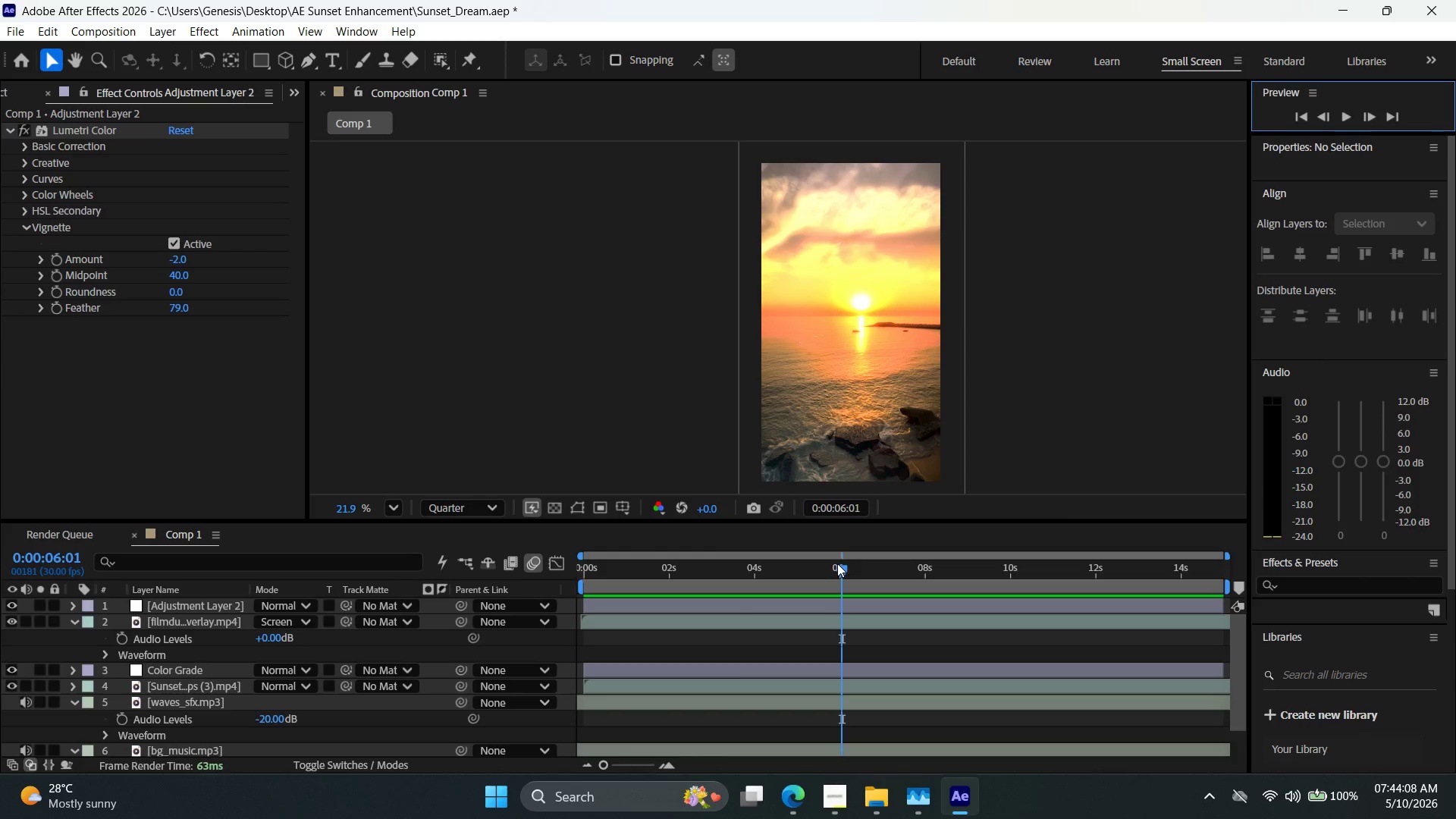 
left_click_drag(start_coordinate=[841, 570], to_coordinate=[803, 562])
 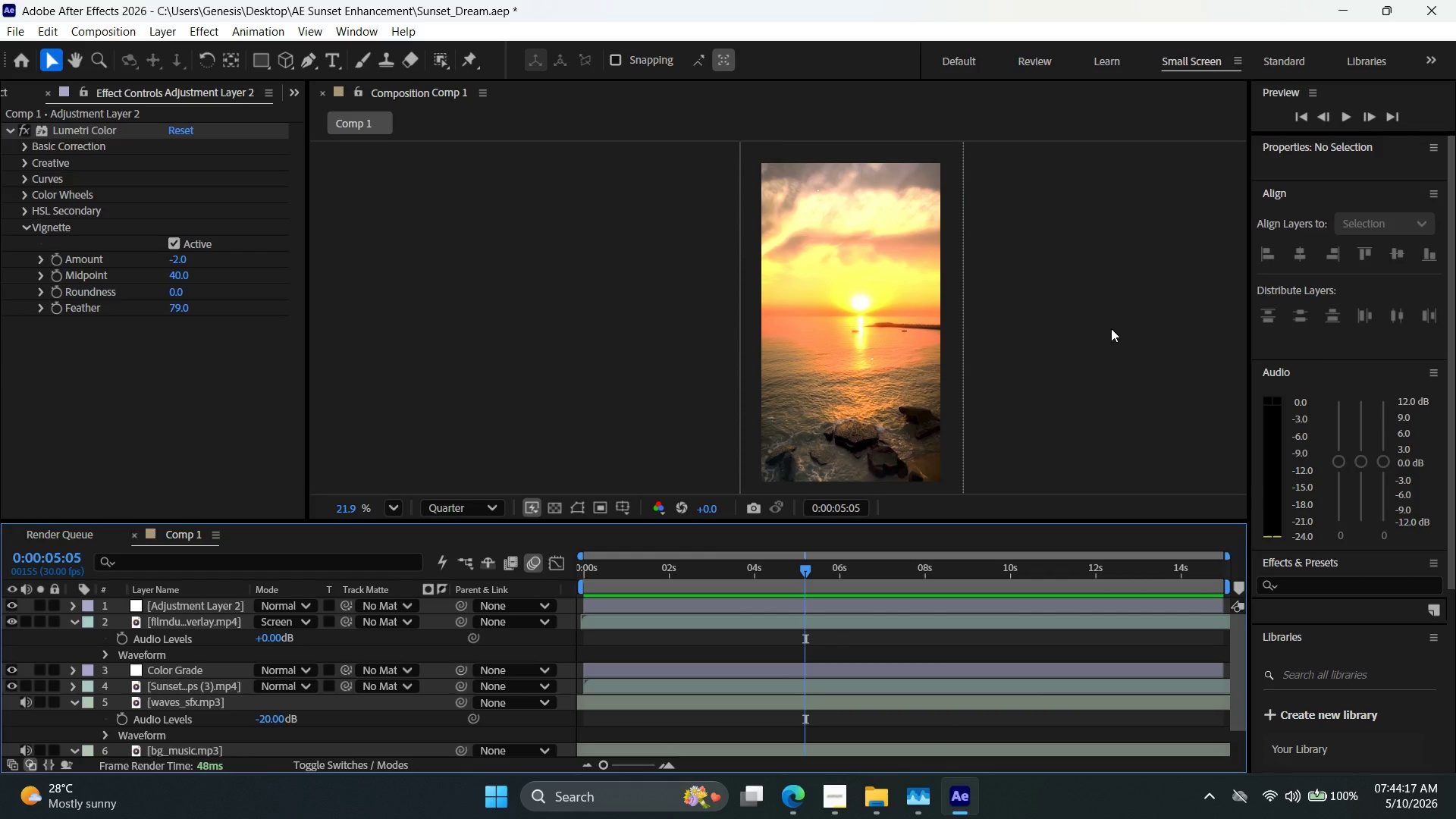 
left_click([1111, 328])
 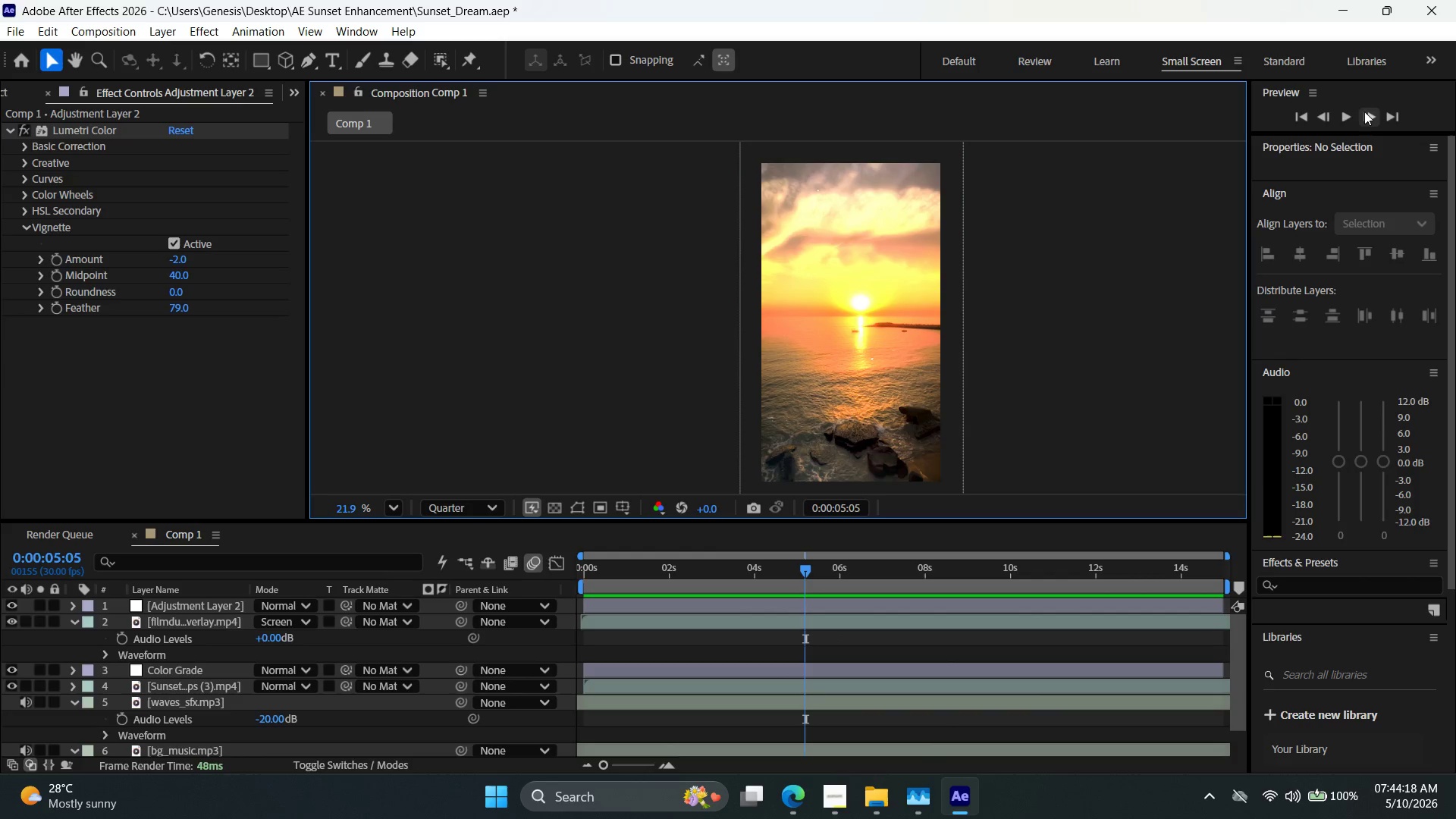 
left_click([1343, 111])
 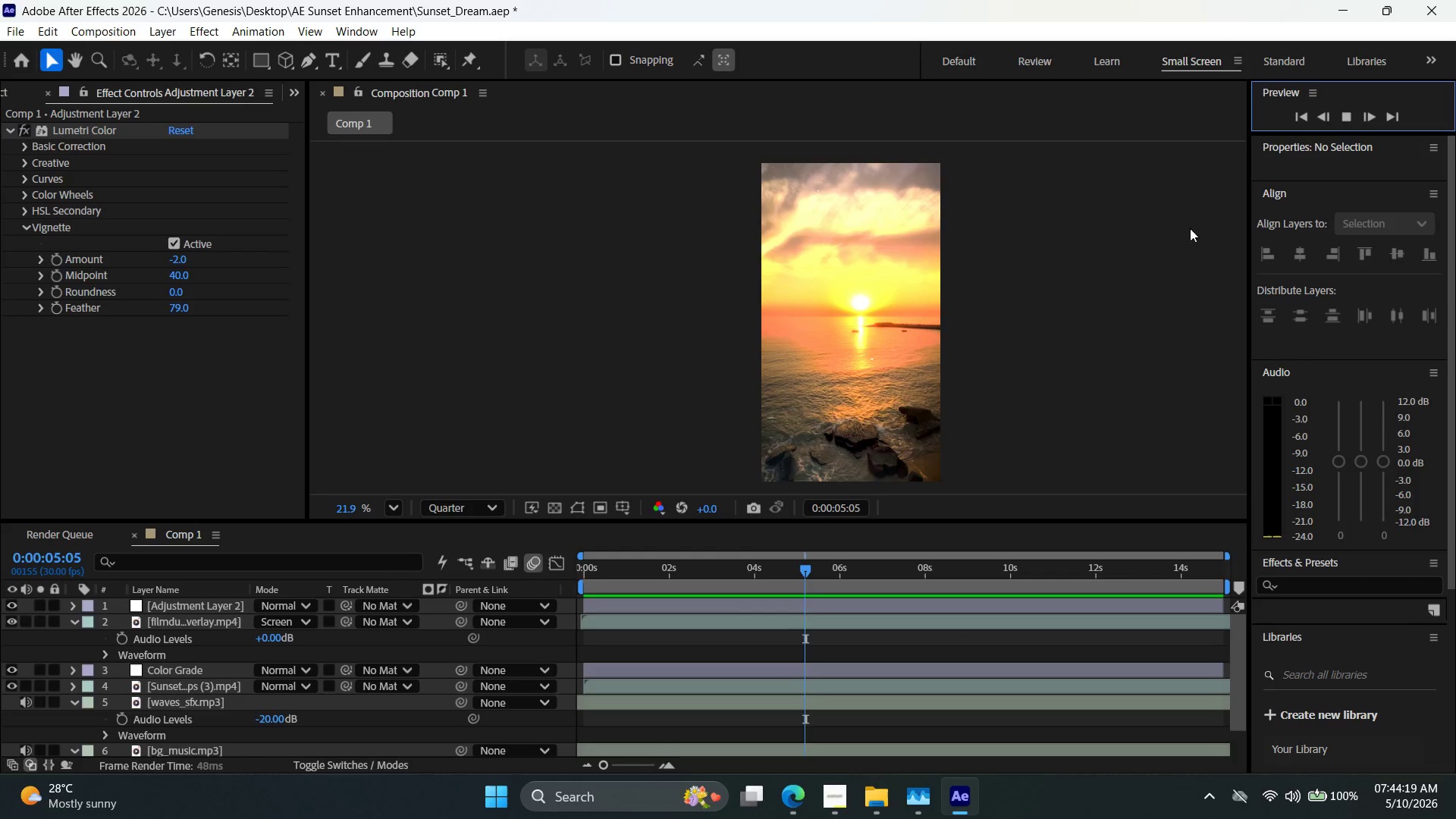 
hold_key(key=Space, duration=1.5)
 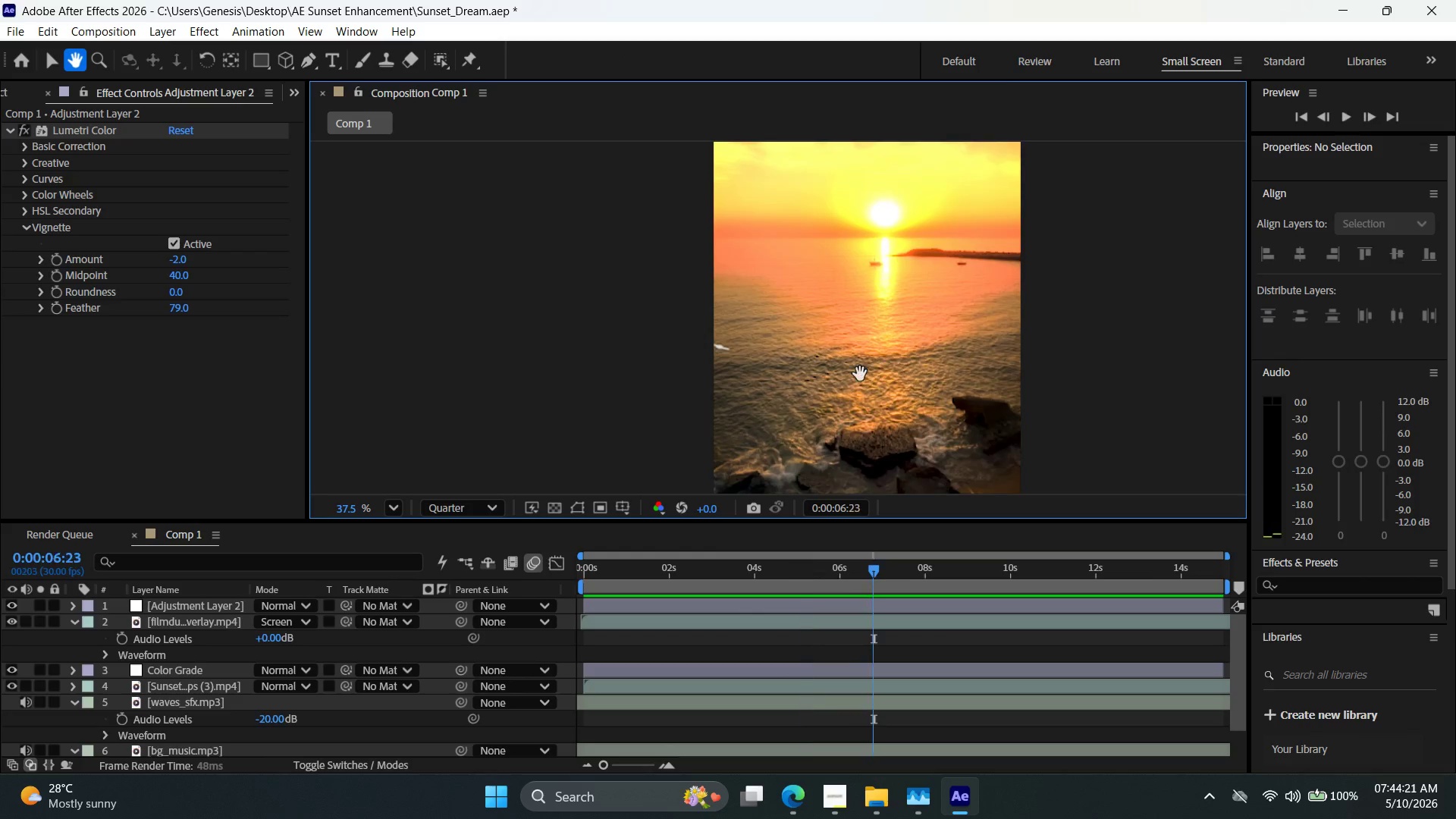 
scroll: coordinate [746, 480], scroll_direction: up, amount: 3.0
 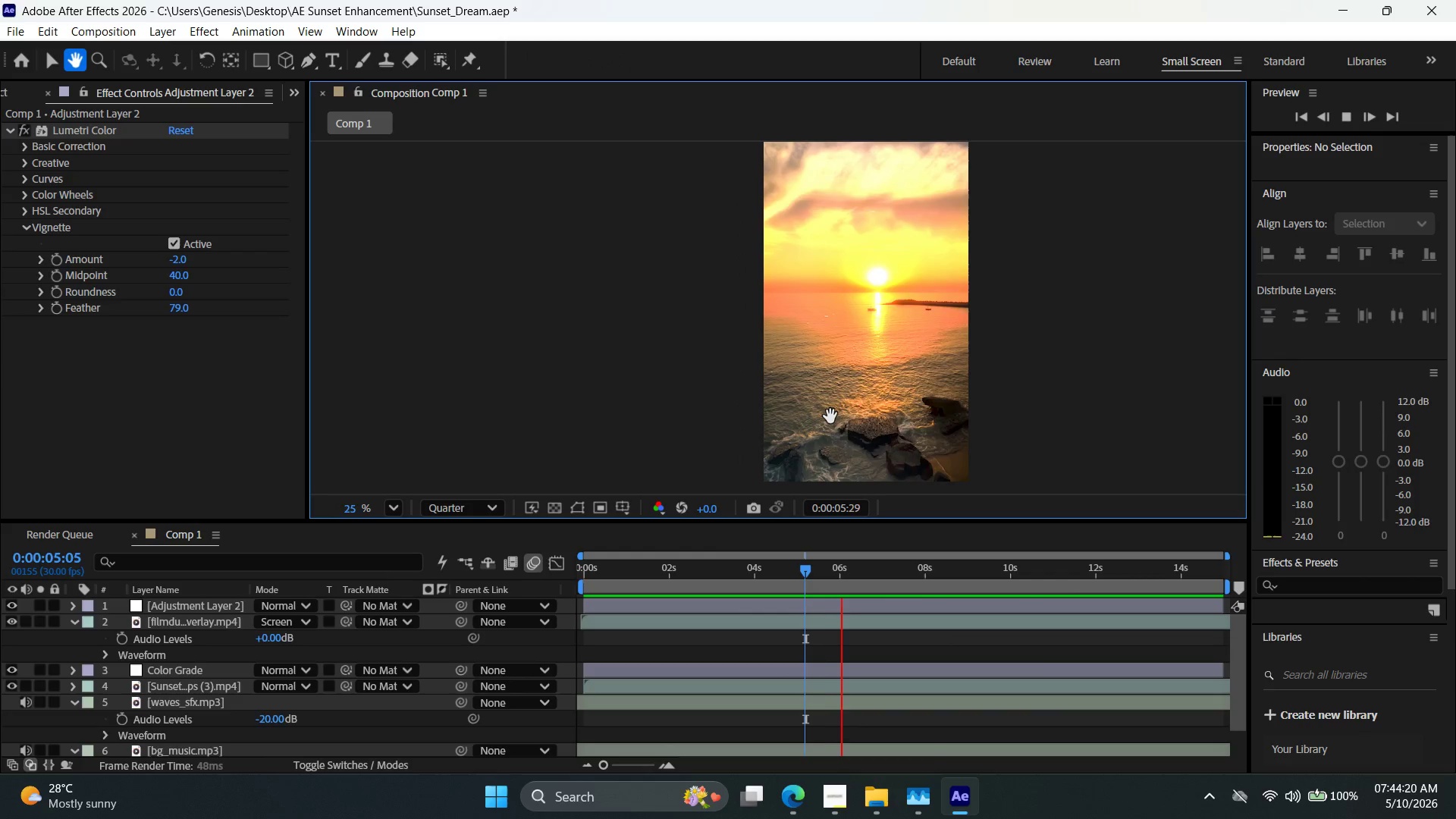 
hold_key(key=Space, duration=1.36)
 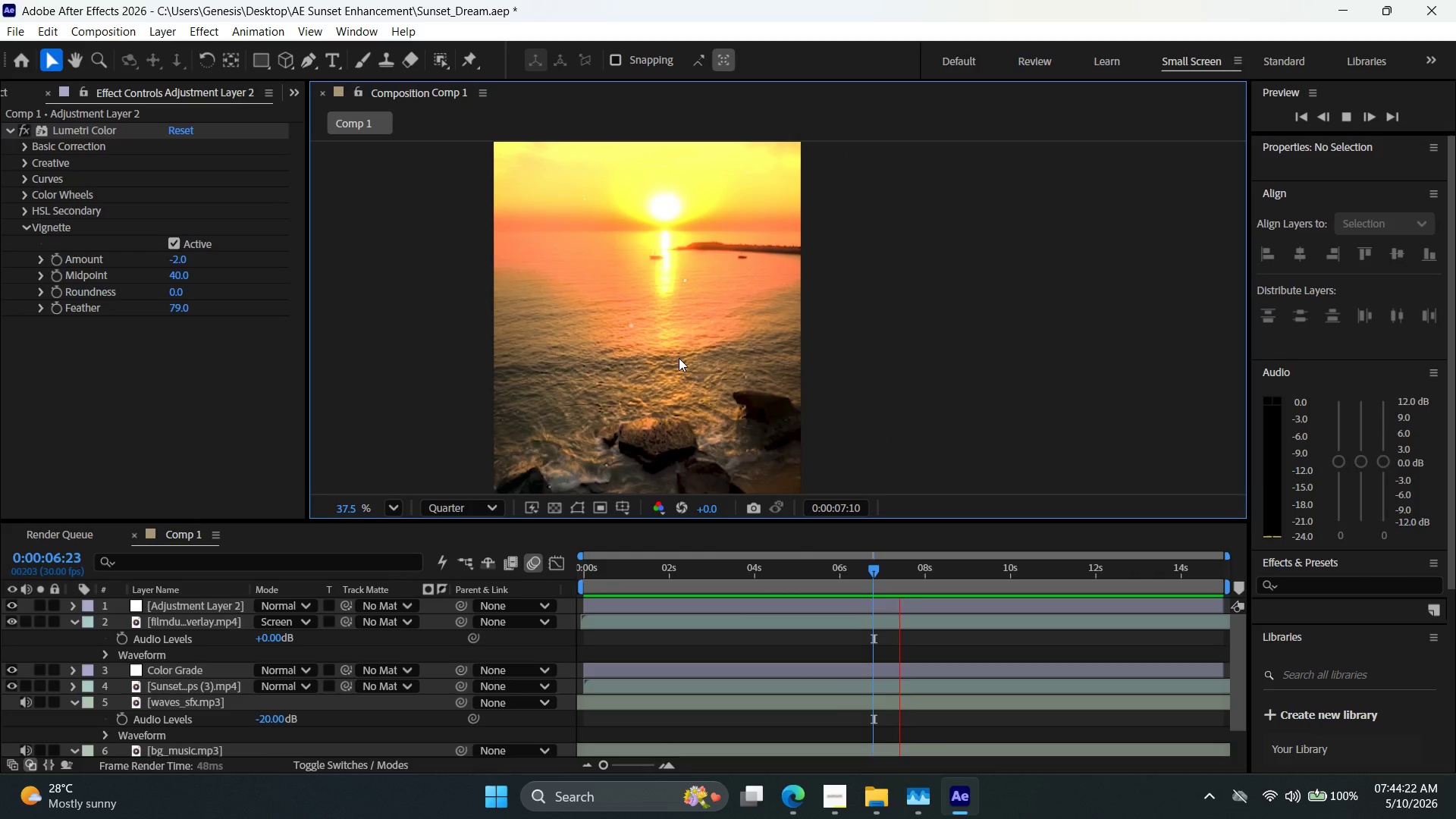 
scroll: coordinate [830, 416], scroll_direction: up, amount: 3.0
 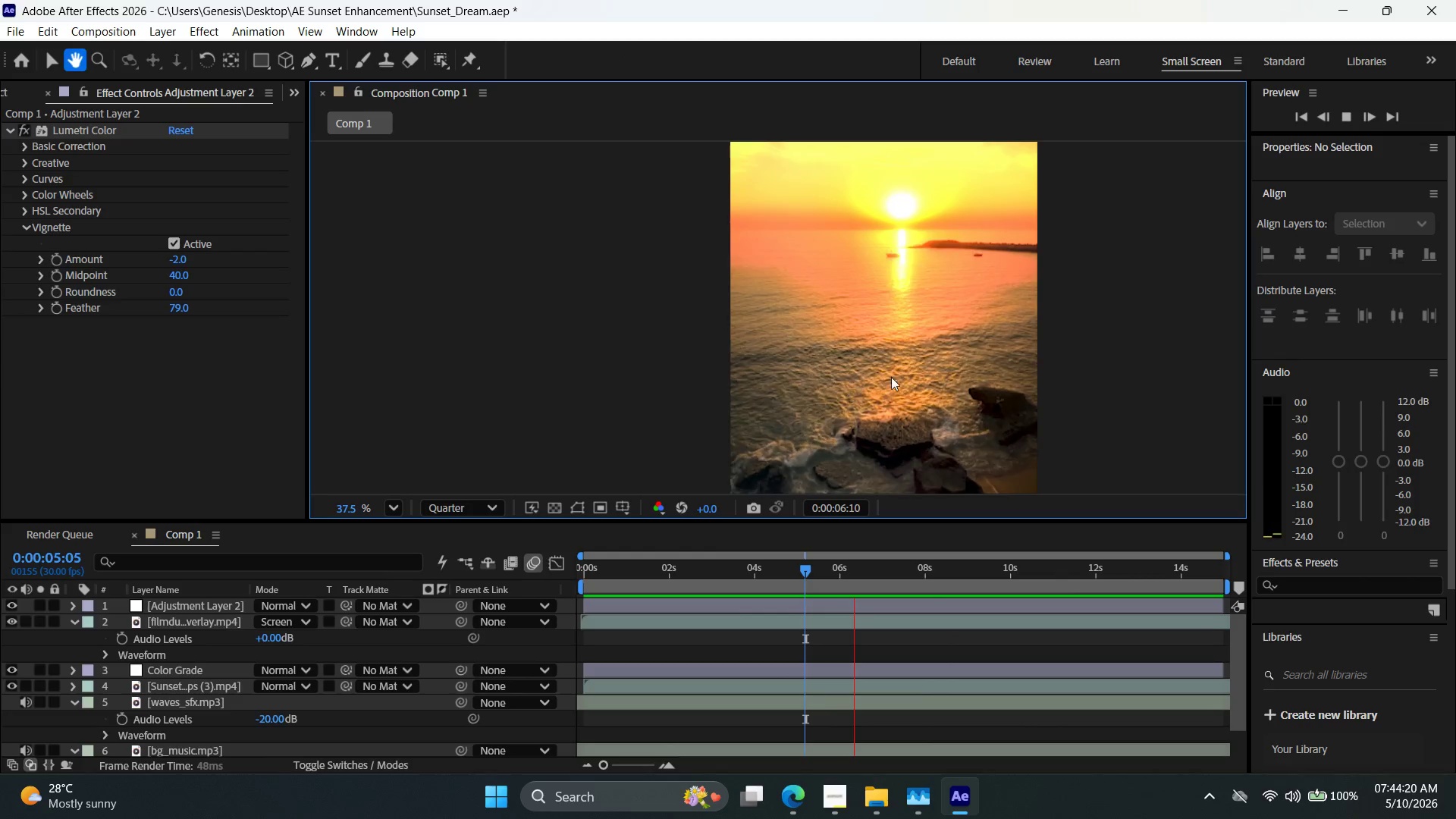 
left_click_drag(start_coordinate=[908, 360], to_coordinate=[672, 361])
 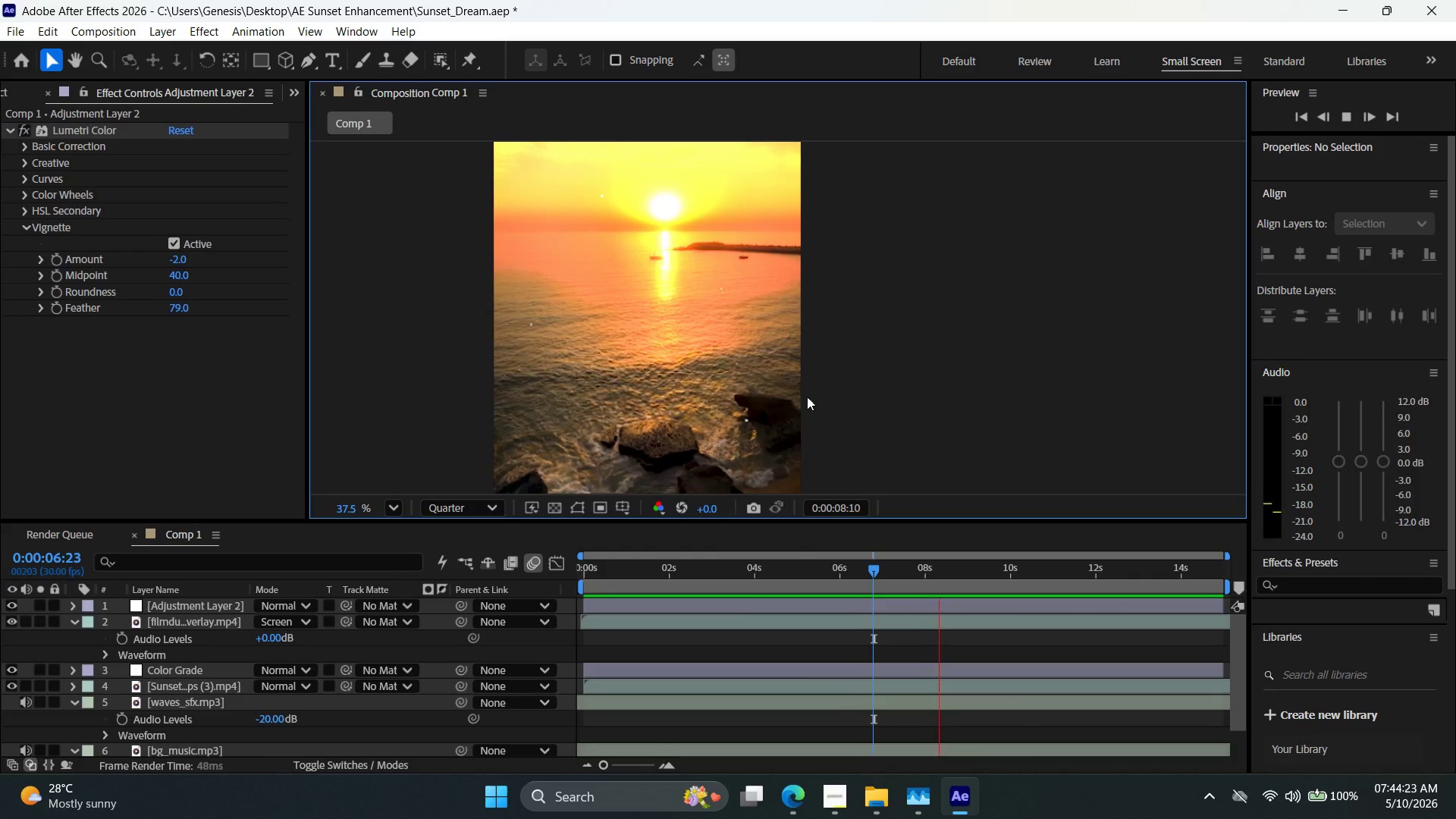 
hold_key(key=Space, duration=1.5)
 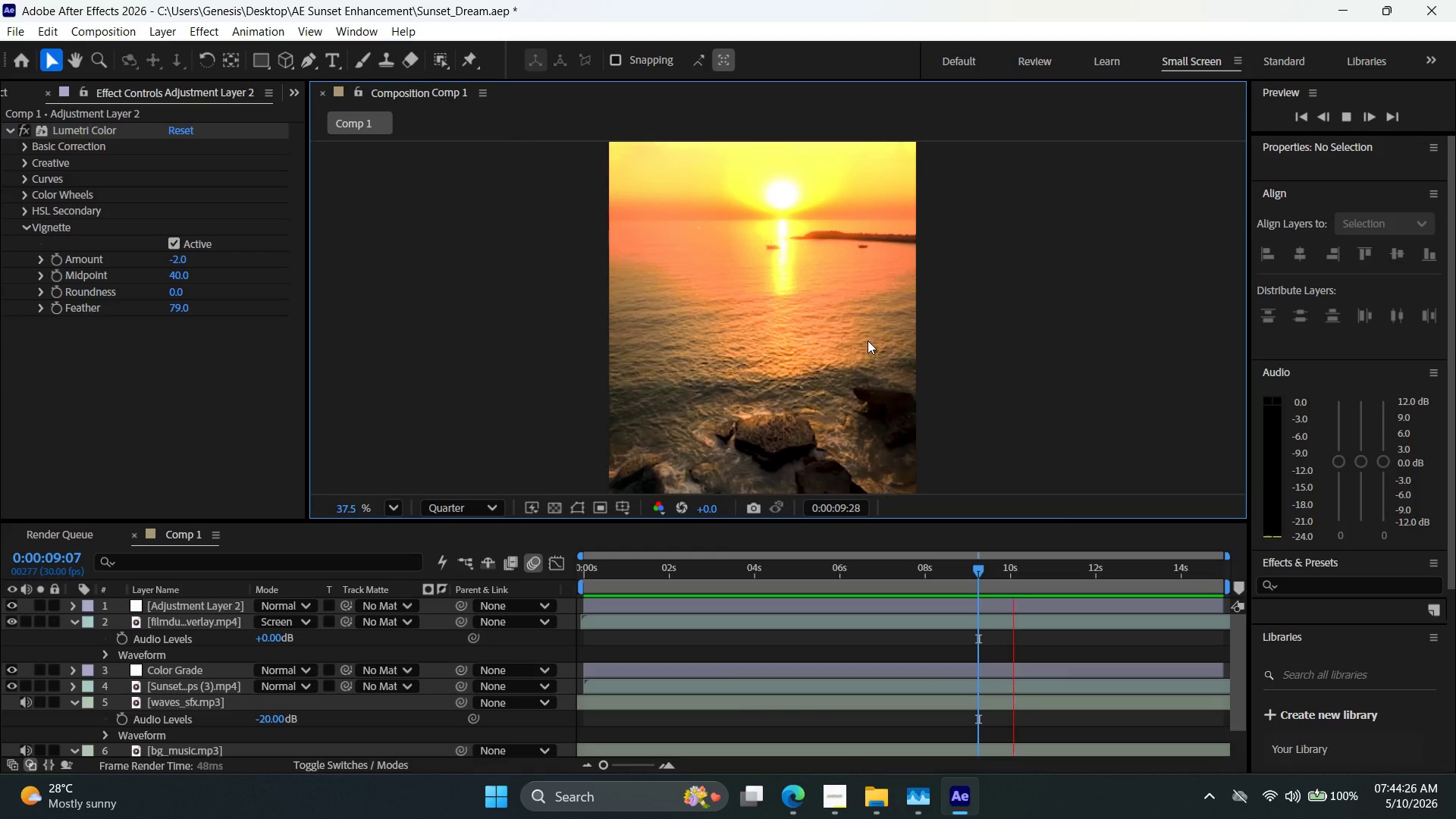 
left_click_drag(start_coordinate=[808, 366], to_coordinate=[924, 354])
 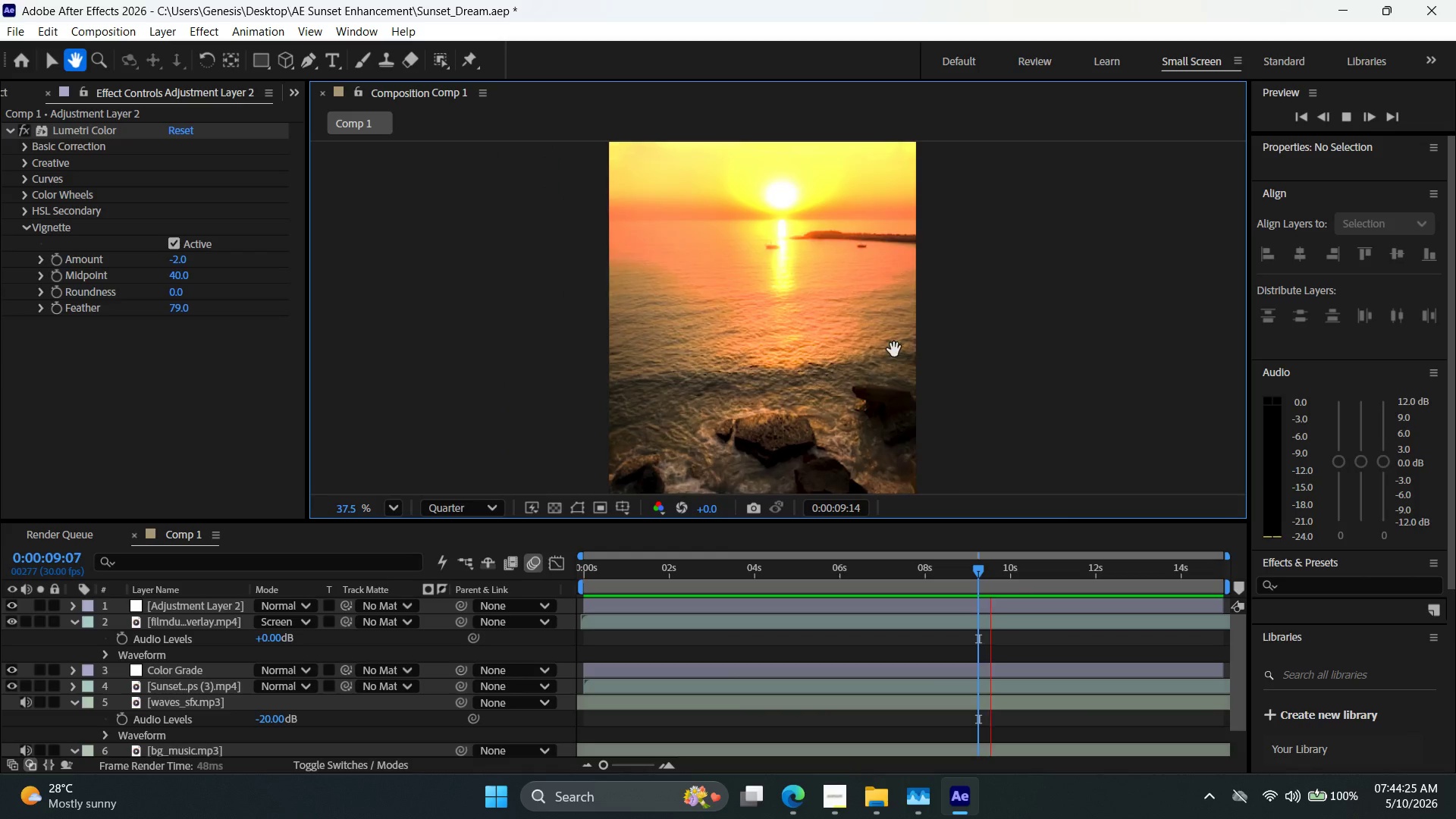 
key(Space)
 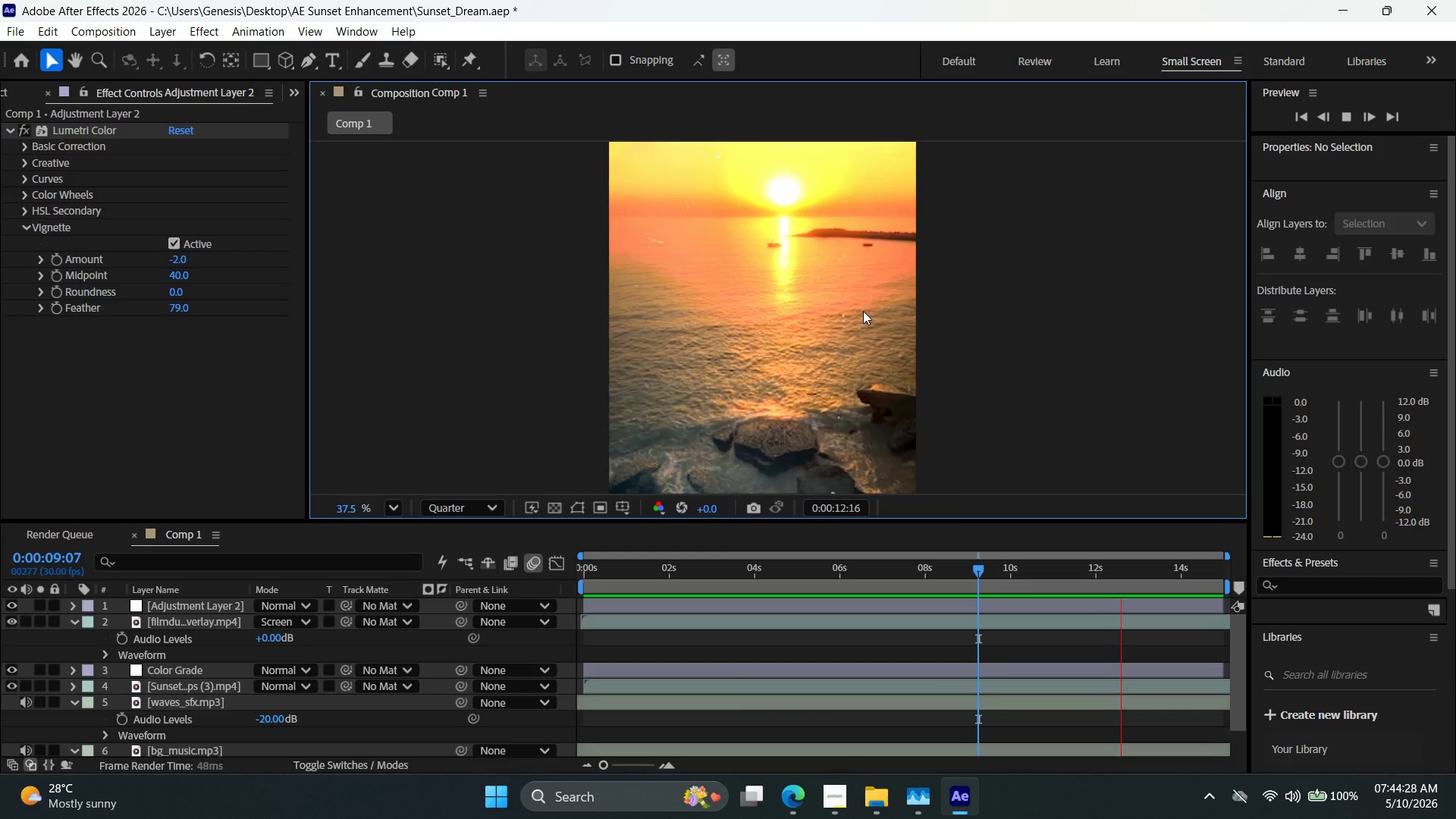 
hold_key(key=Space, duration=1.5)
 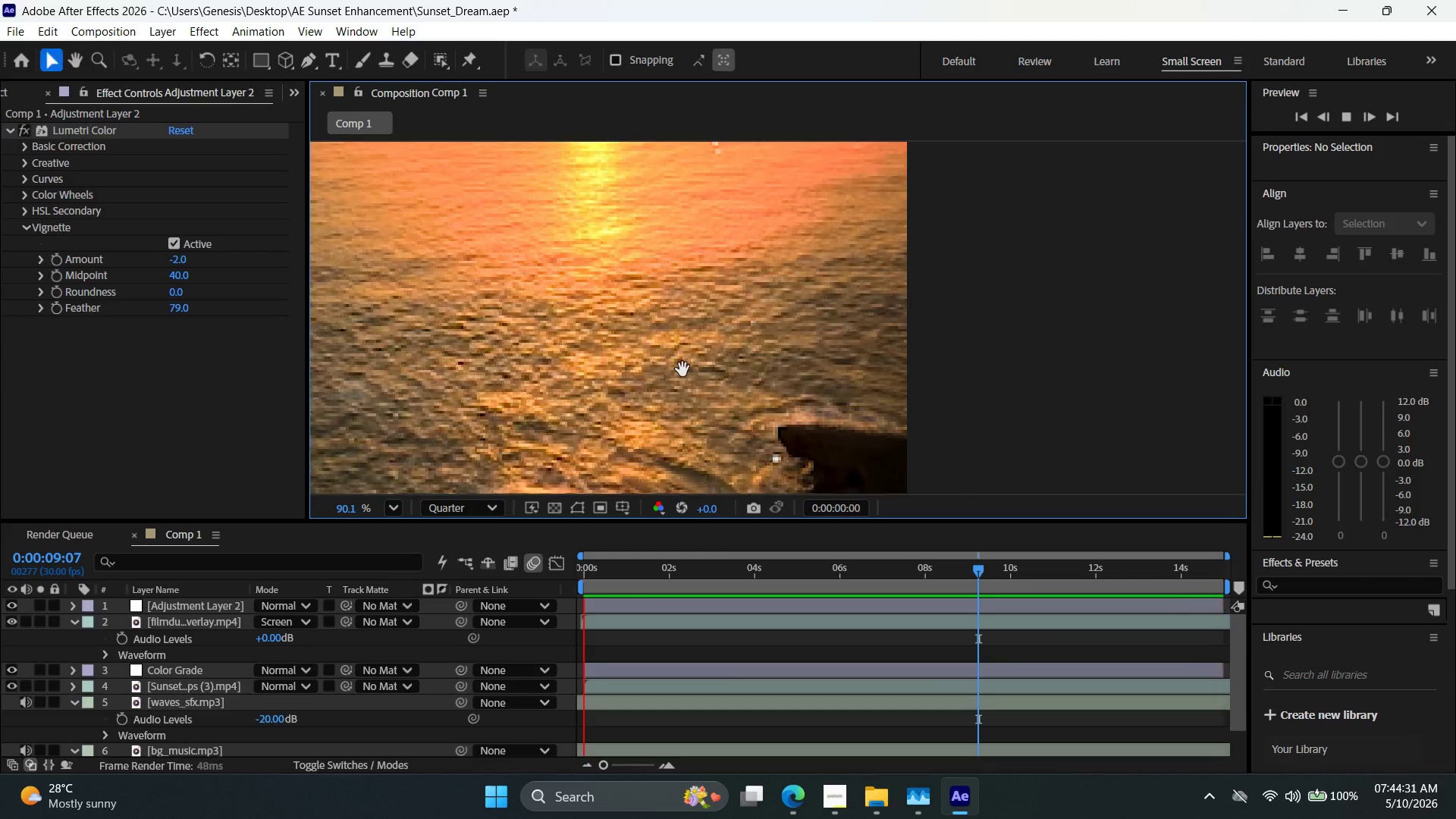 
key(Space)
 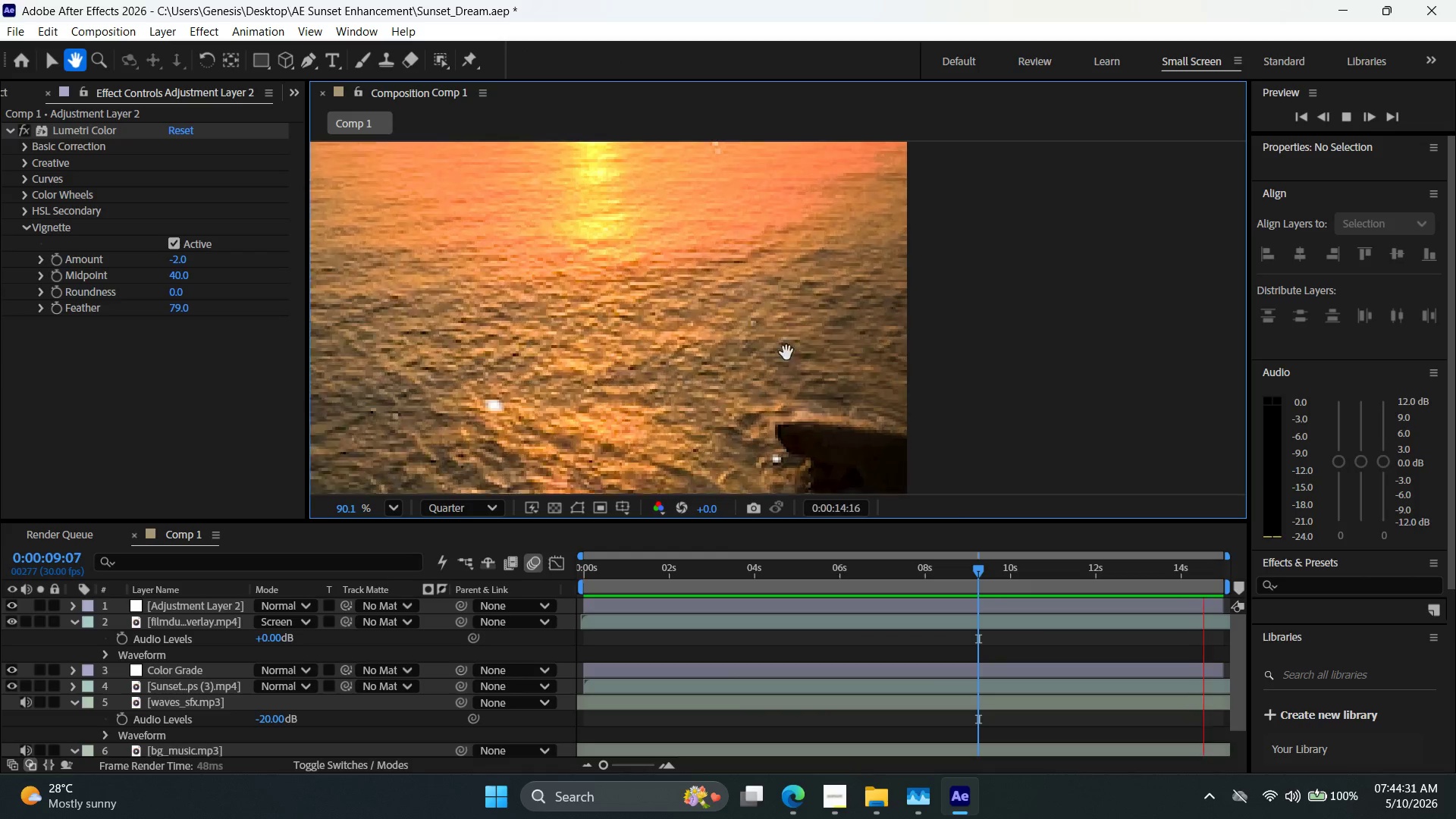 
key(Space)
 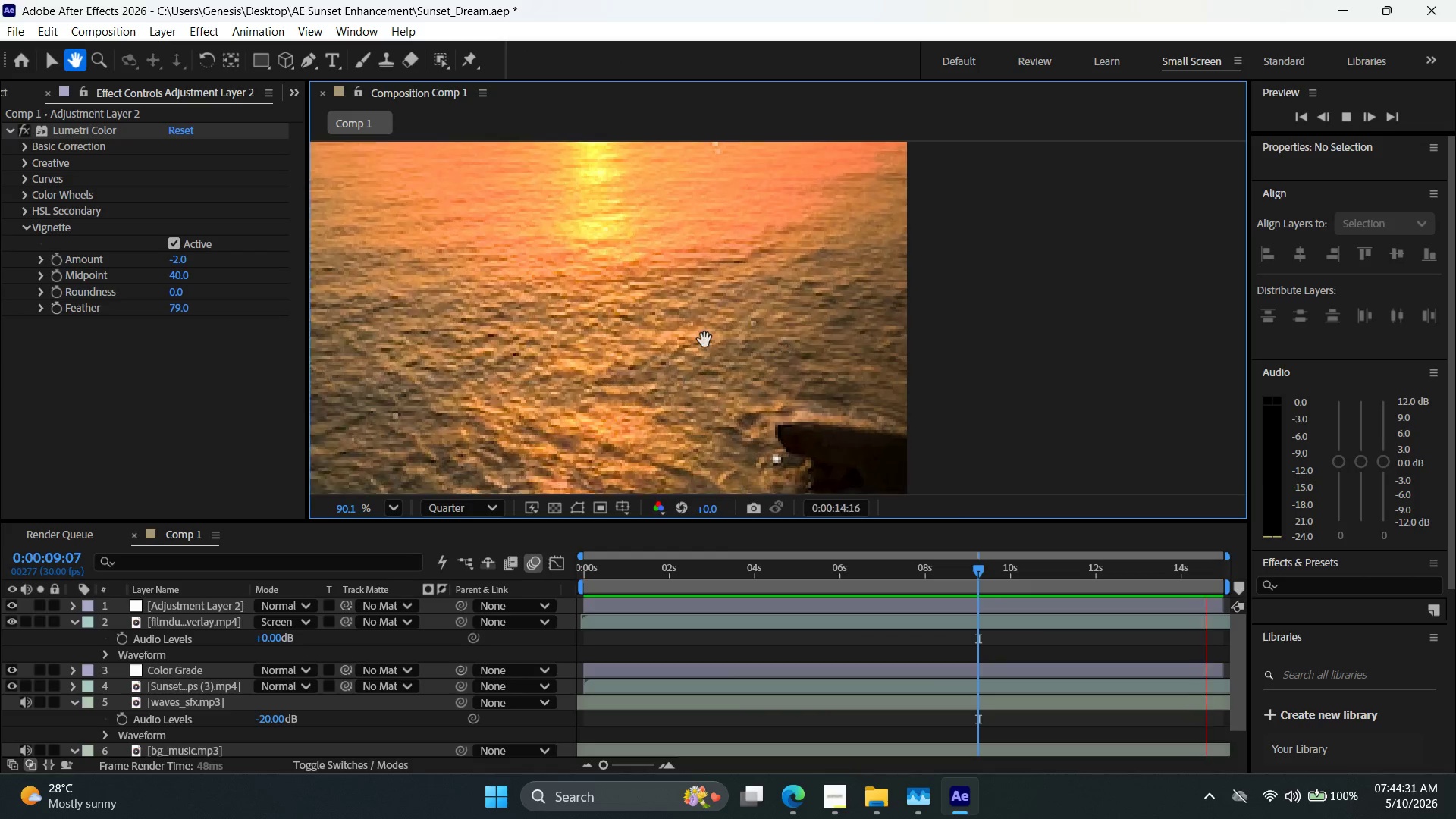 
key(Space)
 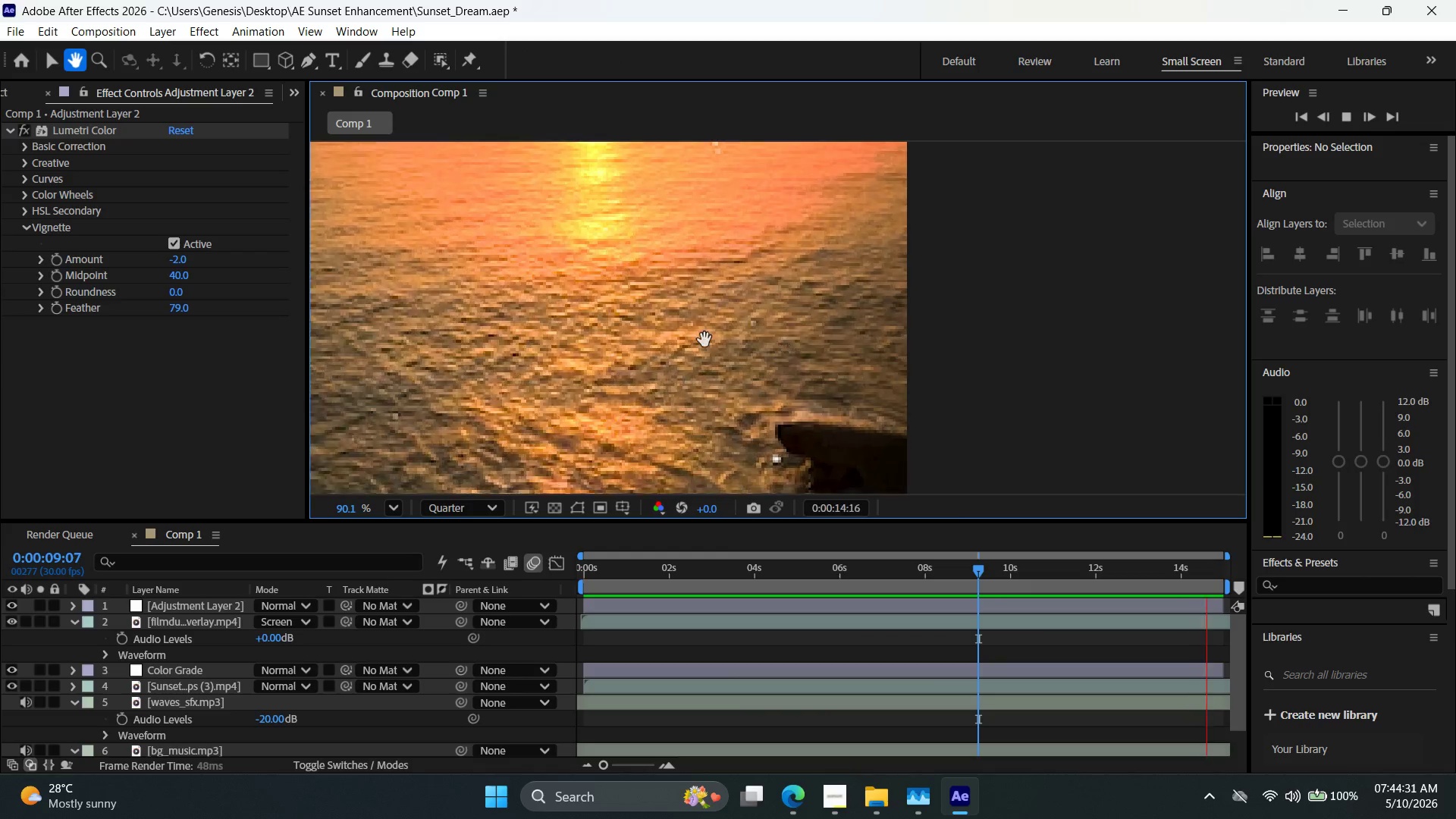 
key(Space)
 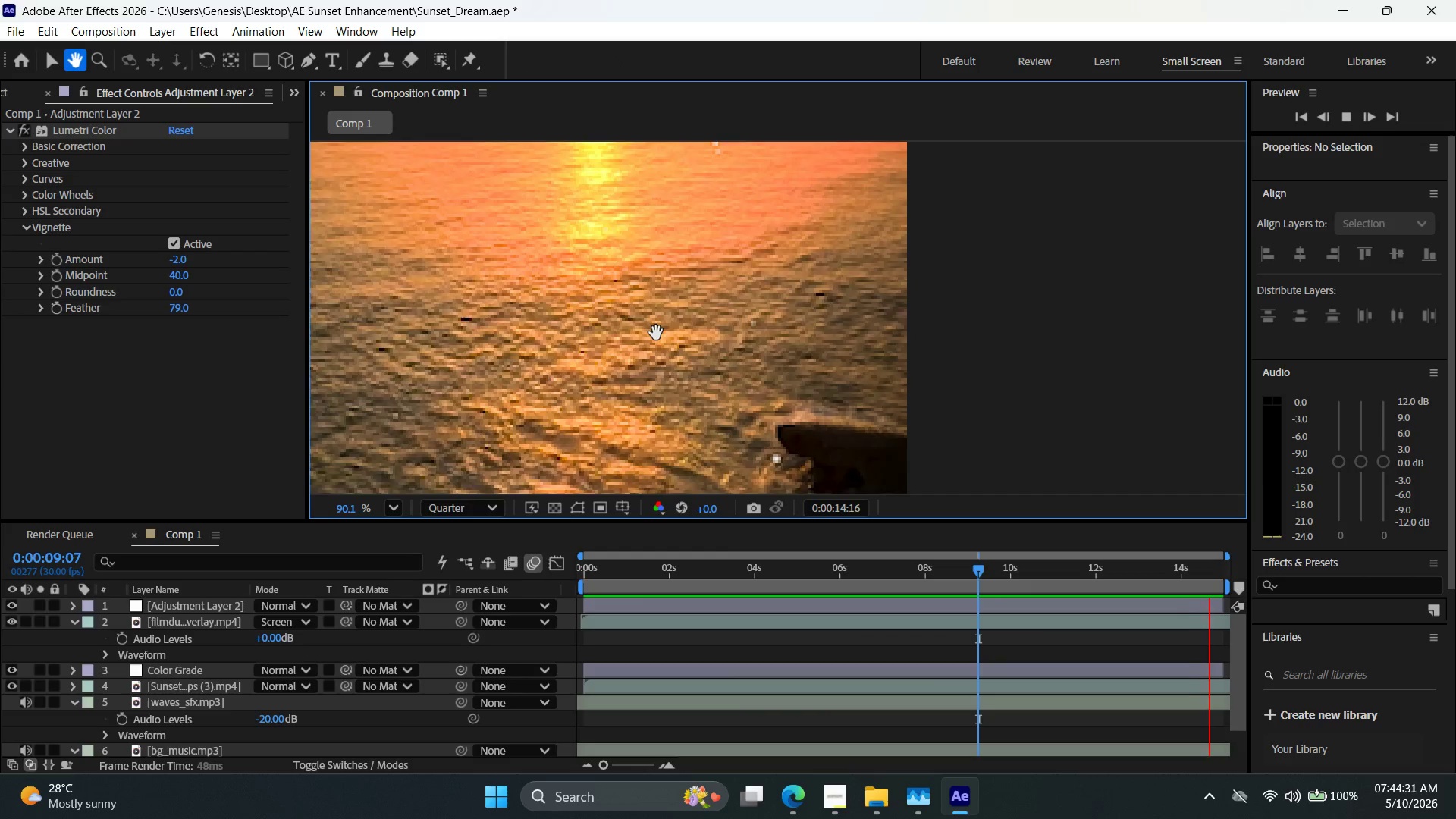 
key(Space)
 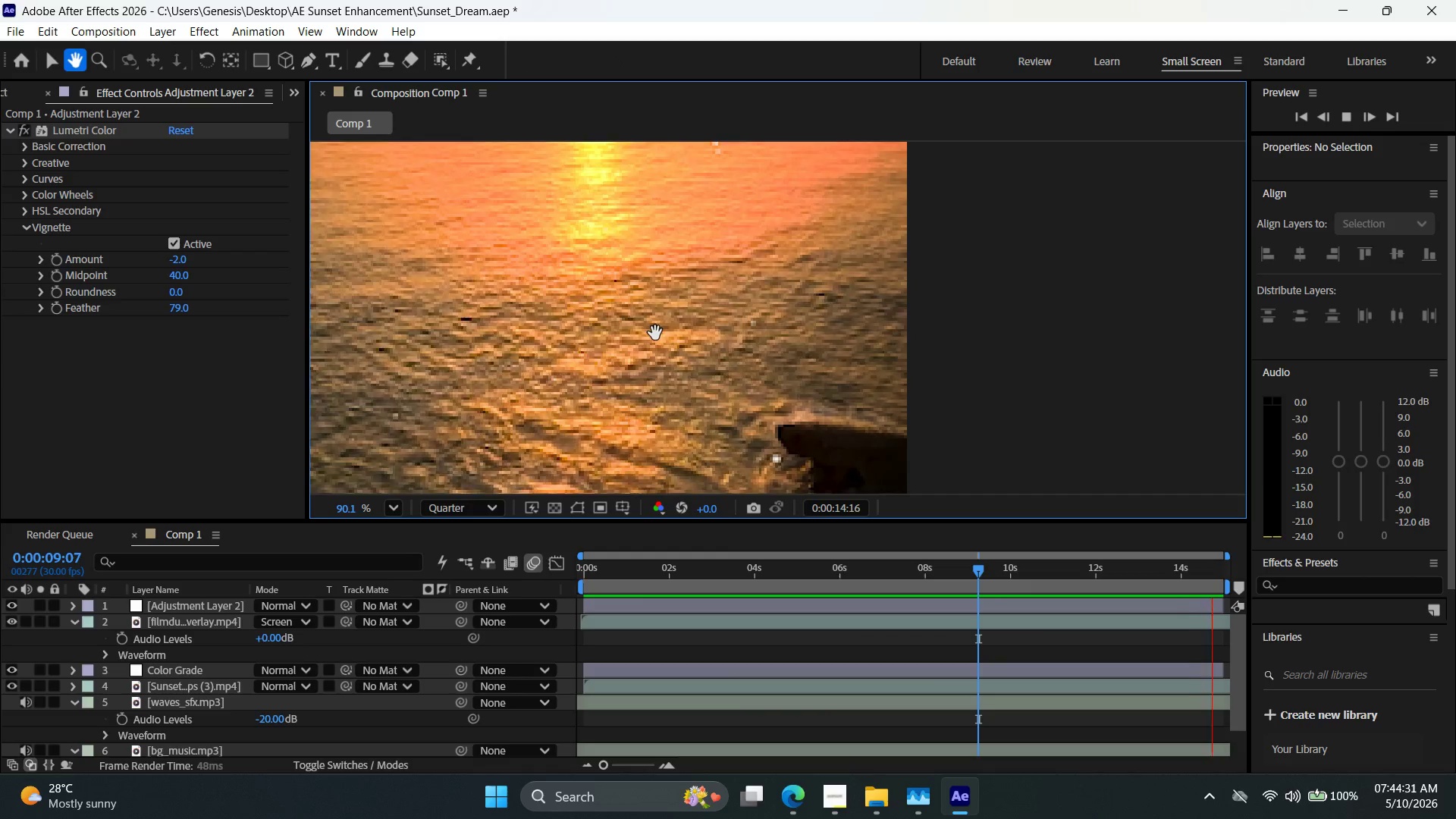 
key(Space)
 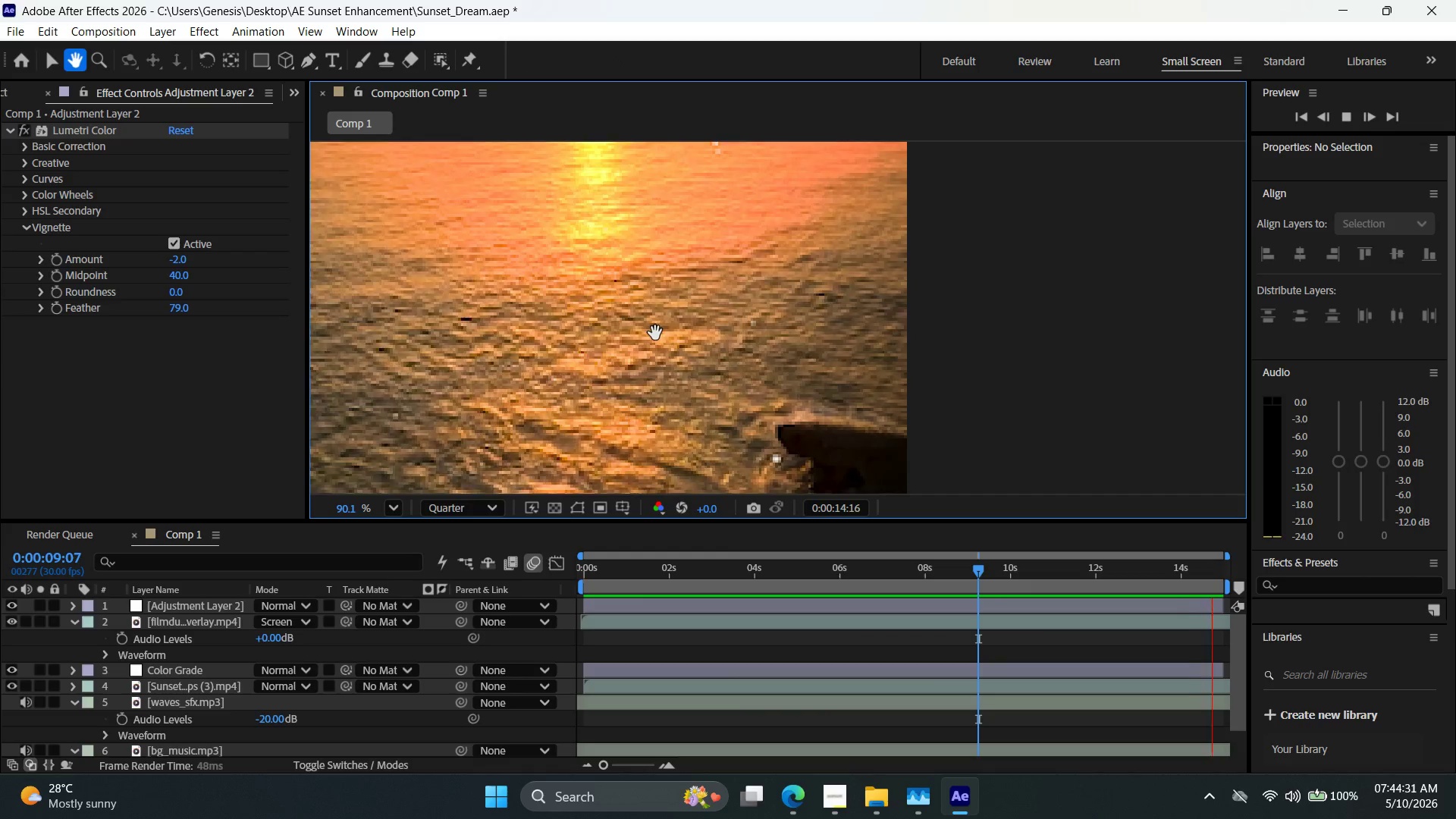 
key(Space)
 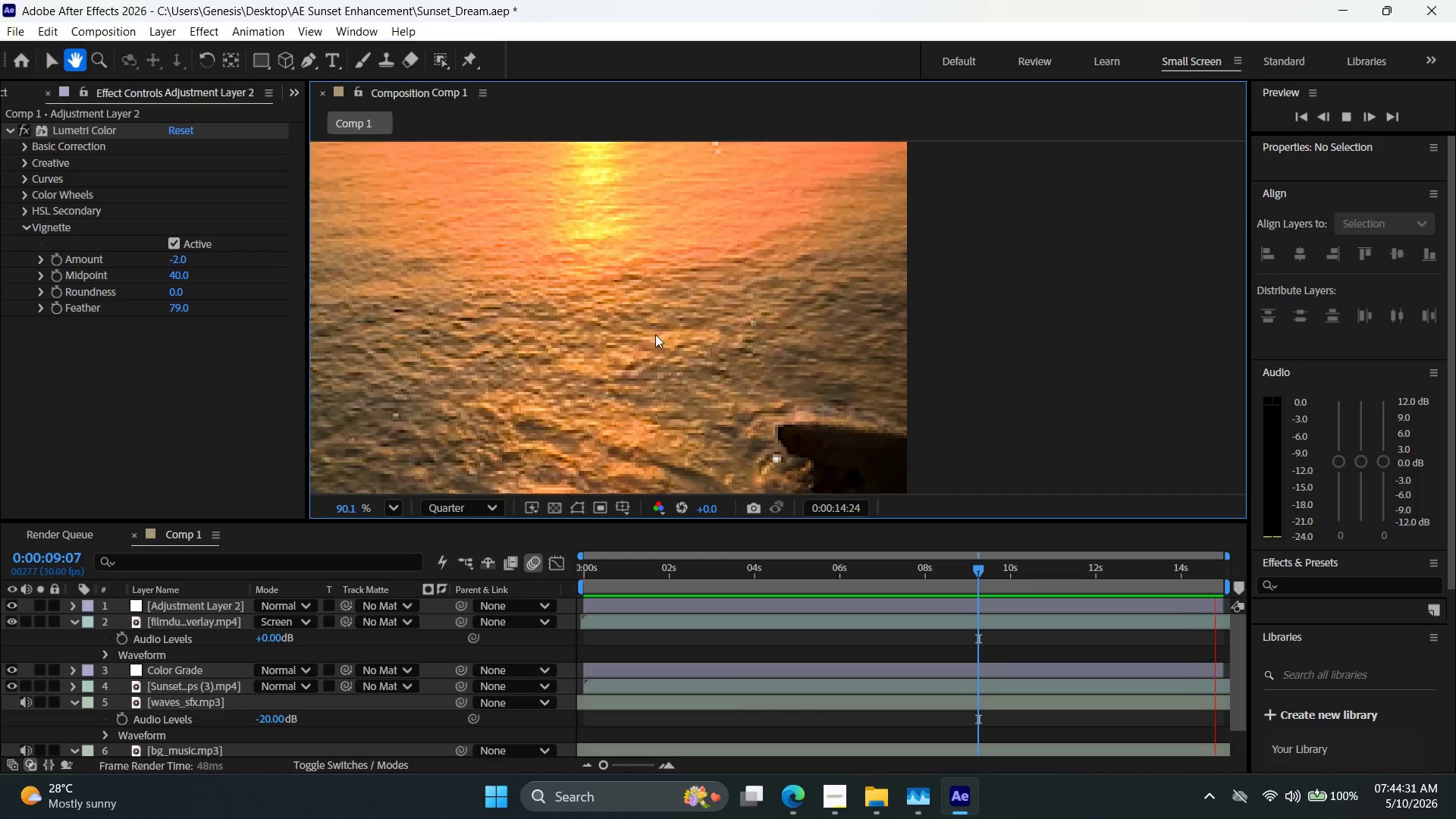 
scroll: coordinate [908, 378], scroll_direction: up, amount: 7.0
 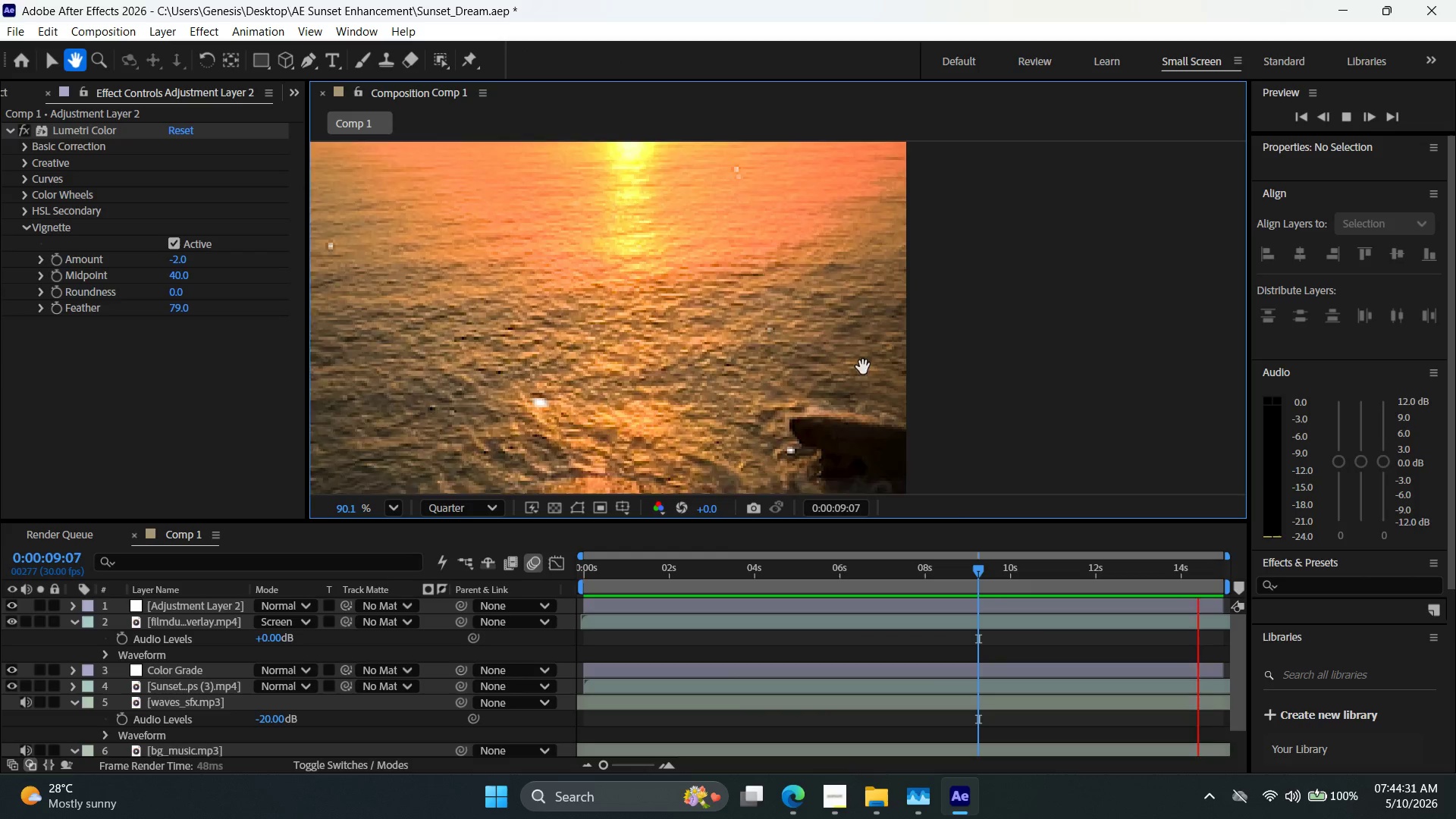 
hold_key(key=Space, duration=1.05)
 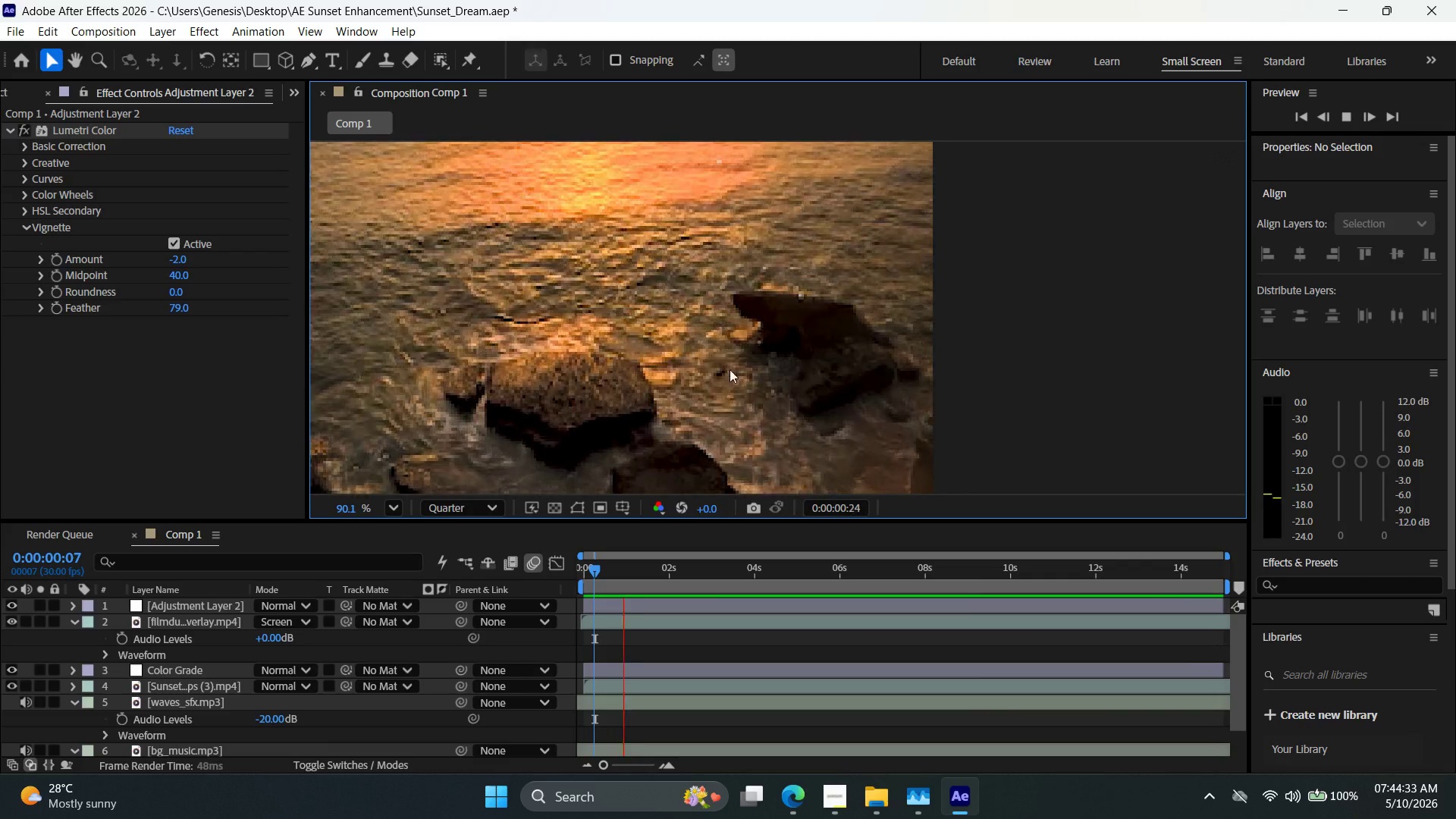 
left_click_drag(start_coordinate=[683, 371], to_coordinate=[709, 311])
 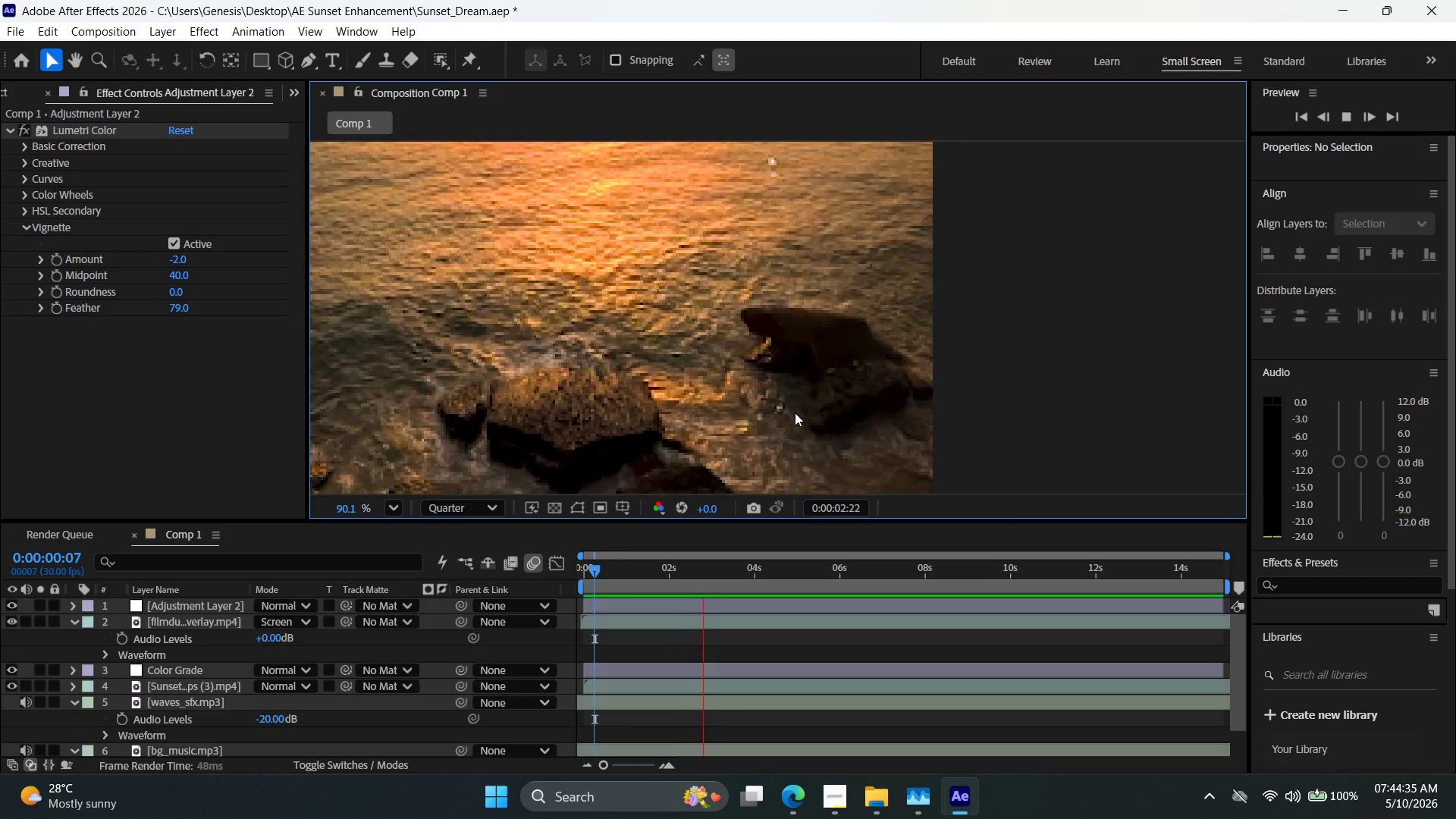 
hold_key(key=Space, duration=1.5)
 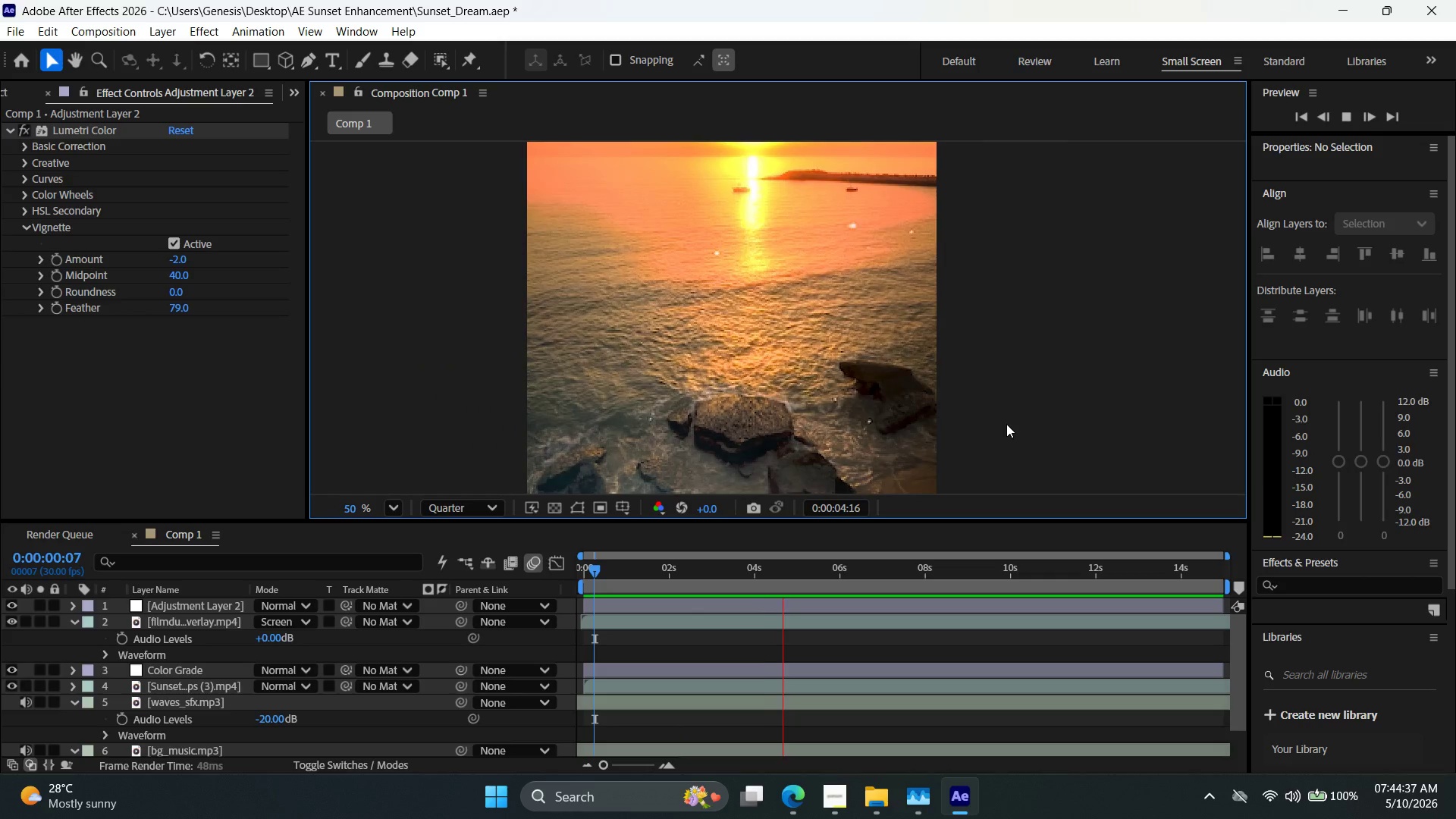 
scroll: coordinate [944, 420], scroll_direction: down, amount: 1.0
 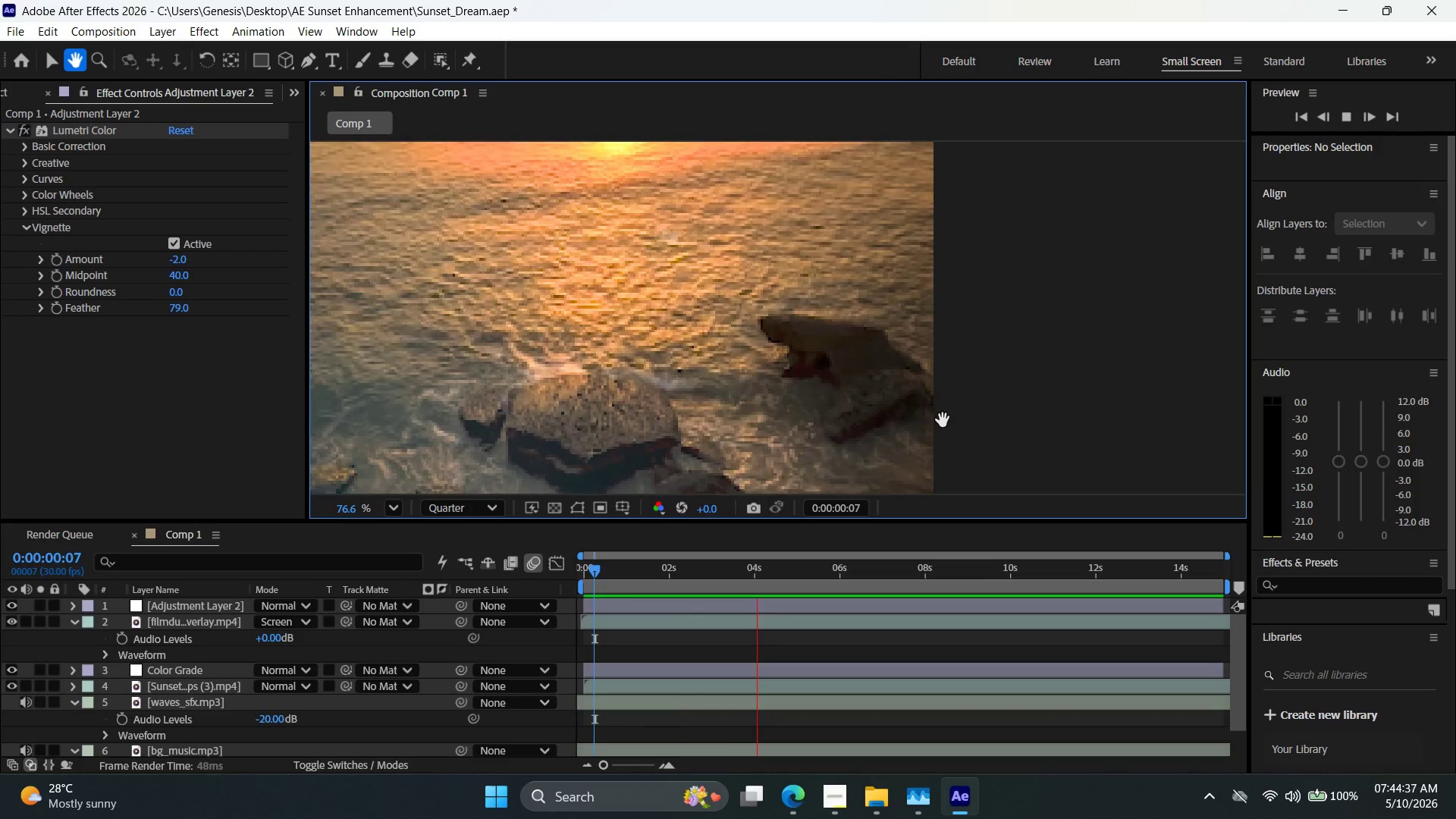 
key(Space)
 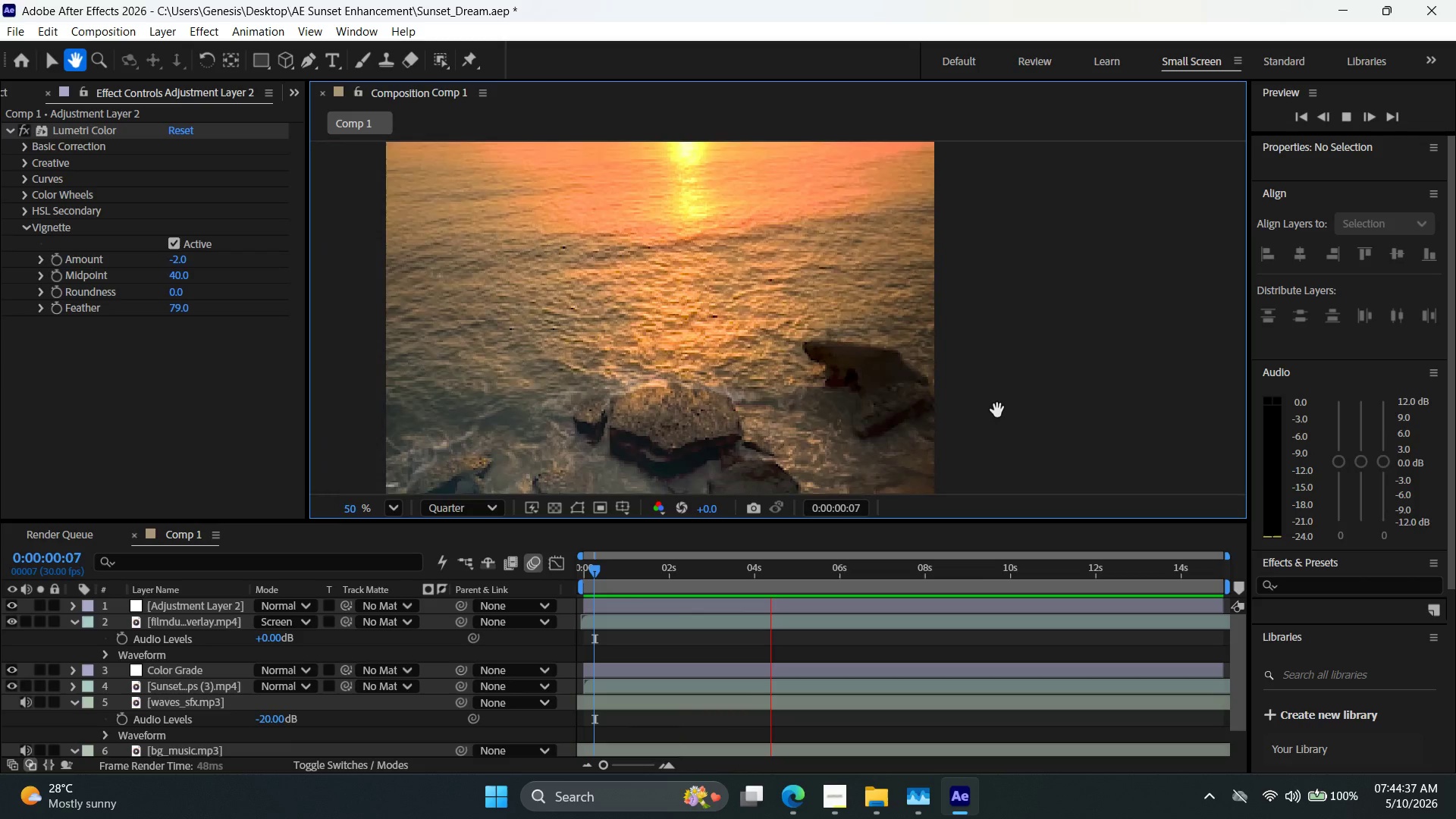 
key(Space)
 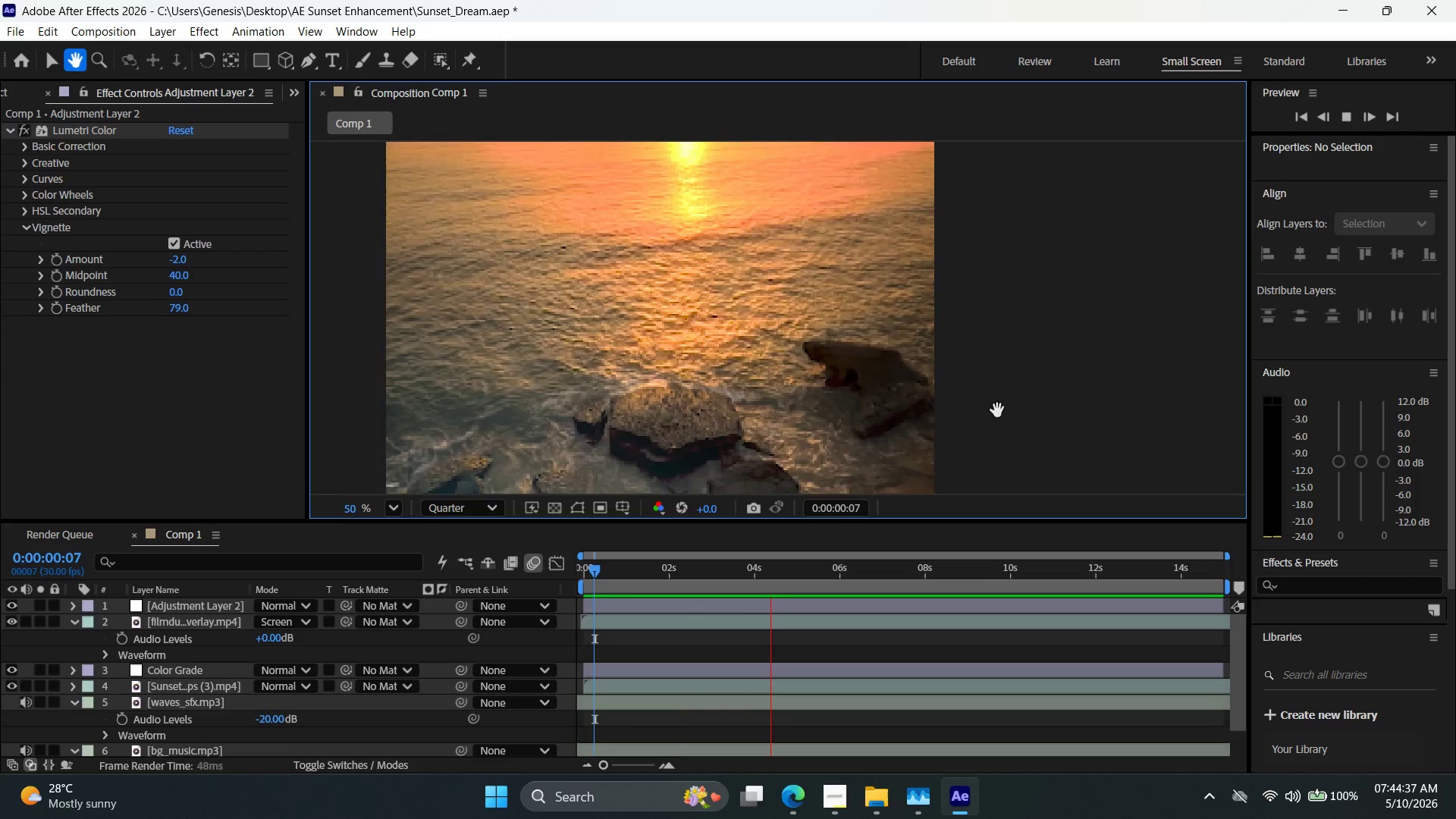 
key(Space)
 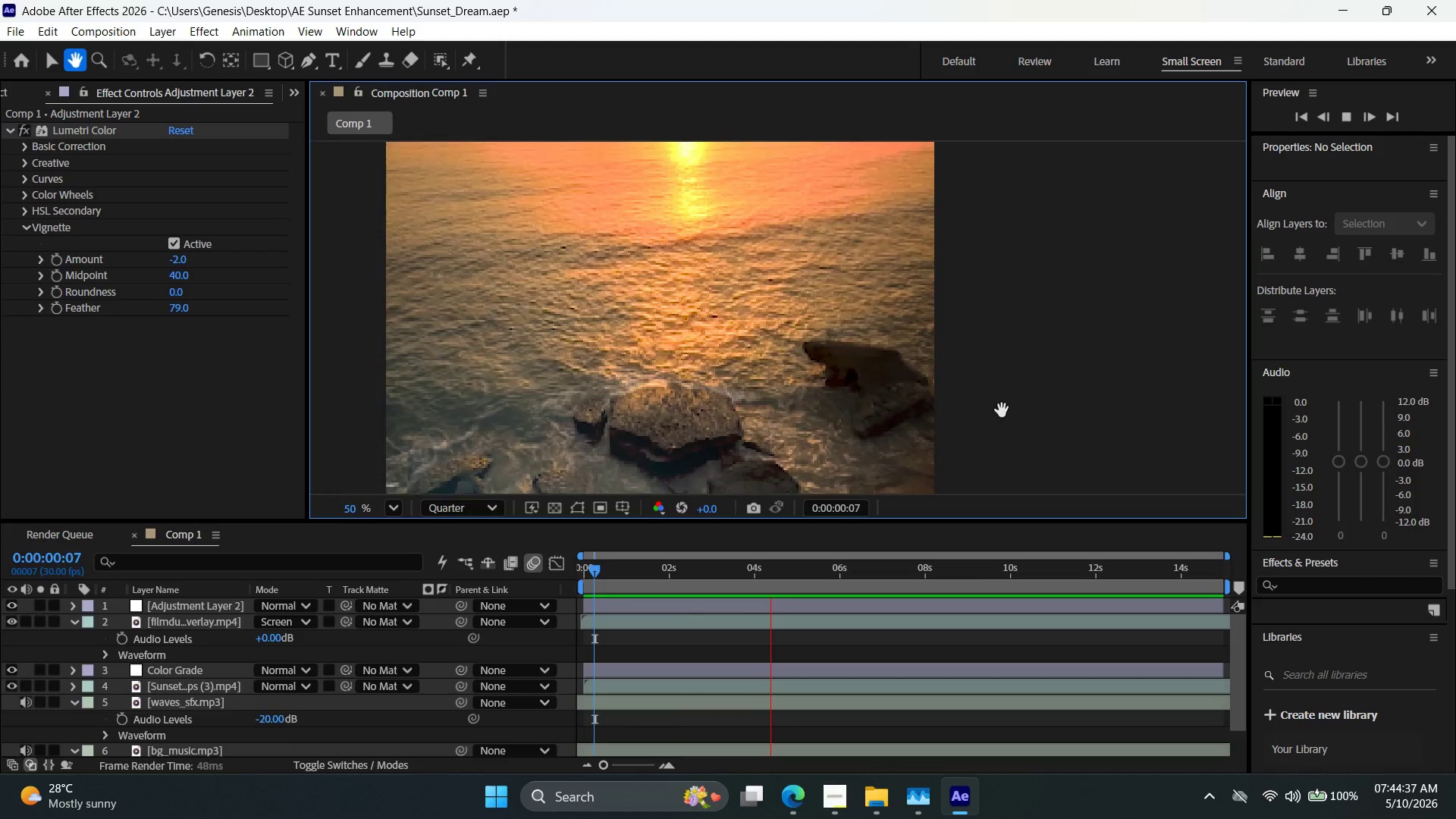 
key(Space)
 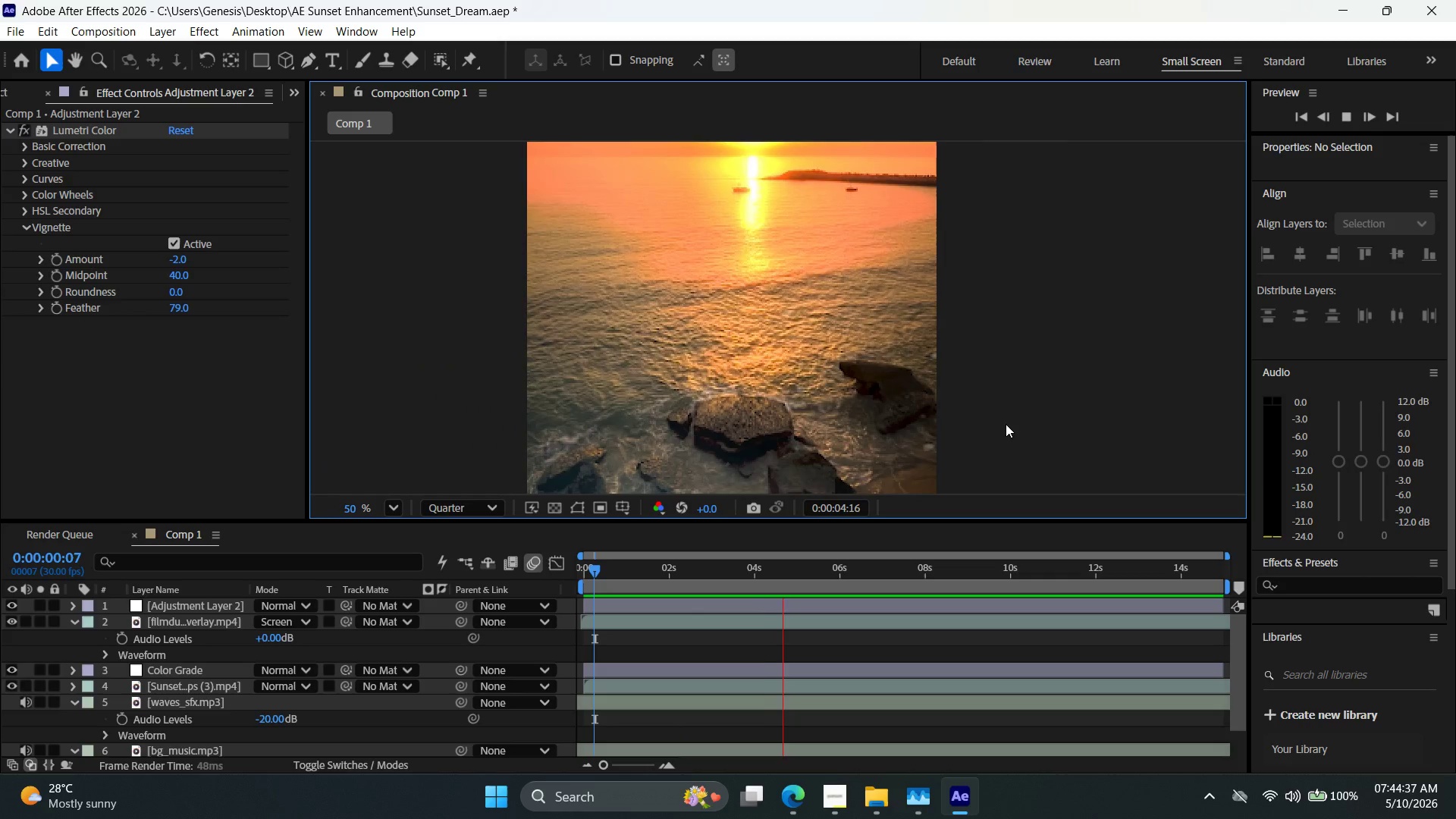 
scroll: coordinate [943, 417], scroll_direction: down, amount: 3.0
 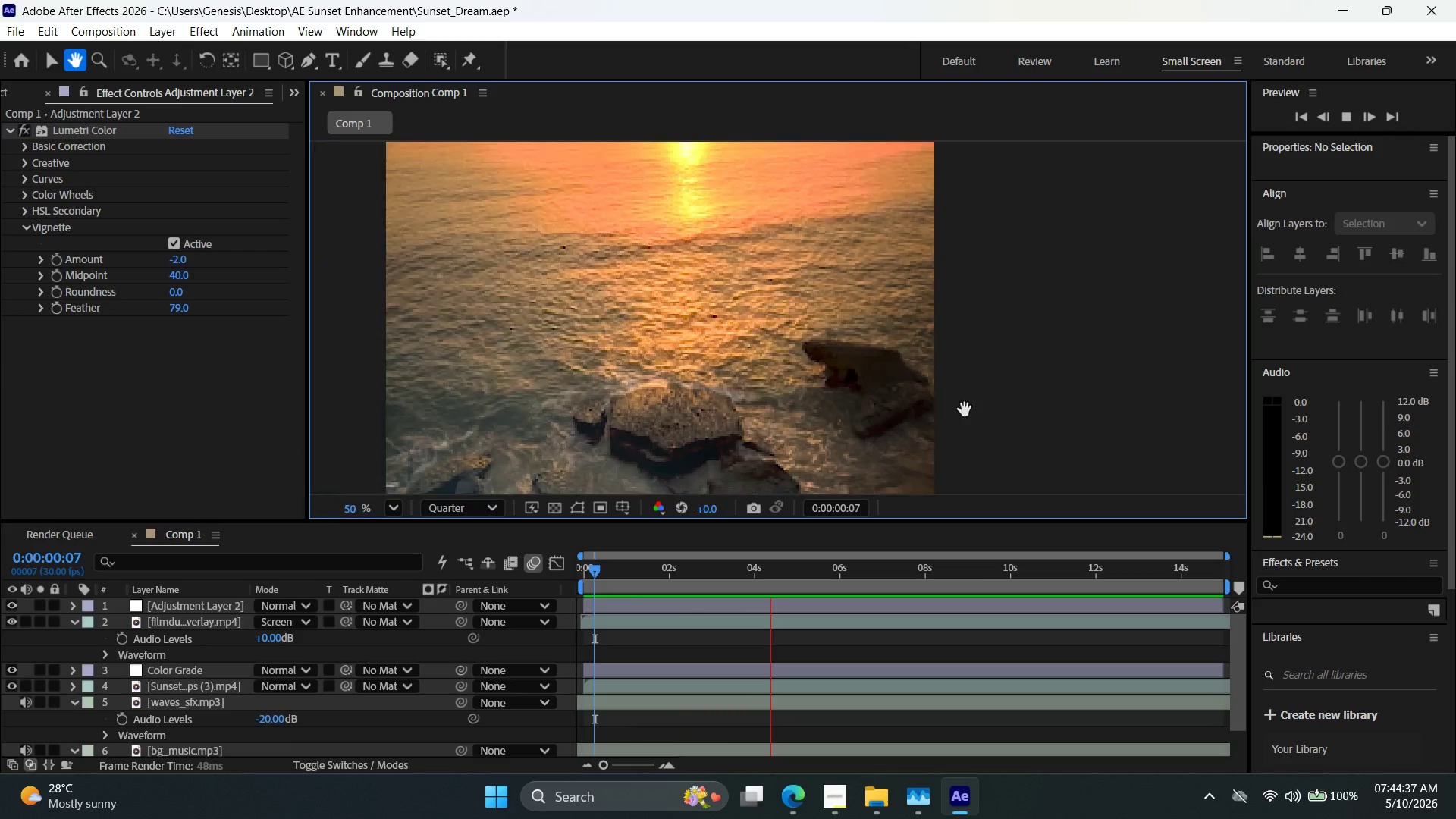 
hold_key(key=Space, duration=0.8)
 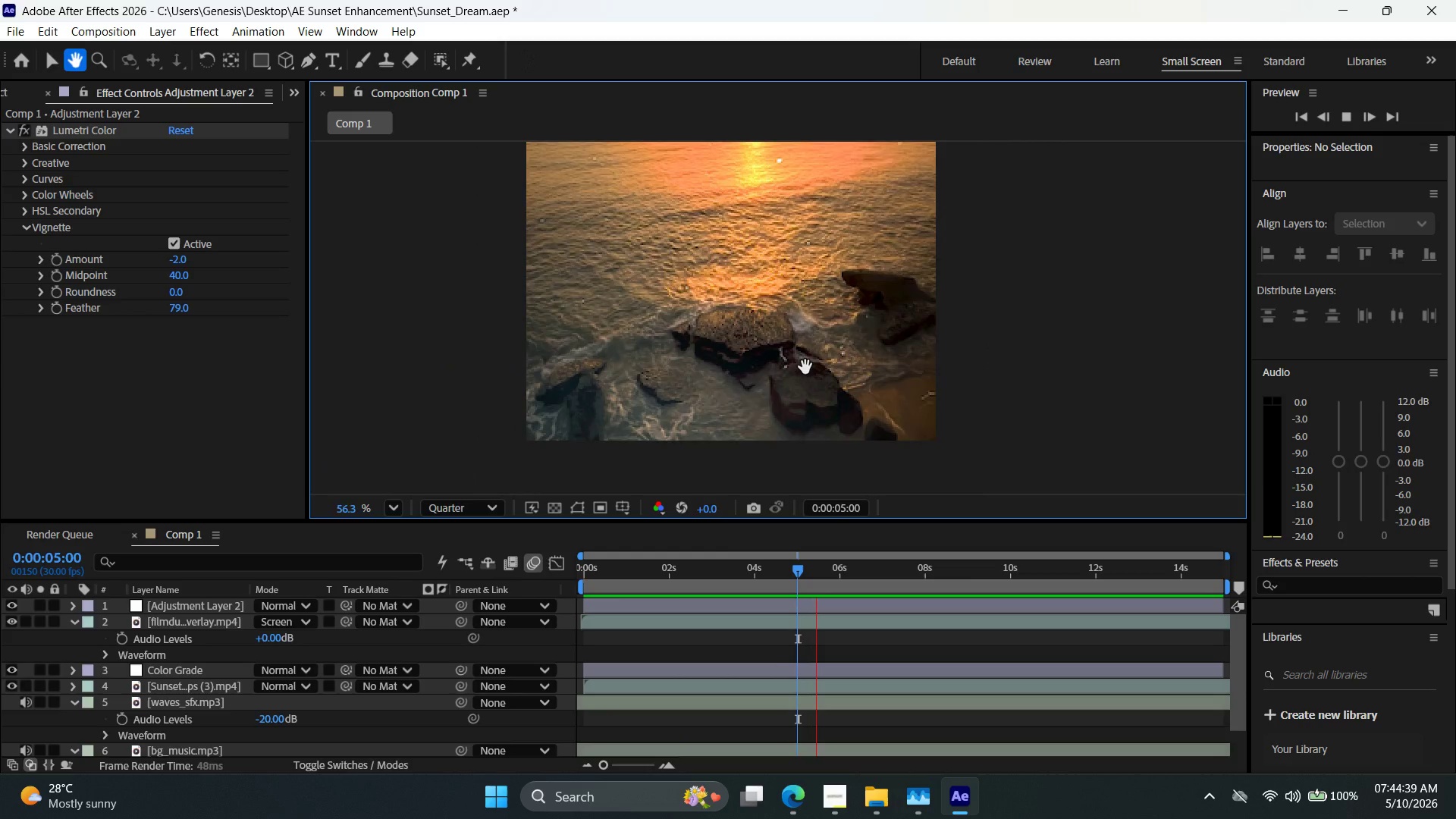 
left_click_drag(start_coordinate=[1006, 427], to_coordinate=[1006, 334])
 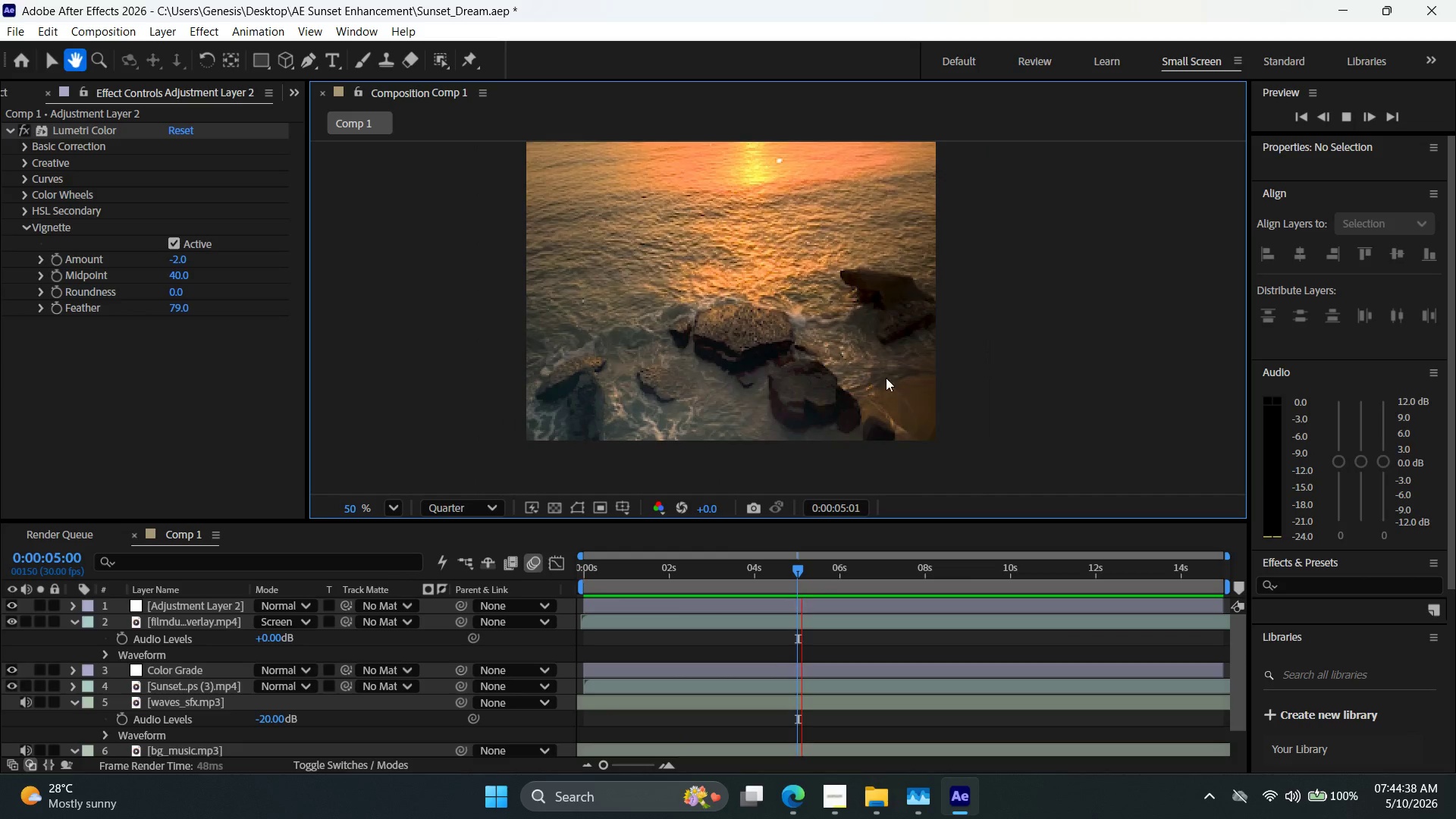 
hold_key(key=Space, duration=1.09)
 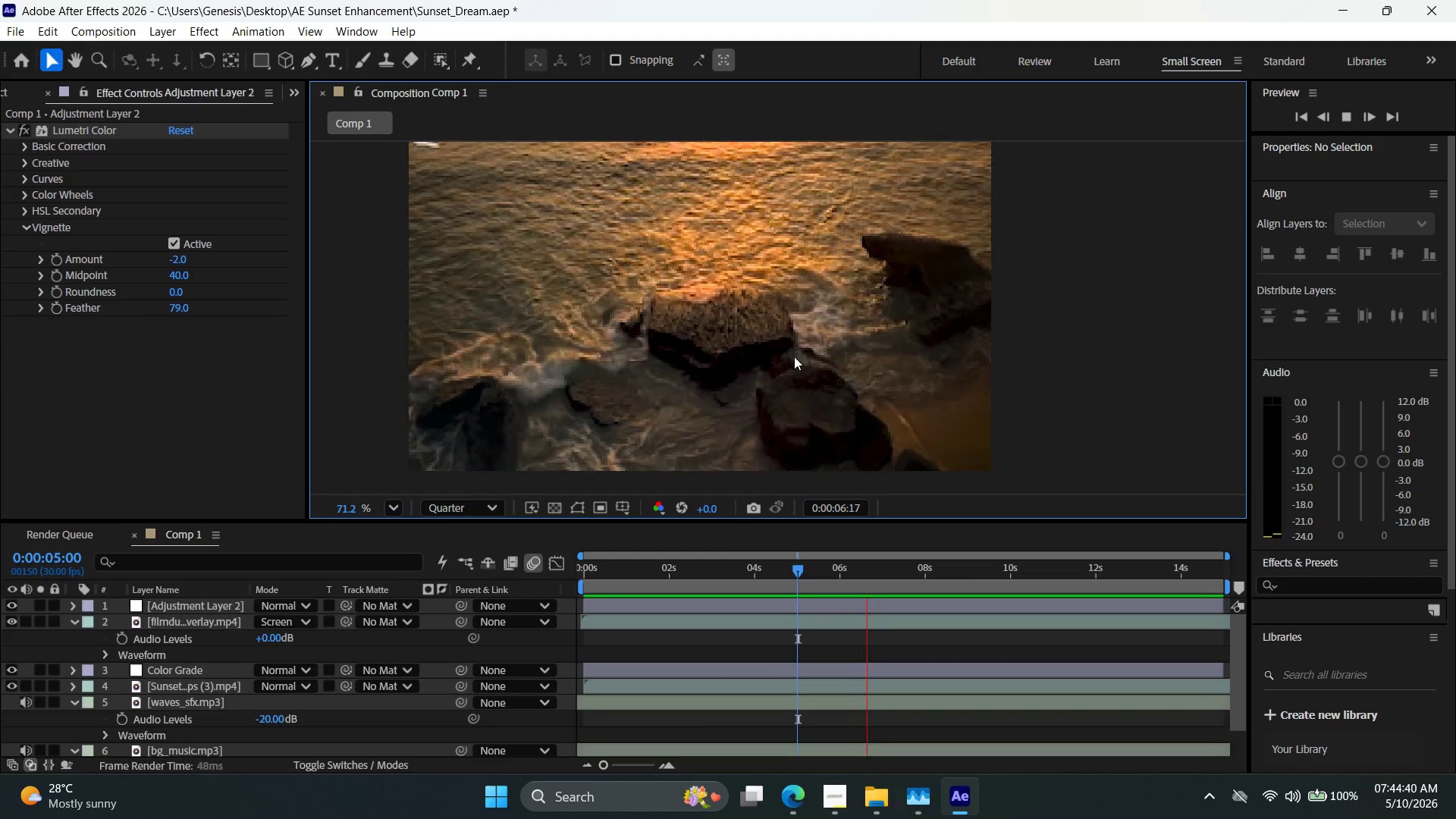 
scroll: coordinate [805, 367], scroll_direction: up, amount: 3.0
 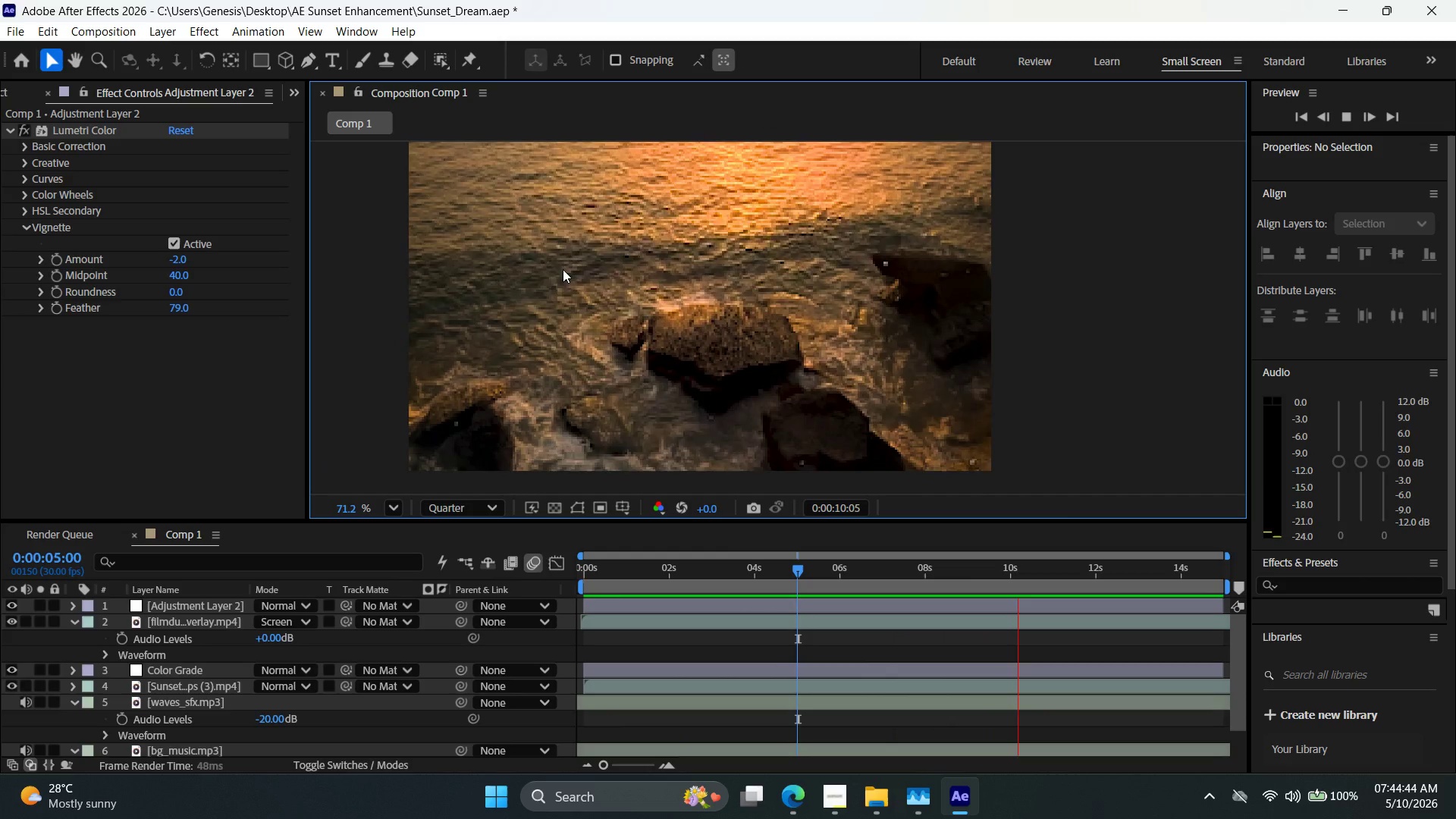 
wait(8.97)
 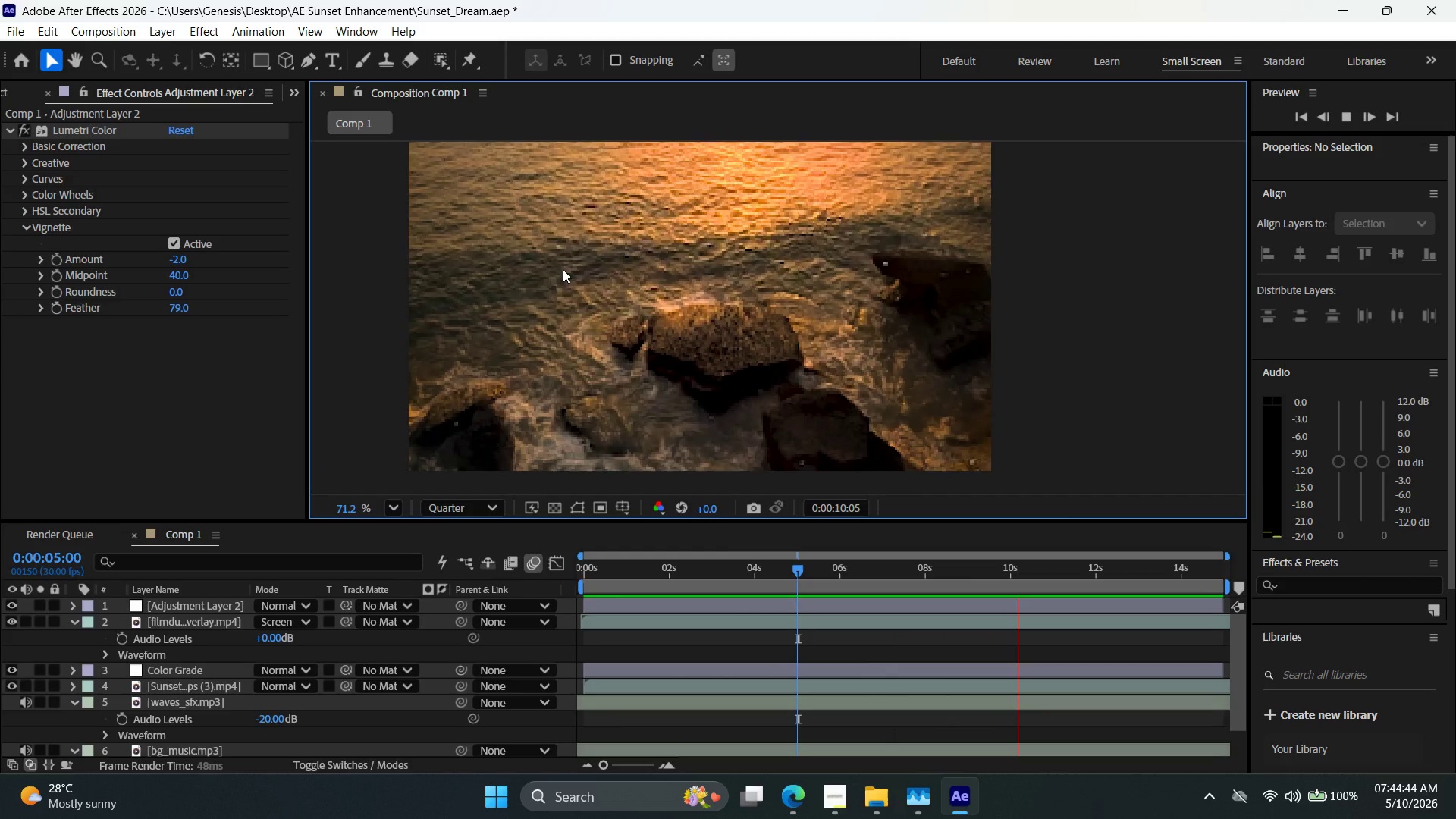 
hold_key(key=Space, duration=1.53)
 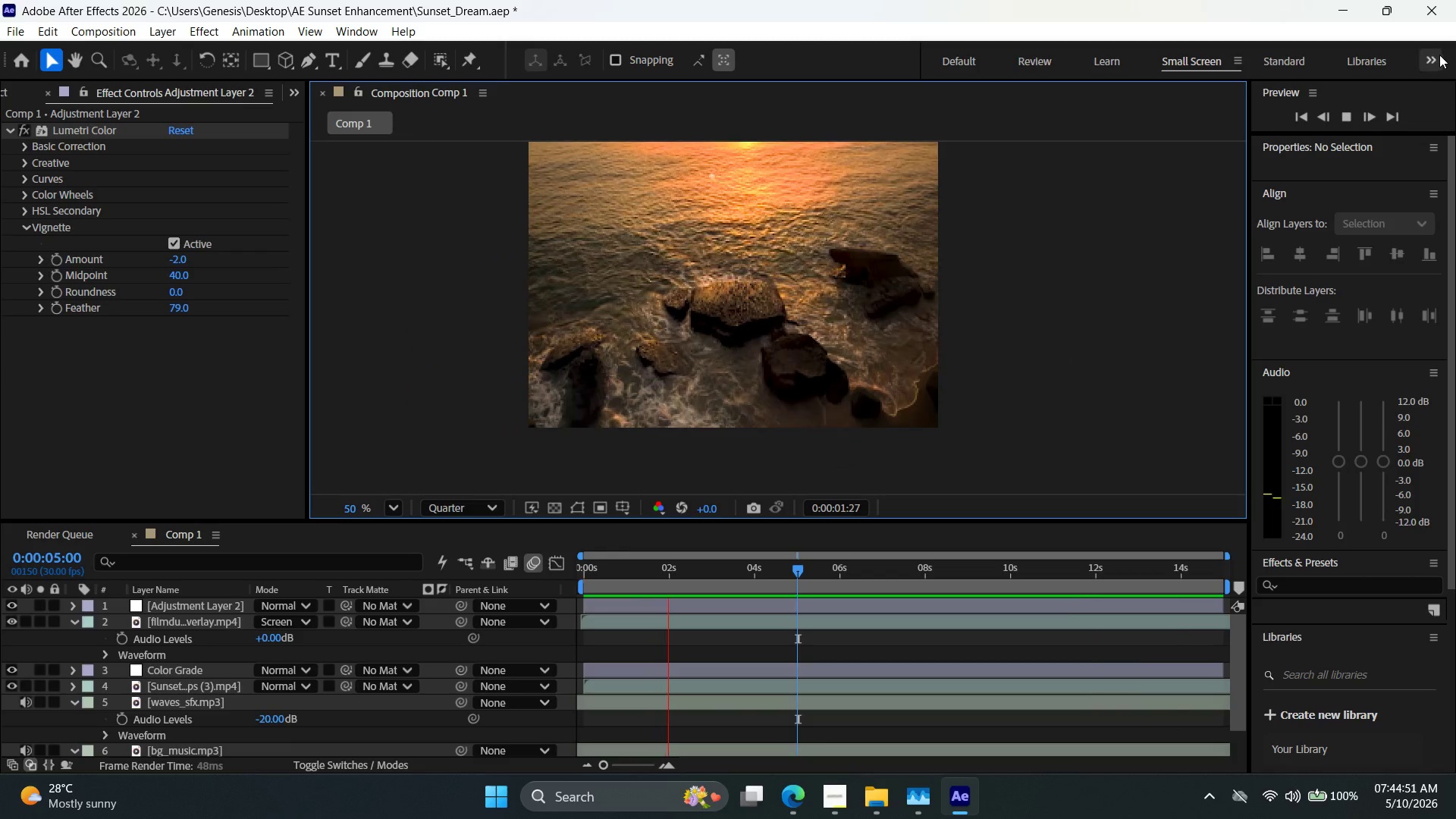 
key(Space)
 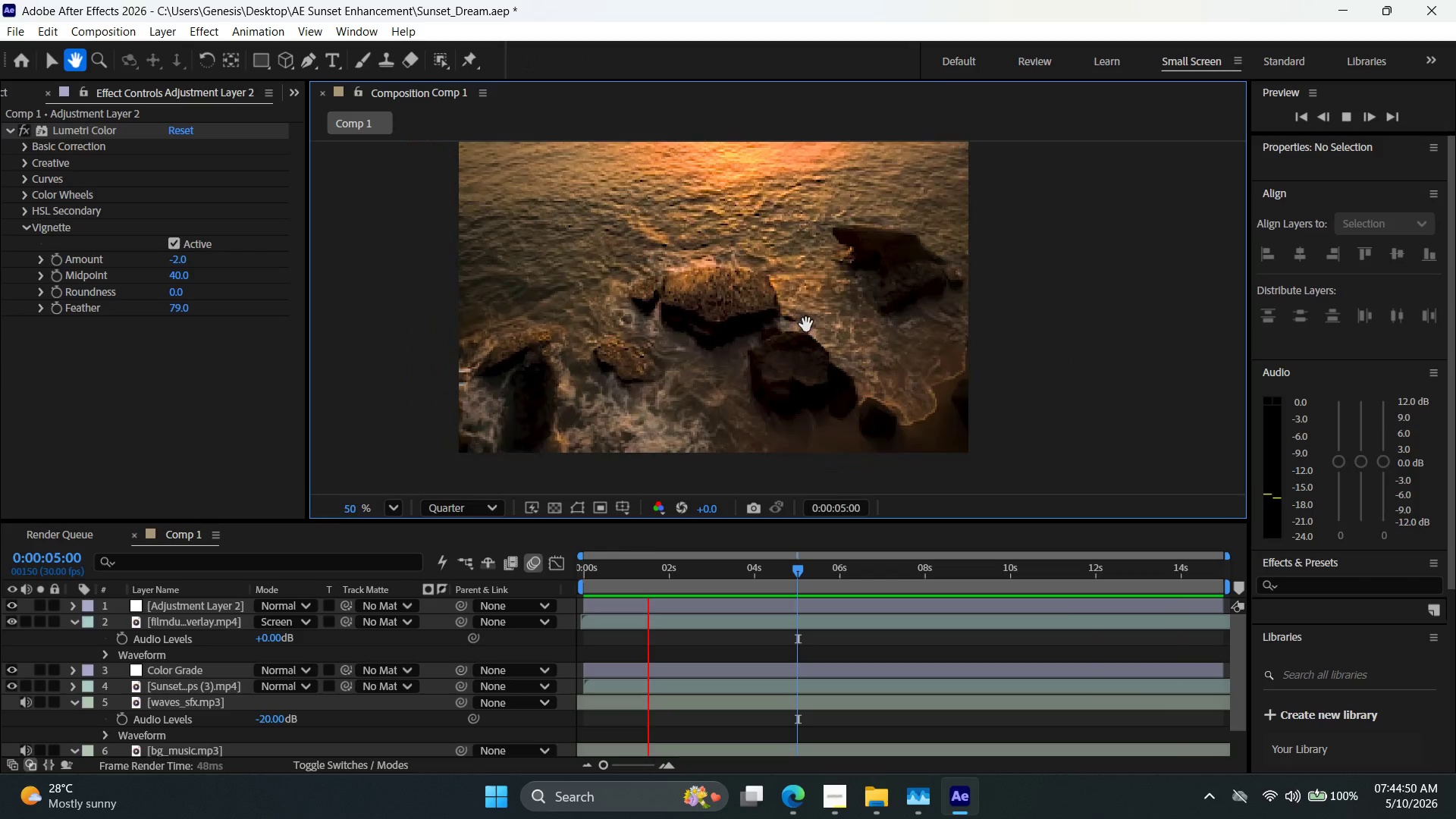 
key(Space)
 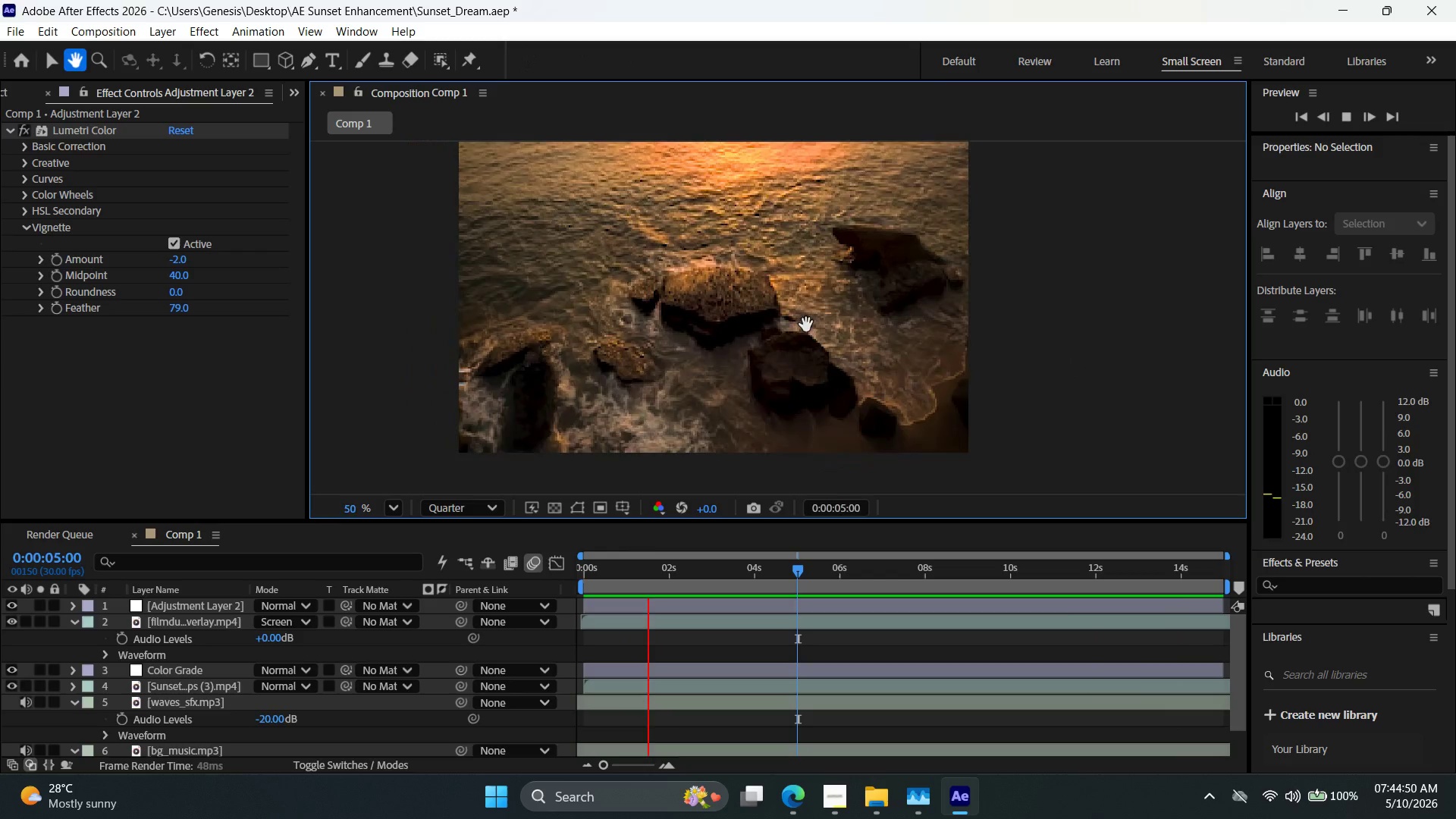 
key(Space)
 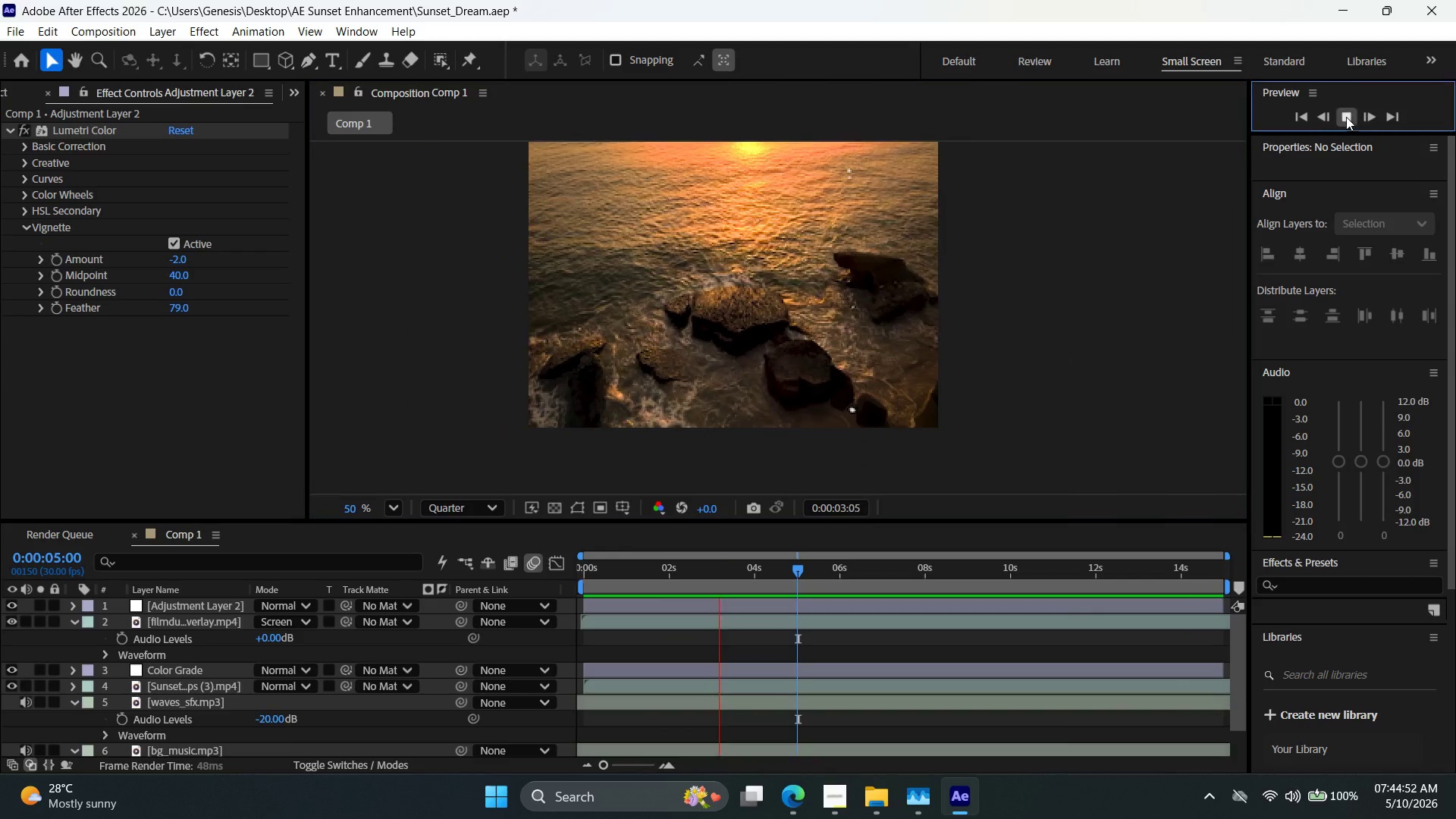 
scroll: coordinate [811, 323], scroll_direction: down, amount: 3.0
 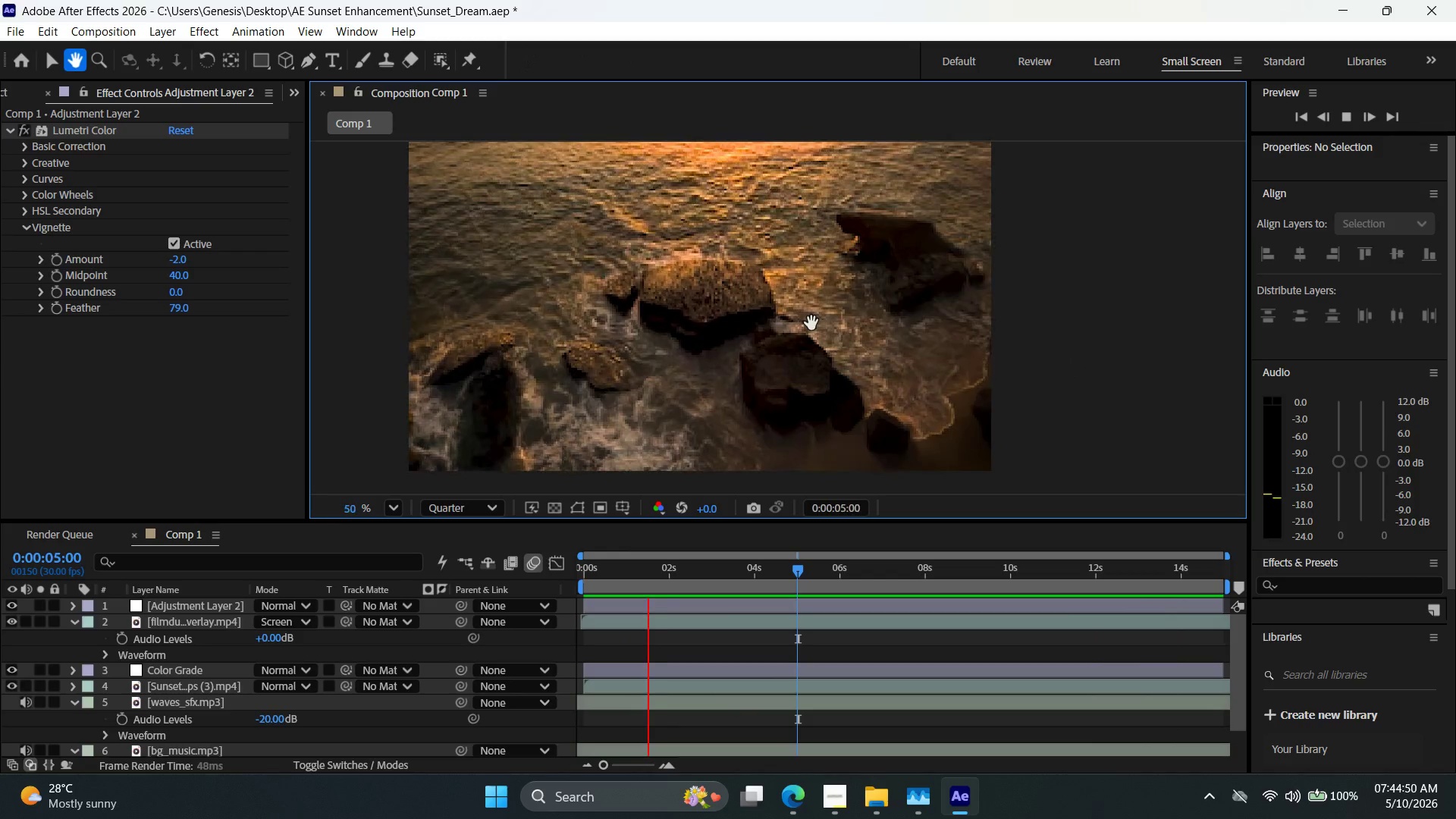 
hold_key(key=Space, duration=1.12)
 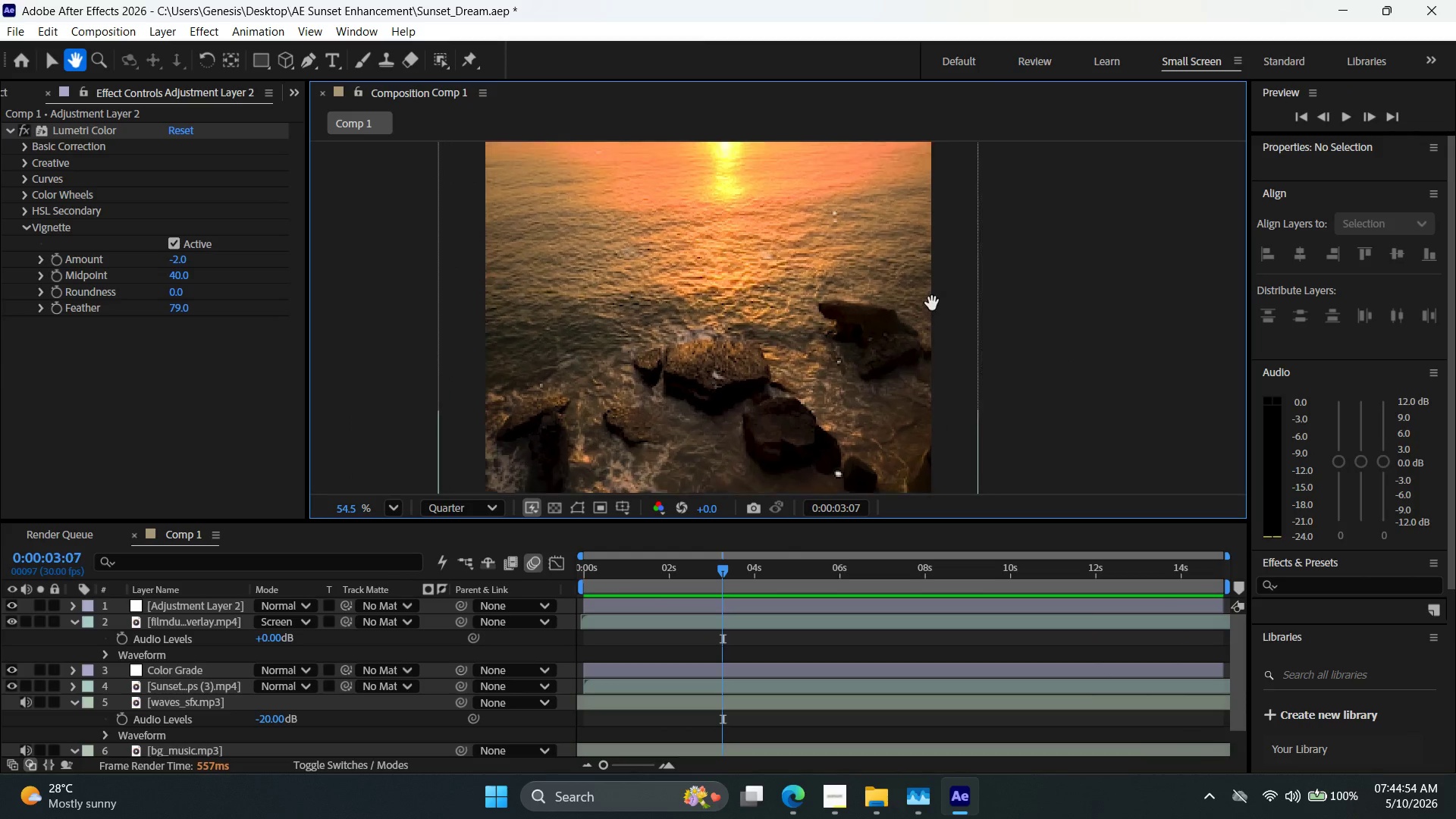 
hold_key(key=Space, duration=1.36)
 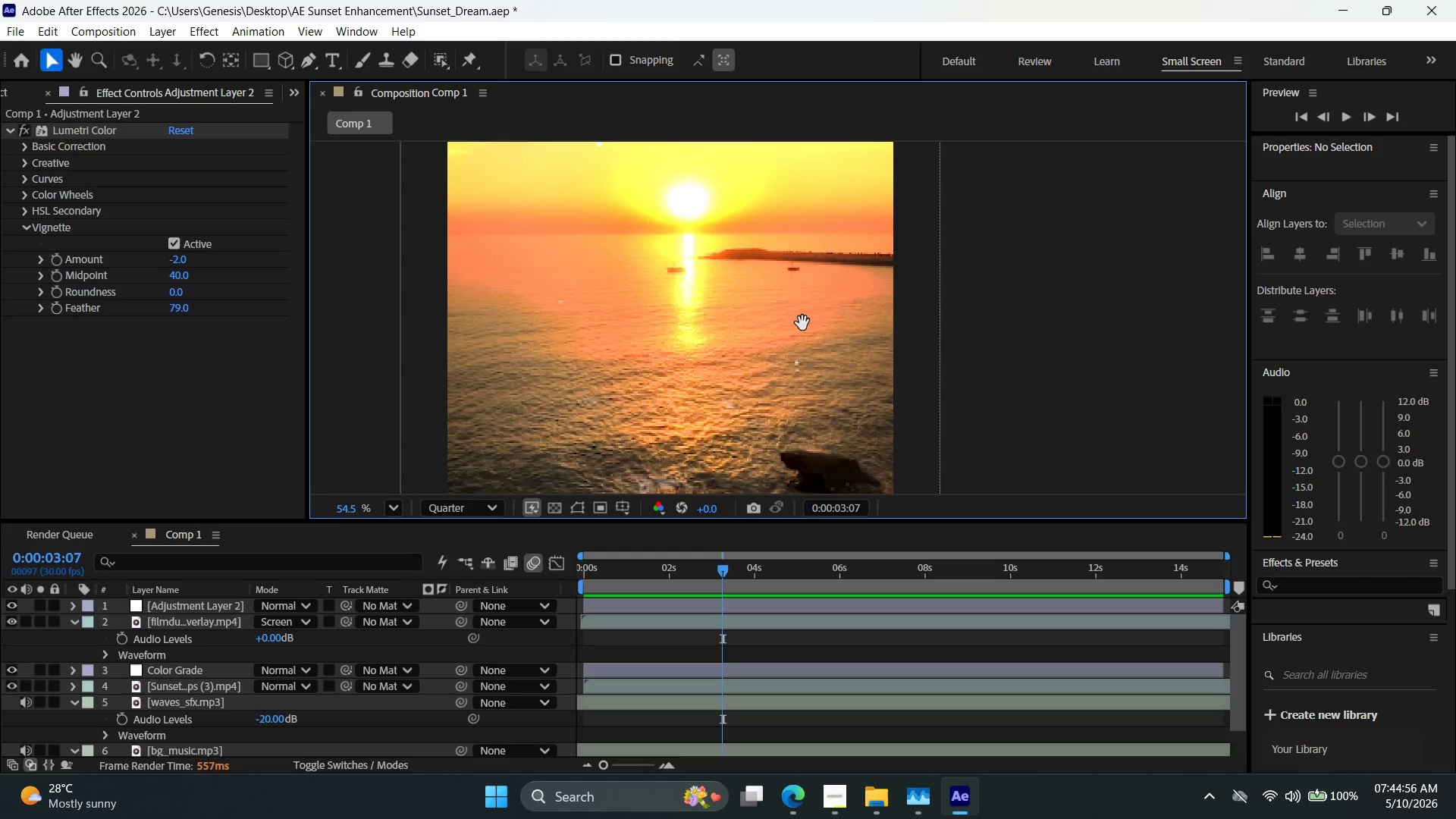 
left_click_drag(start_coordinate=[950, 247], to_coordinate=[908, 366])
 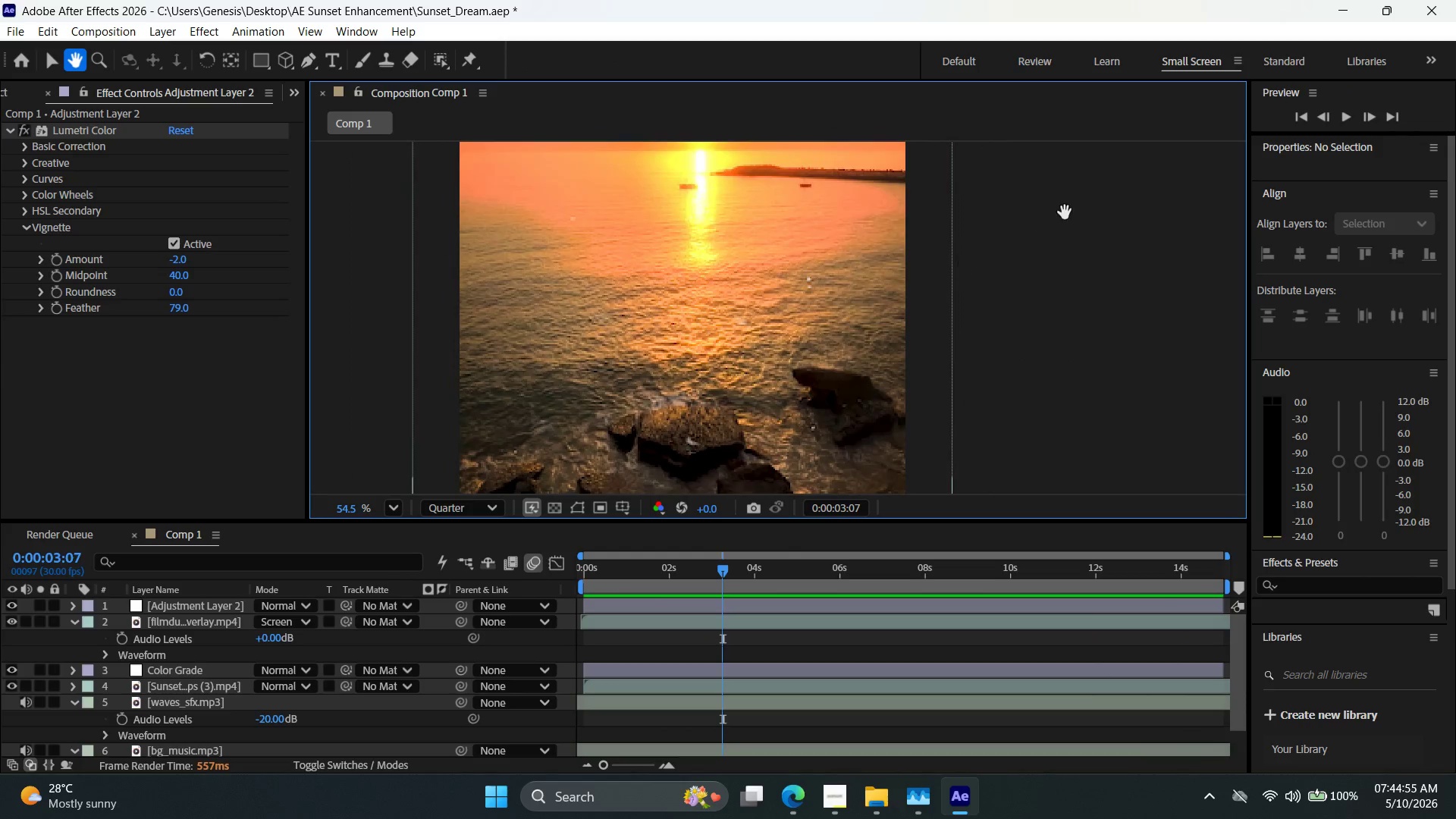 
scroll: coordinate [797, 278], scroll_direction: up, amount: 1.0
 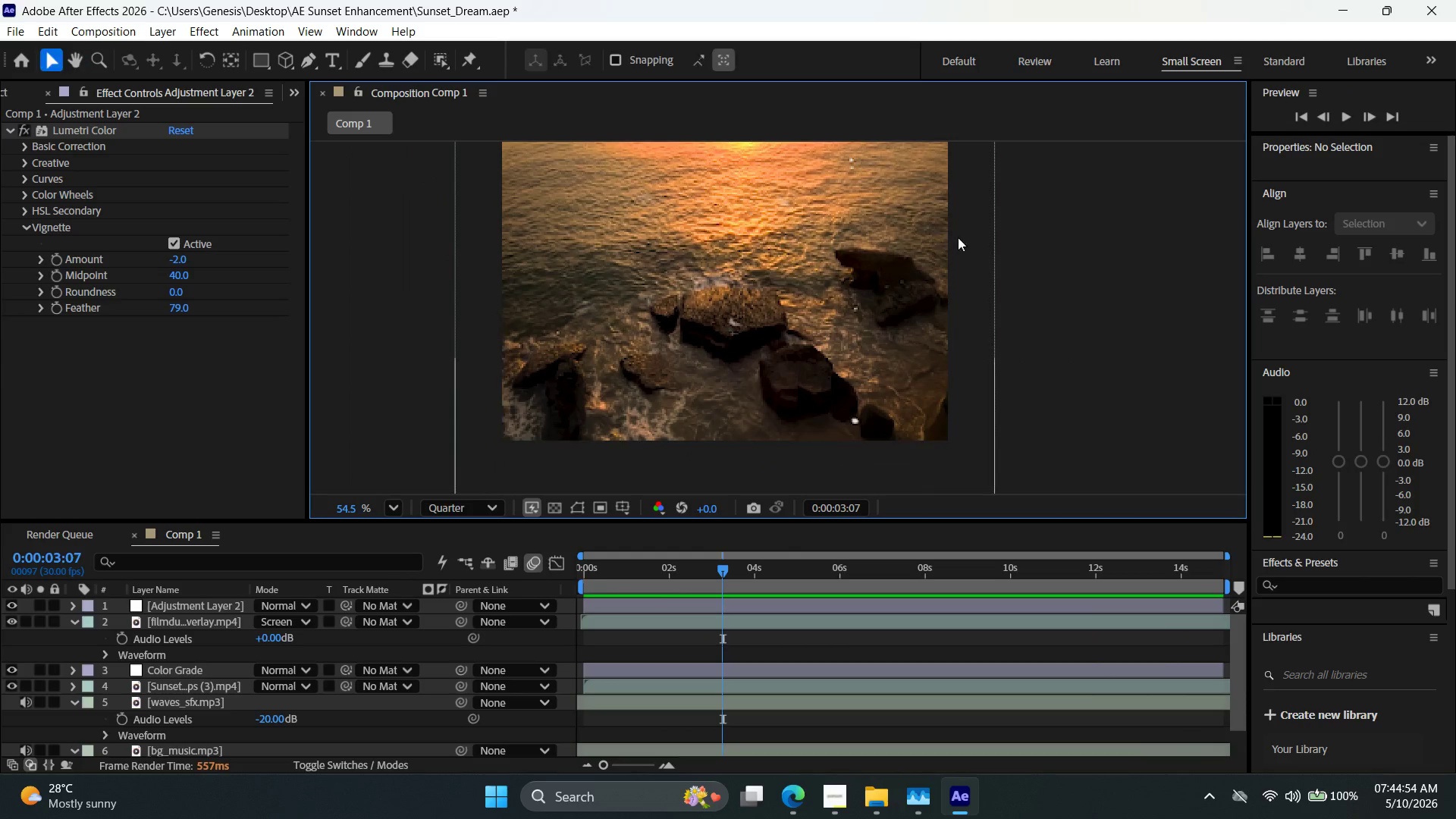 
left_click_drag(start_coordinate=[1061, 220], to_coordinate=[1049, 303])
 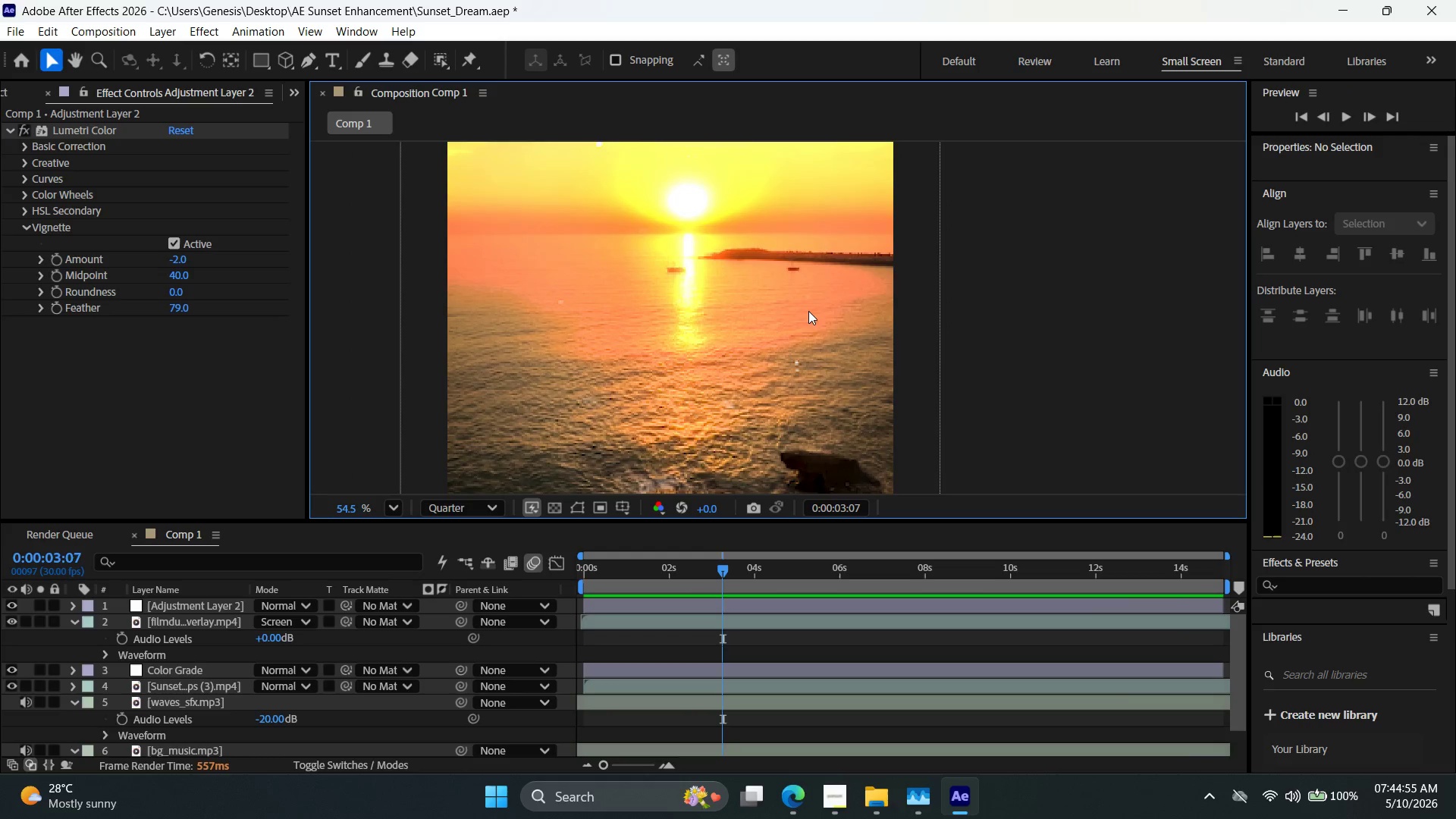 
hold_key(key=Space, duration=0.77)
 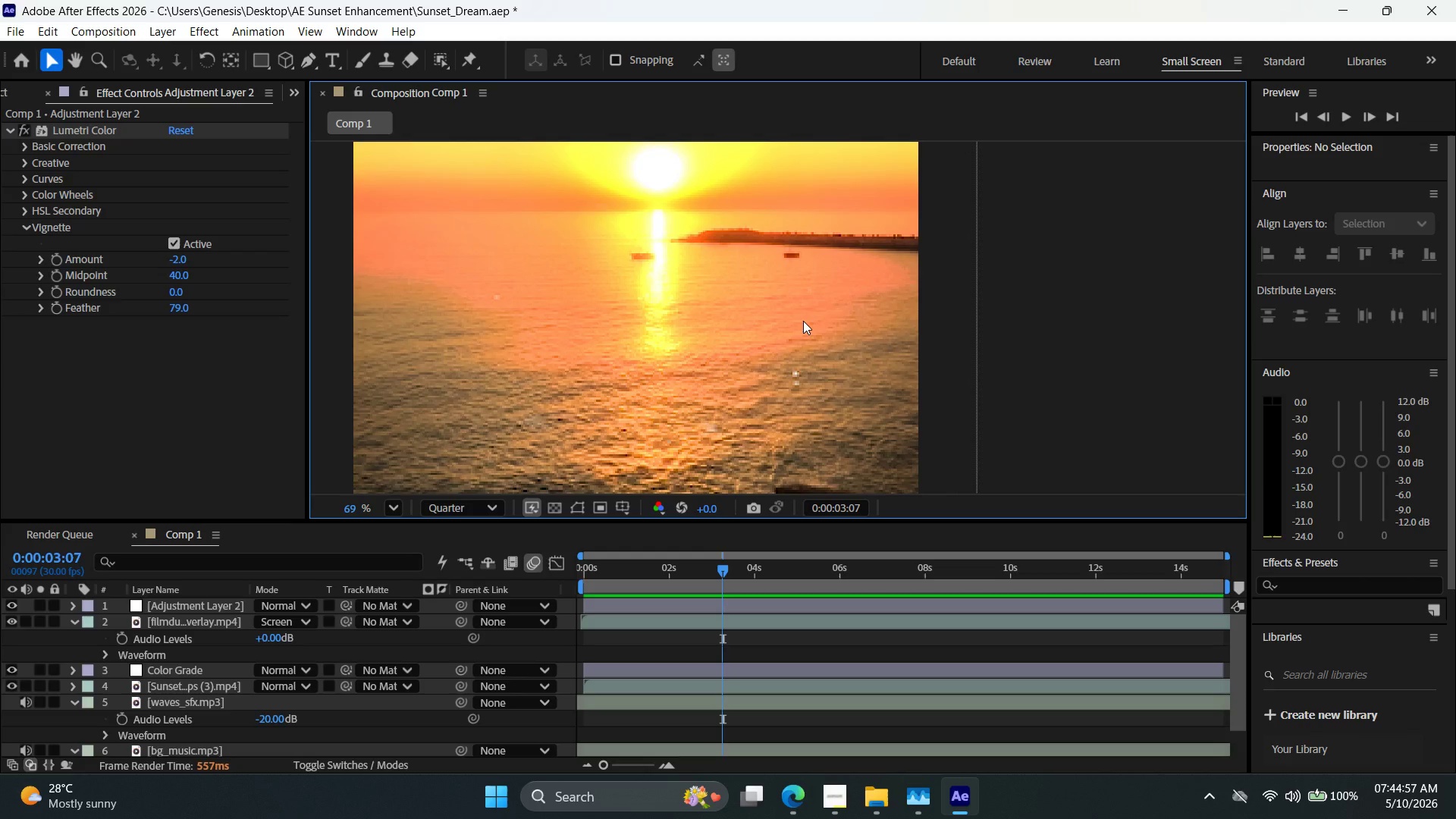 
scroll: coordinate [802, 323], scroll_direction: up, amount: 2.0
 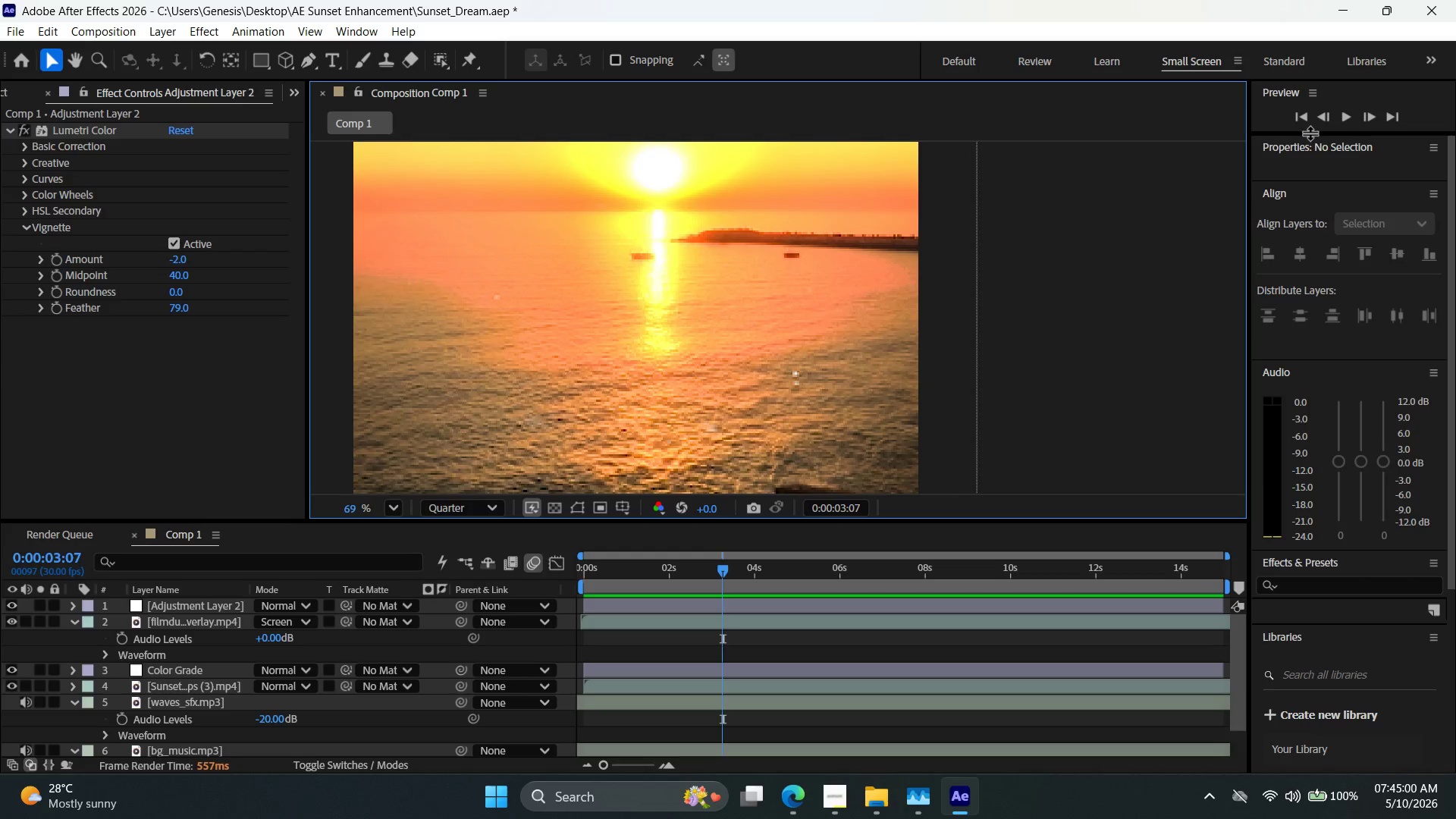 
wait(8.1)
 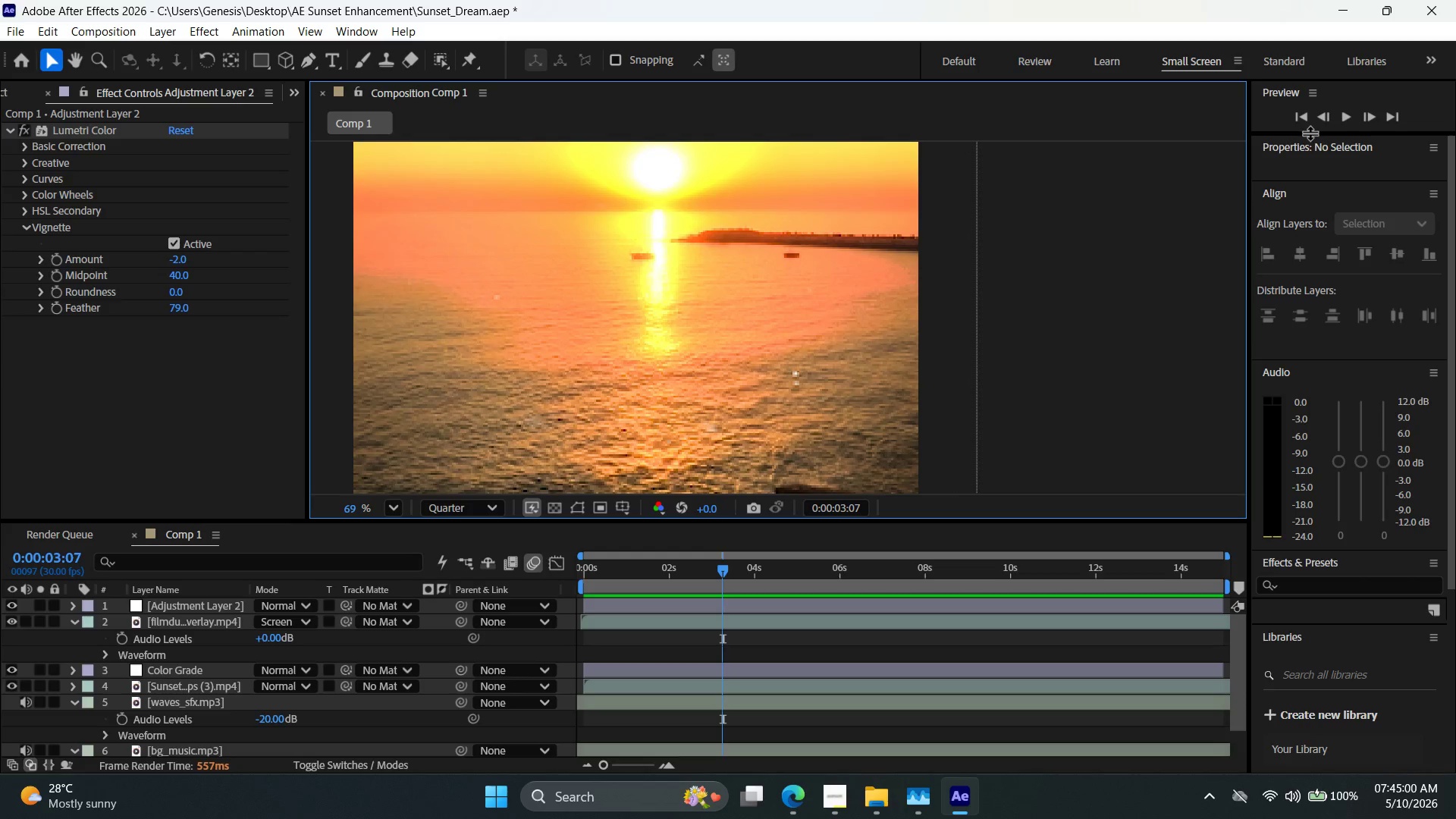 
key(Alt+AltLeft)
 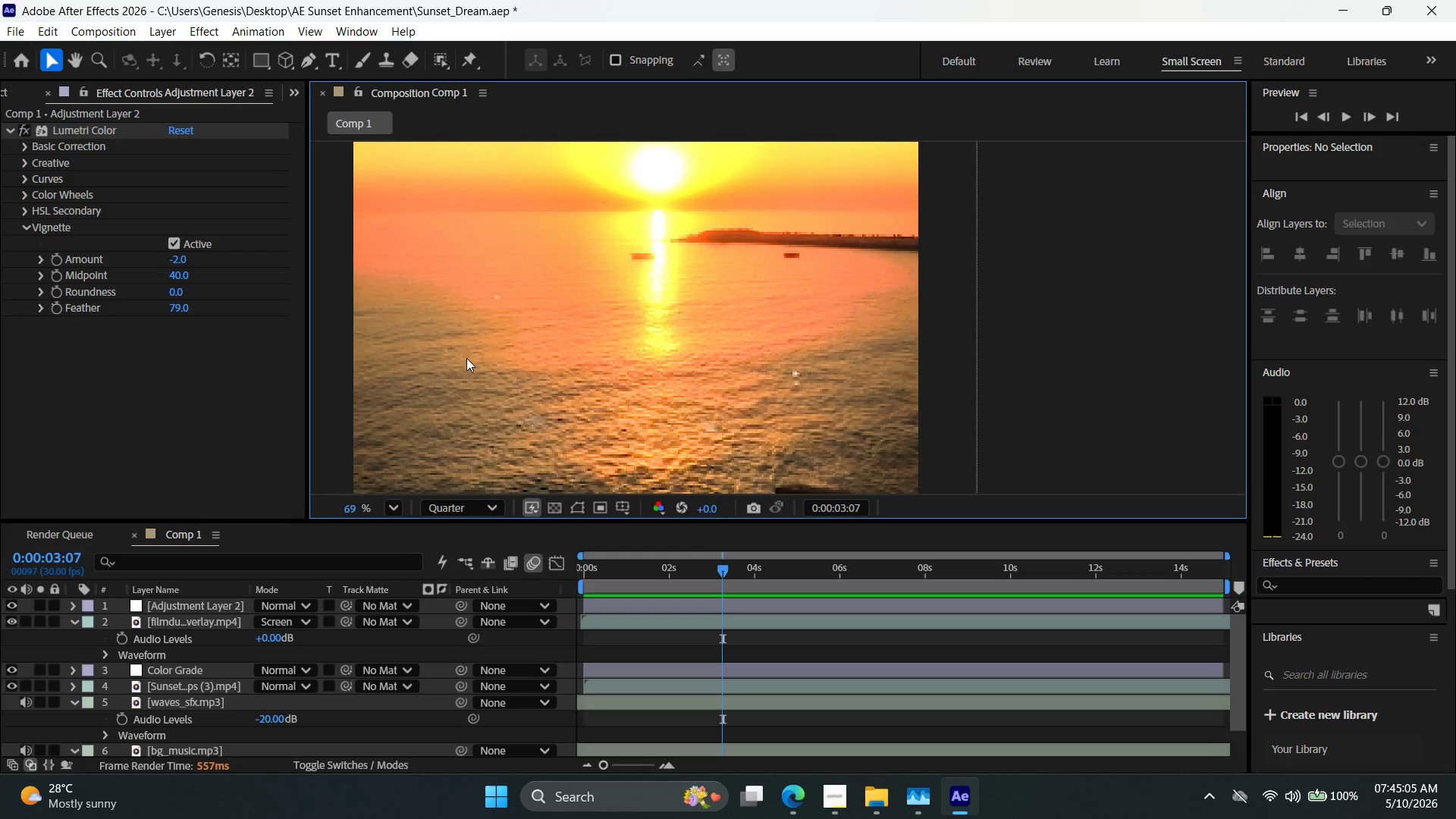 
key(Alt+AltLeft)
 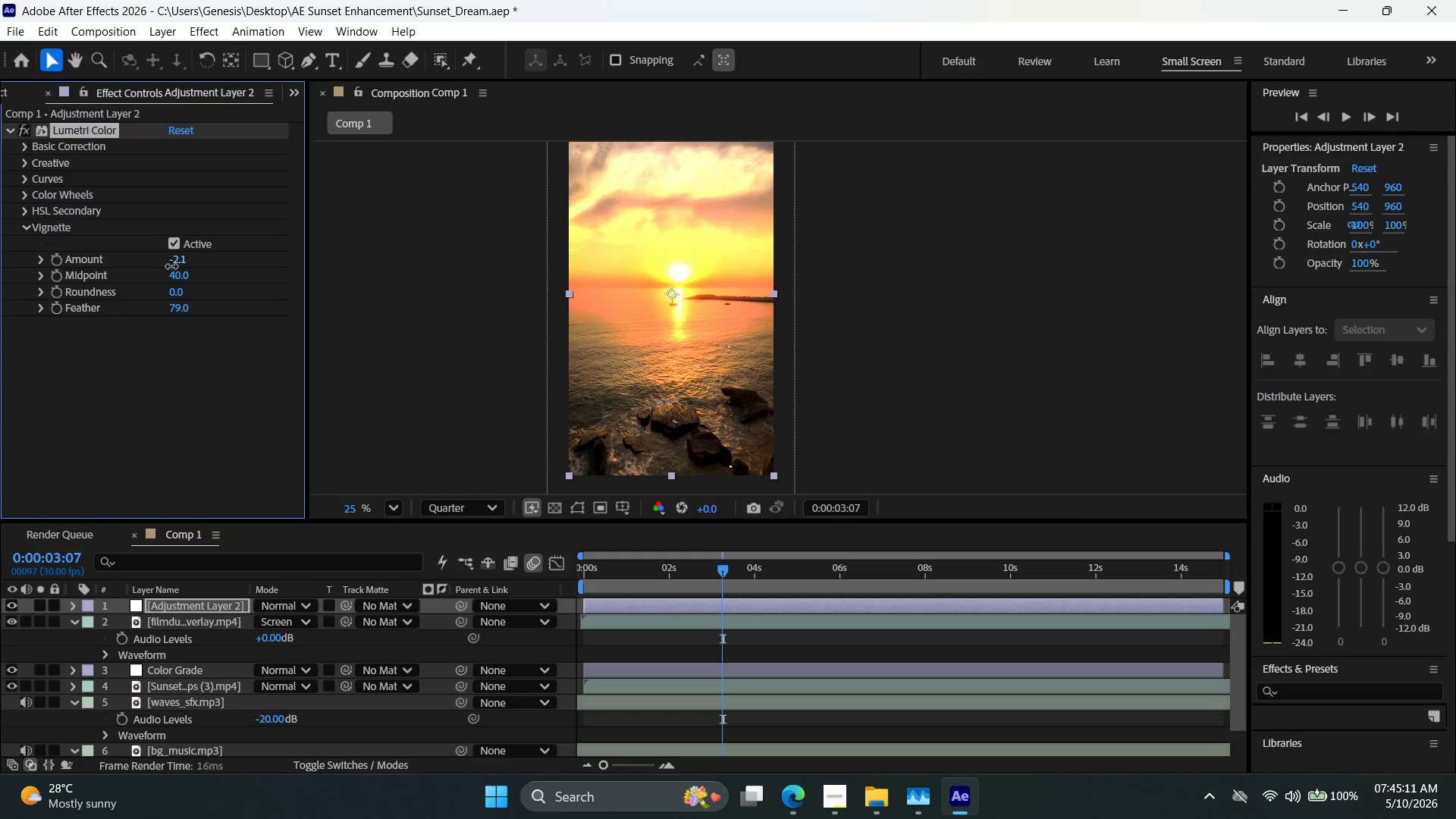 
scroll: coordinate [468, 369], scroll_direction: down, amount: 7.0
 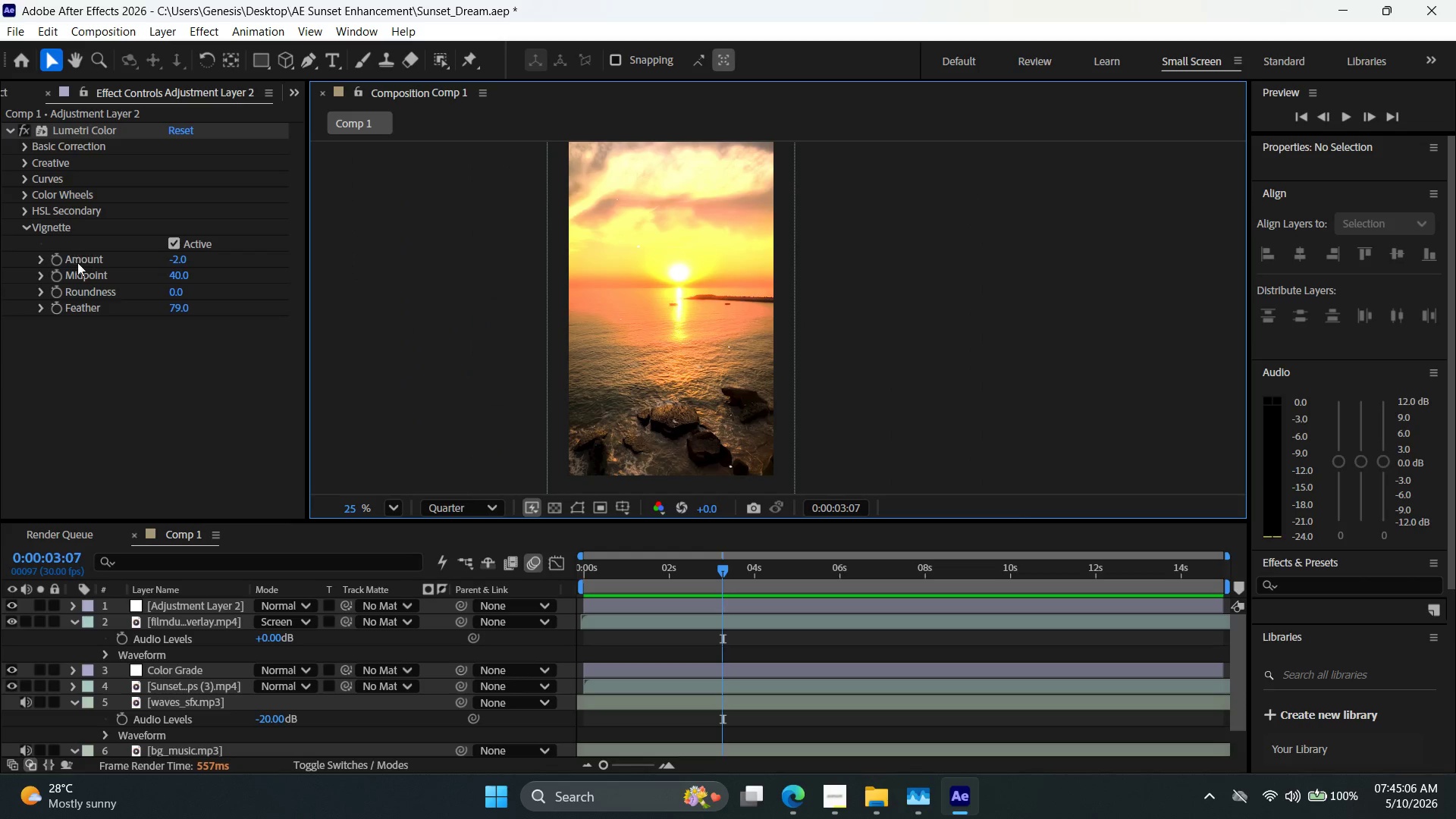 
wait(10.63)
 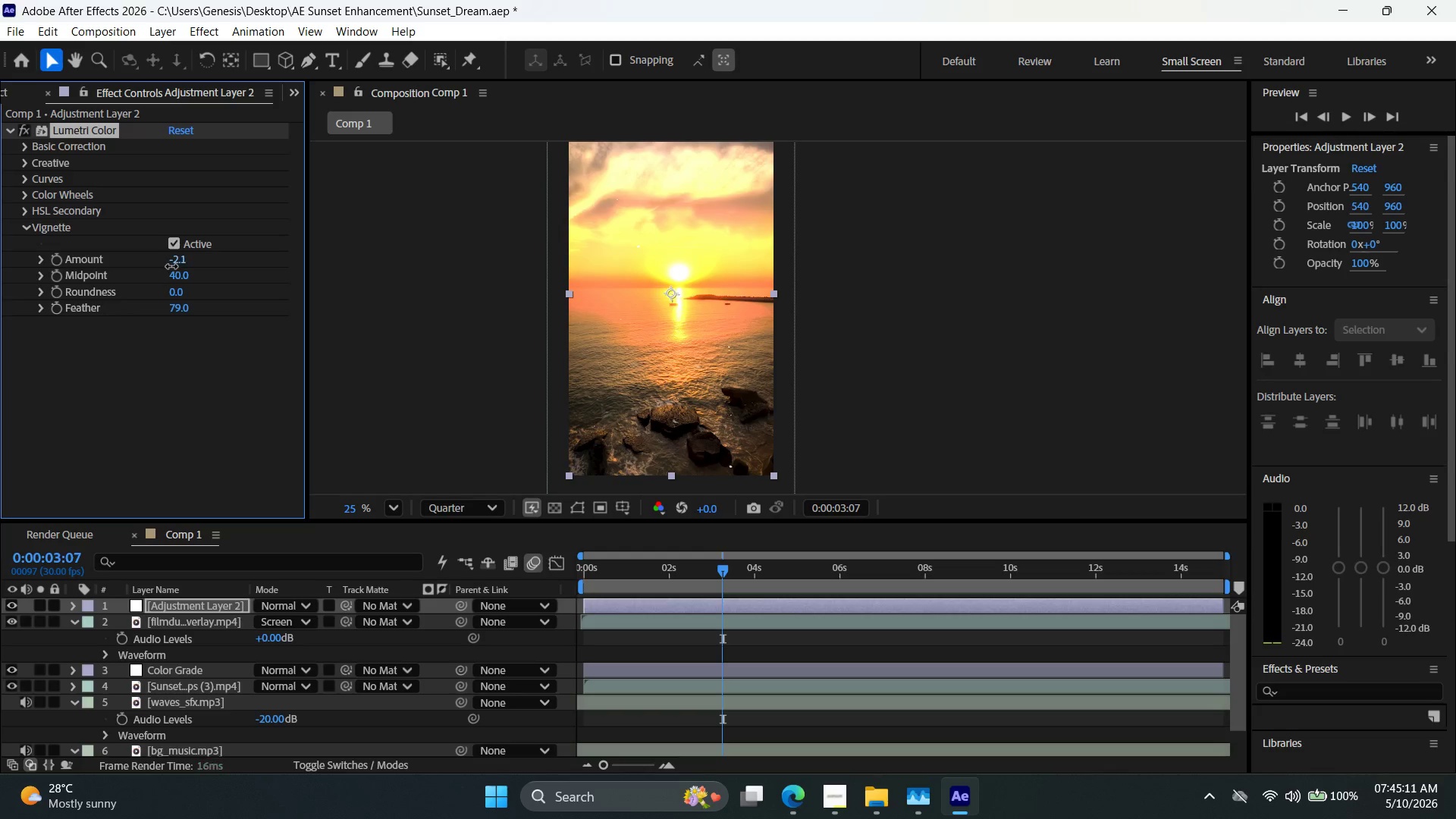 
key(Alt+AltLeft)
 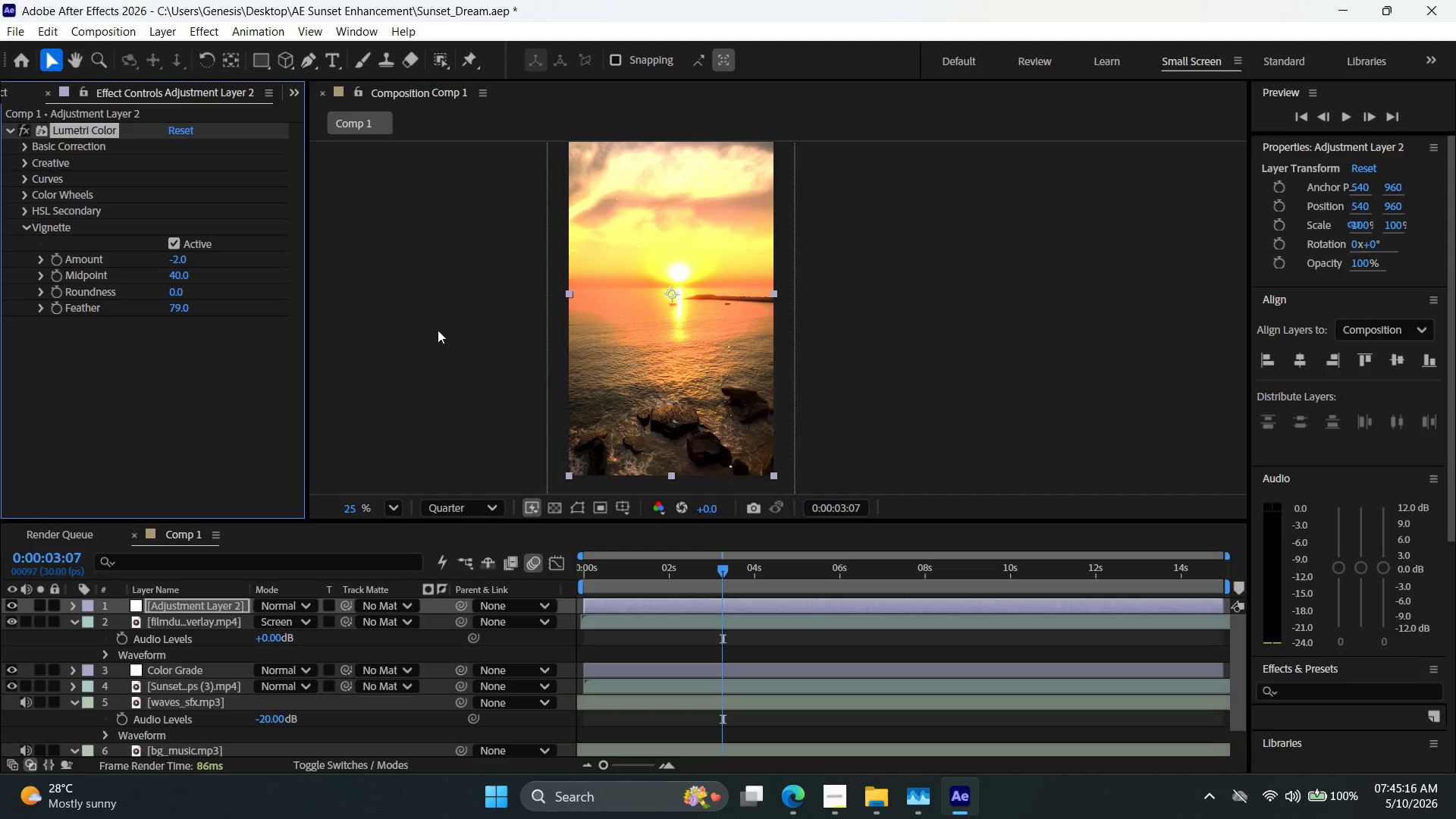 
scroll: coordinate [475, 342], scroll_direction: down, amount: 6.0
 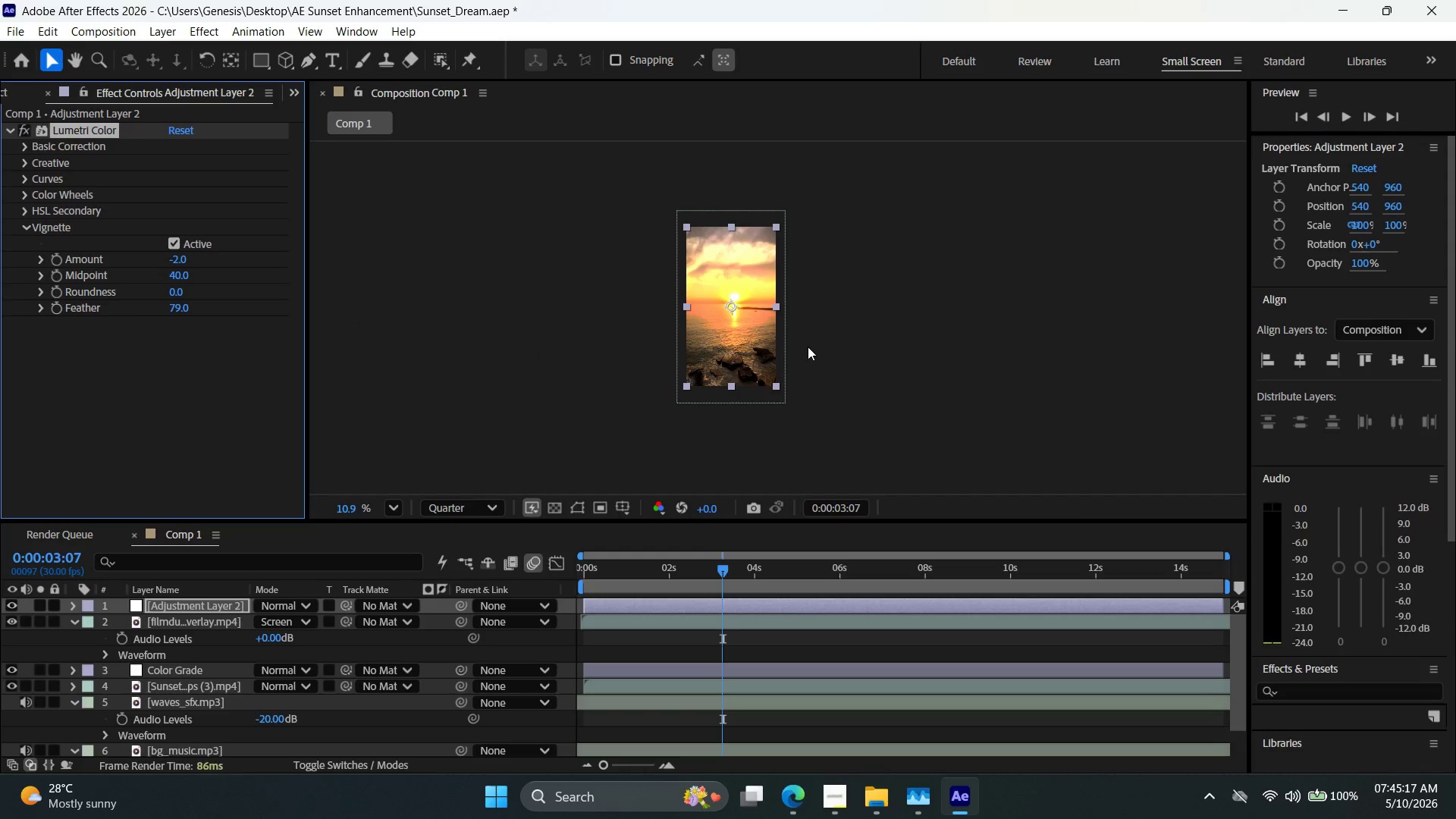 
hold_key(key=Space, duration=0.52)
 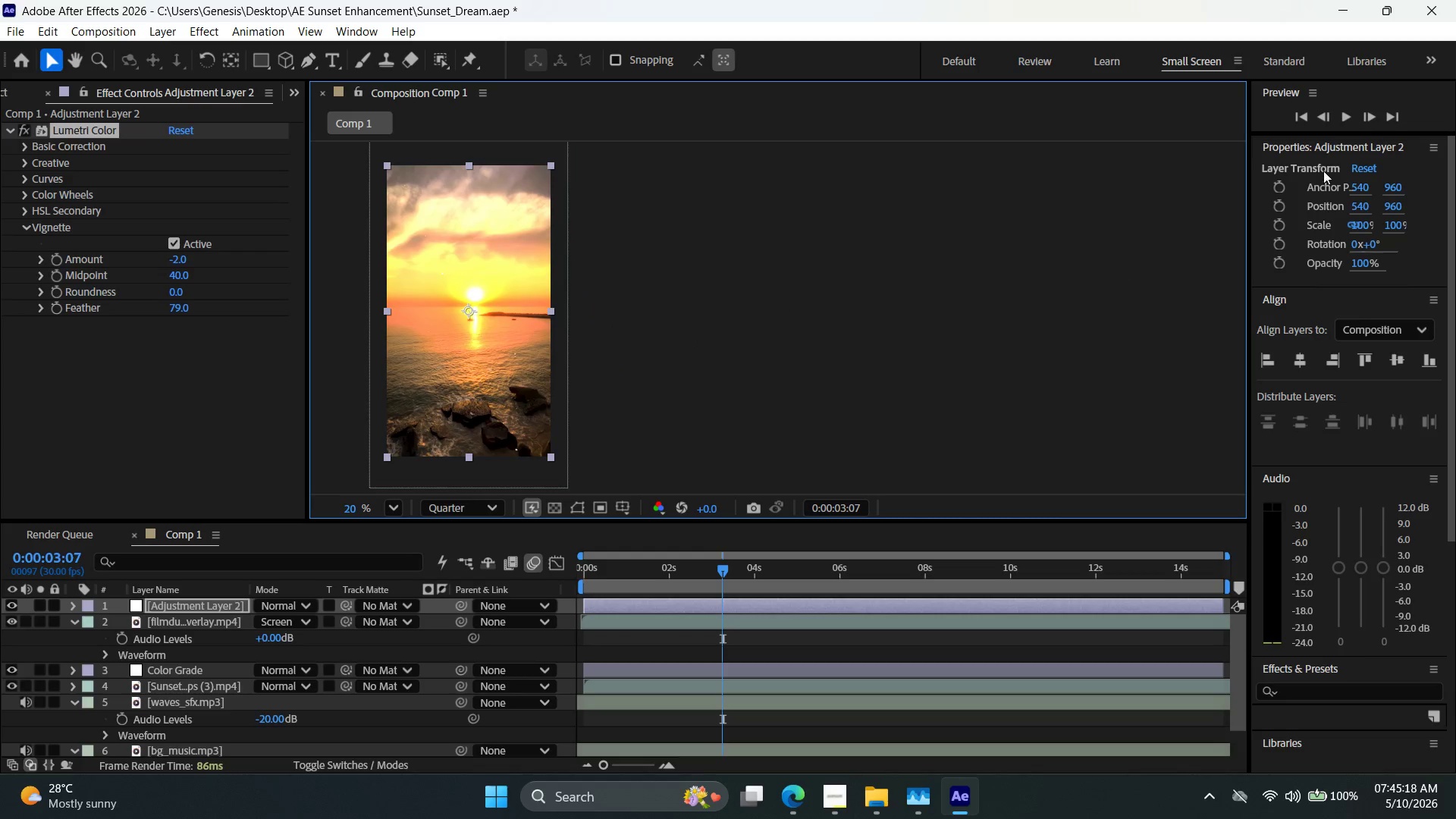 
left_click_drag(start_coordinate=[814, 349], to_coordinate=[692, 356])
 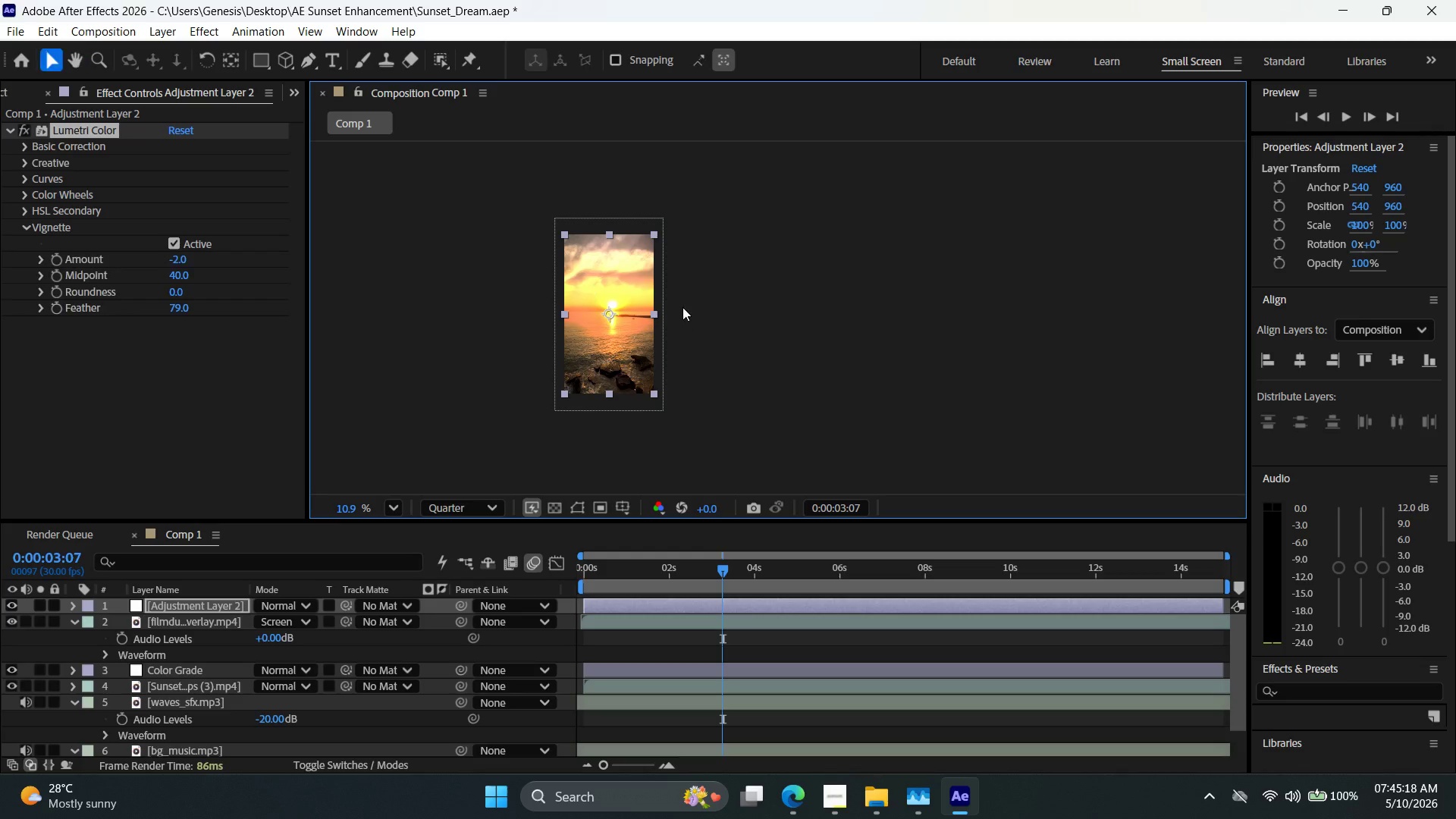 
key(Alt+AltLeft)
 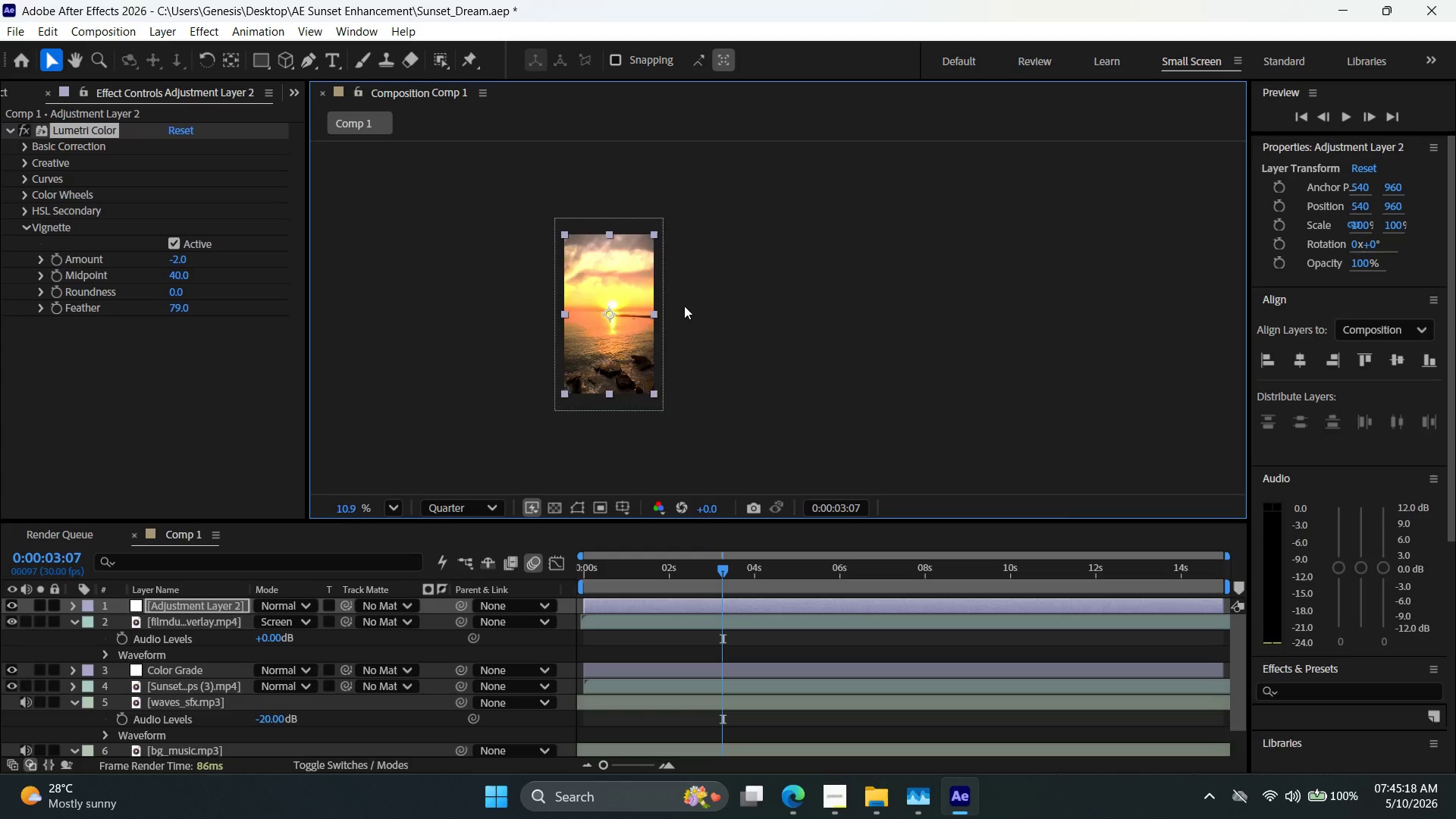 
scroll: coordinate [685, 306], scroll_direction: up, amount: 5.0
 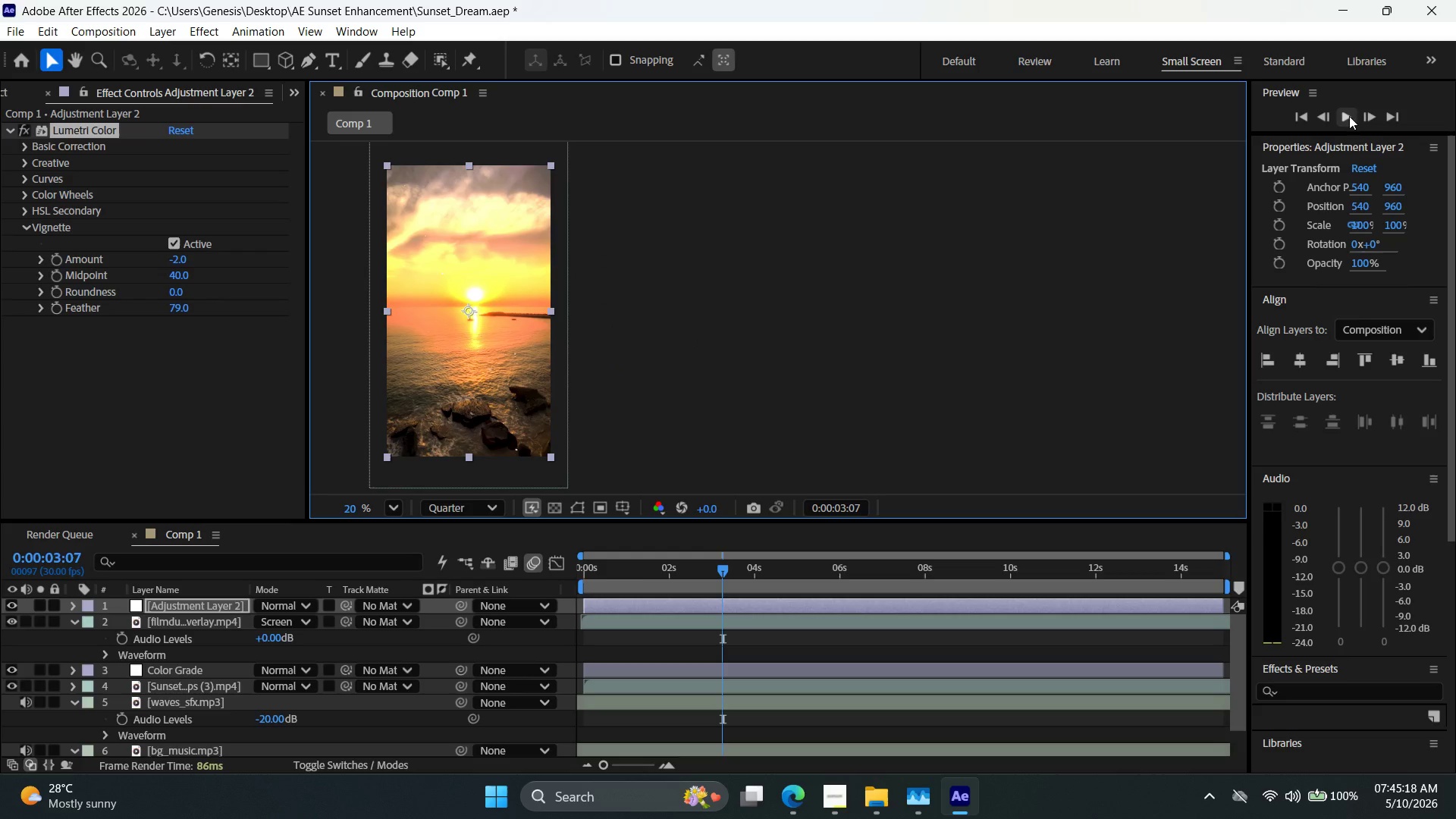 
left_click([1342, 118])
 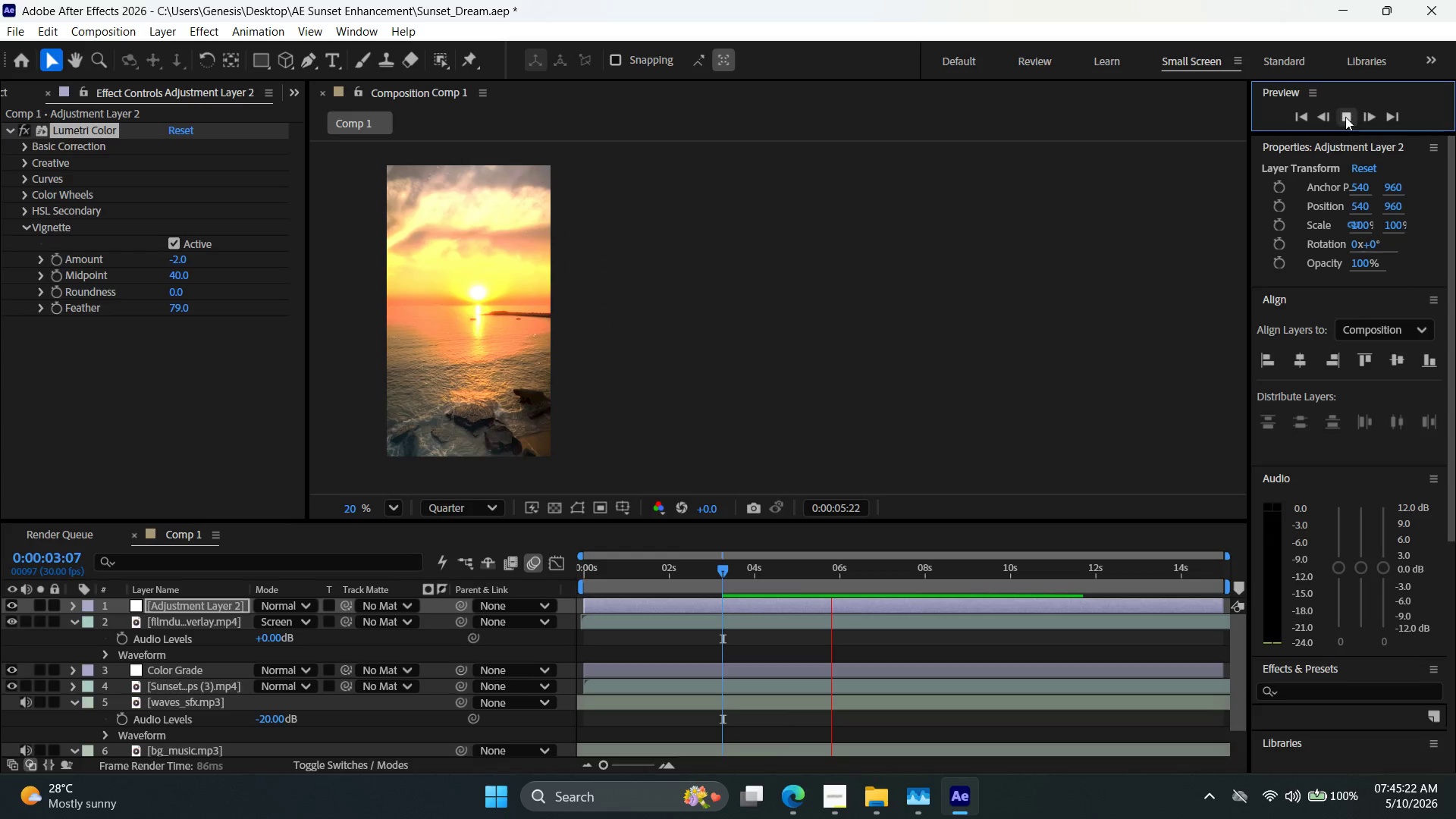 
left_click([1300, 119])
 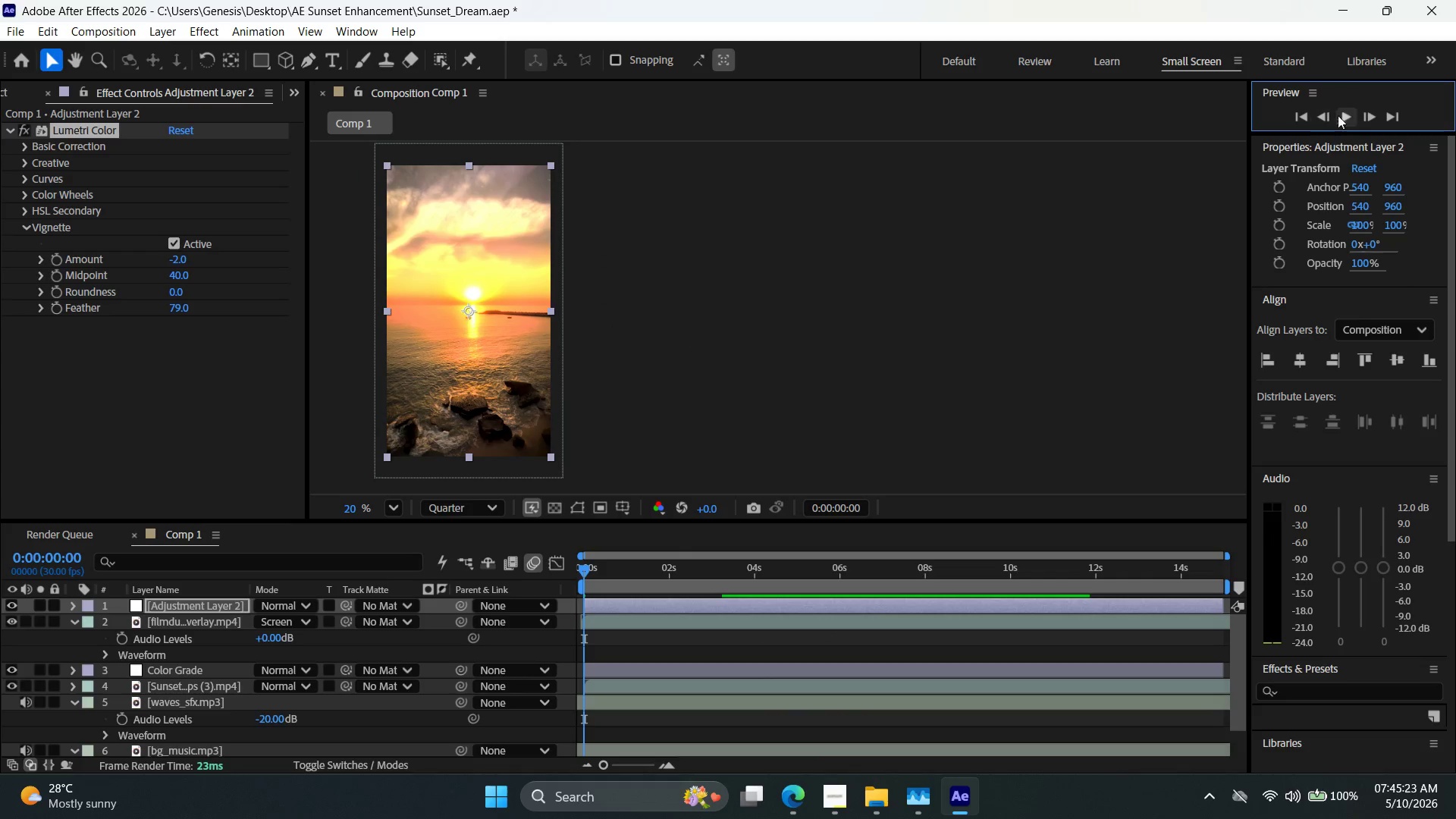 
left_click([1345, 114])
 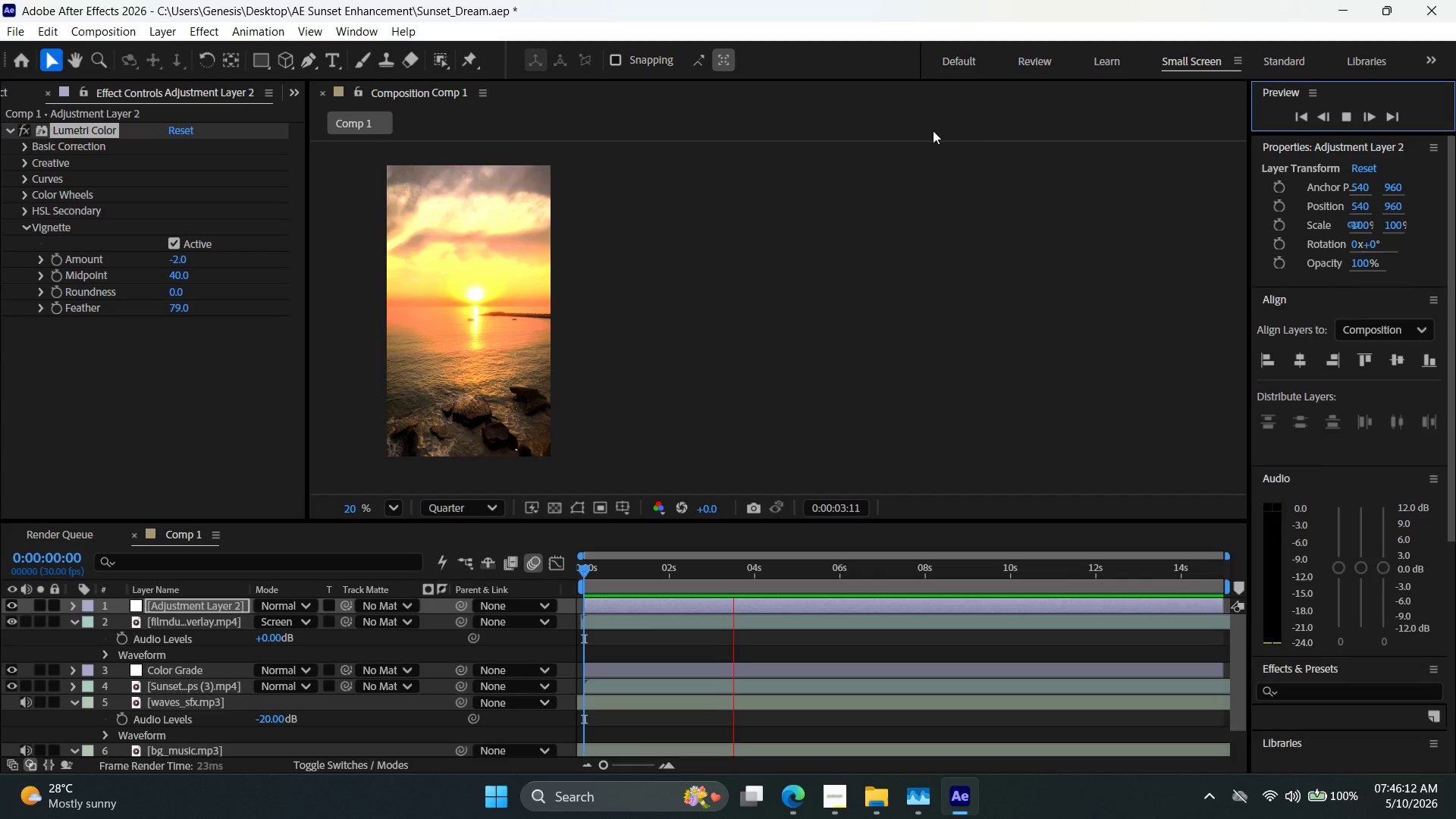 
wait(54.0)
 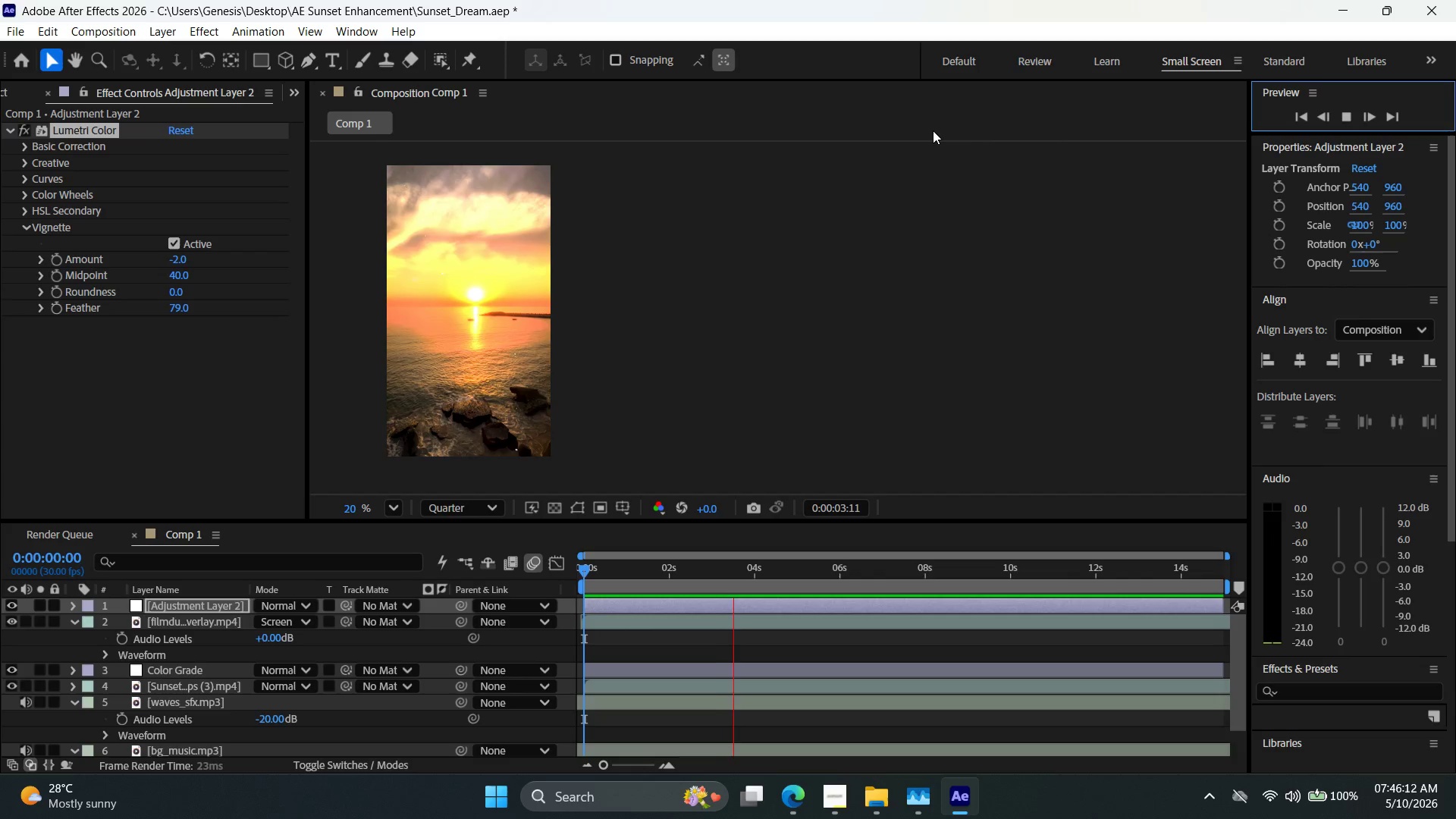 
left_click([1349, 109])
 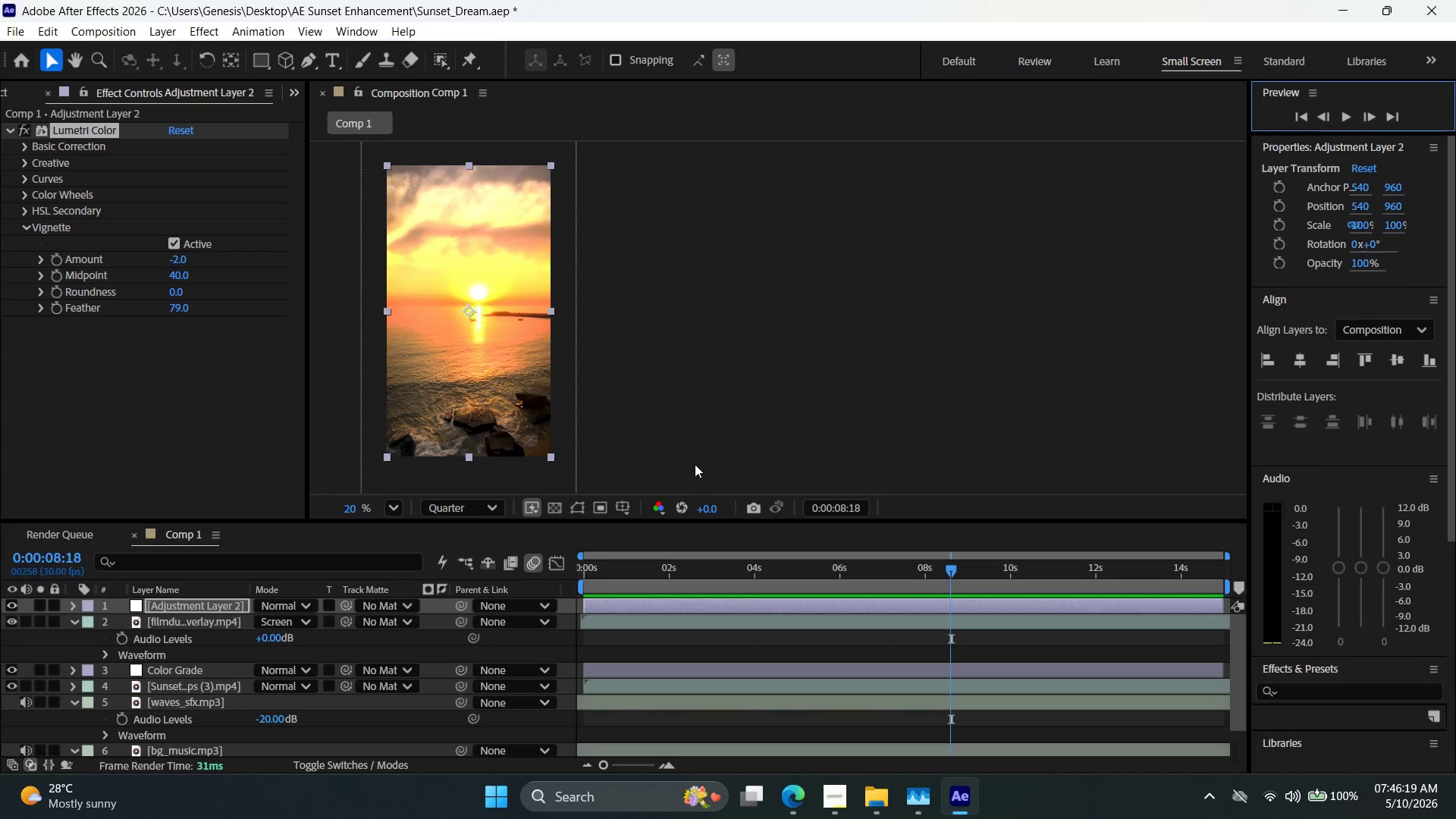 
key(Alt+AltLeft)
 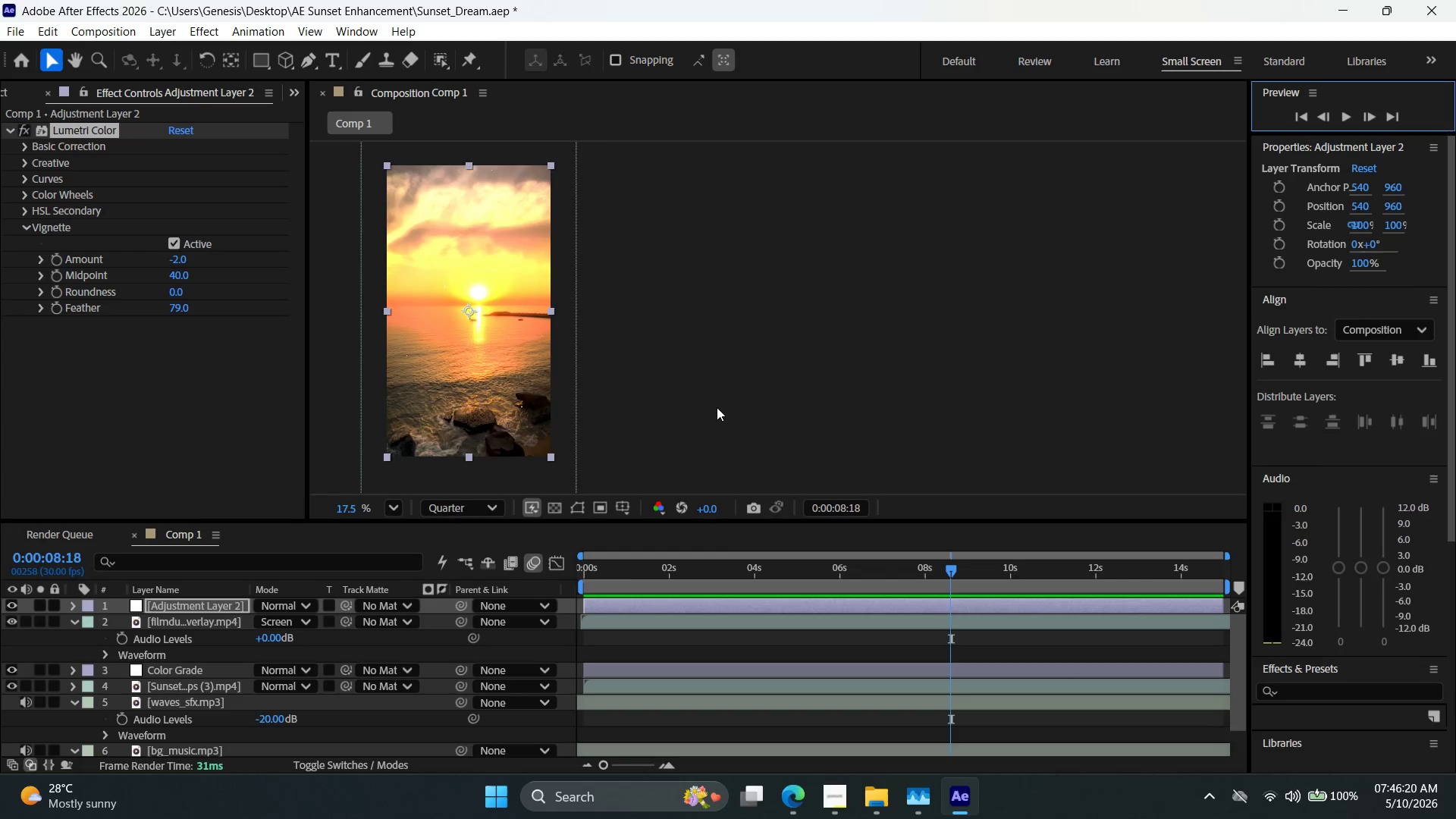 
hold_key(key=Space, duration=0.69)
 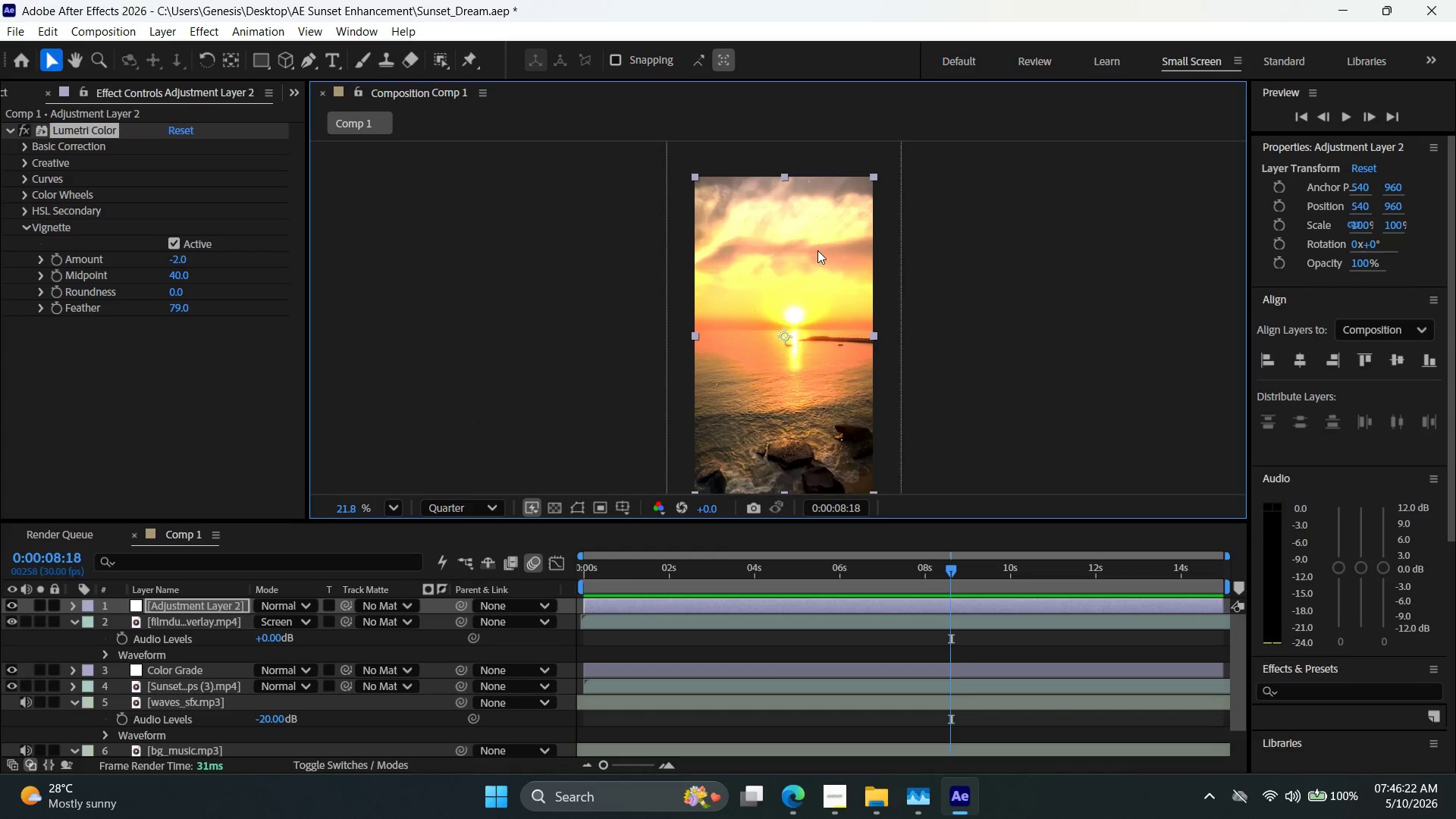 
scroll: coordinate [717, 407], scroll_direction: down, amount: 2.0
 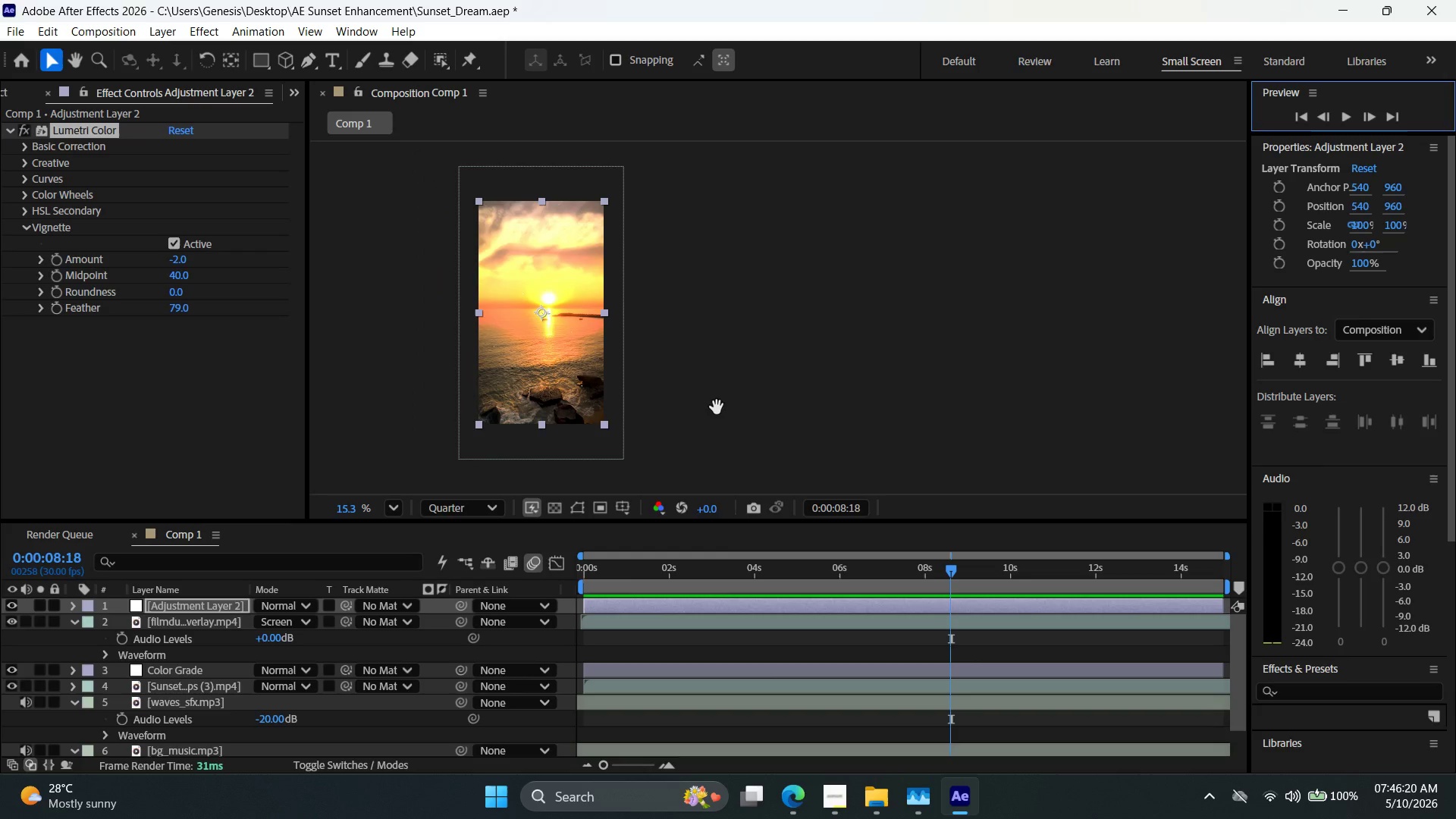 
left_click_drag(start_coordinate=[747, 397], to_coordinate=[988, 415])
 